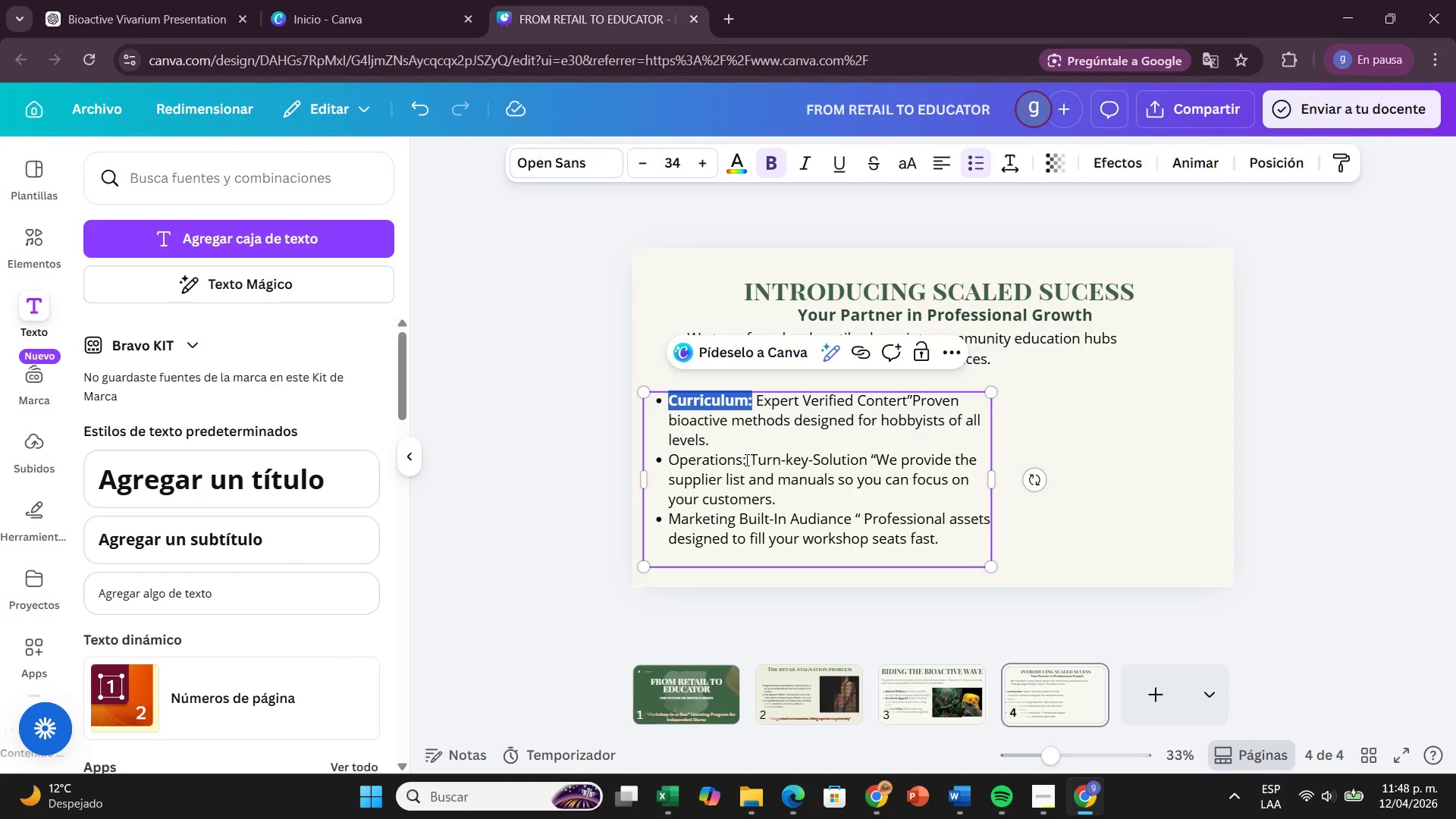 
left_click_drag(start_coordinate=[748, 460], to_coordinate=[656, 465])
 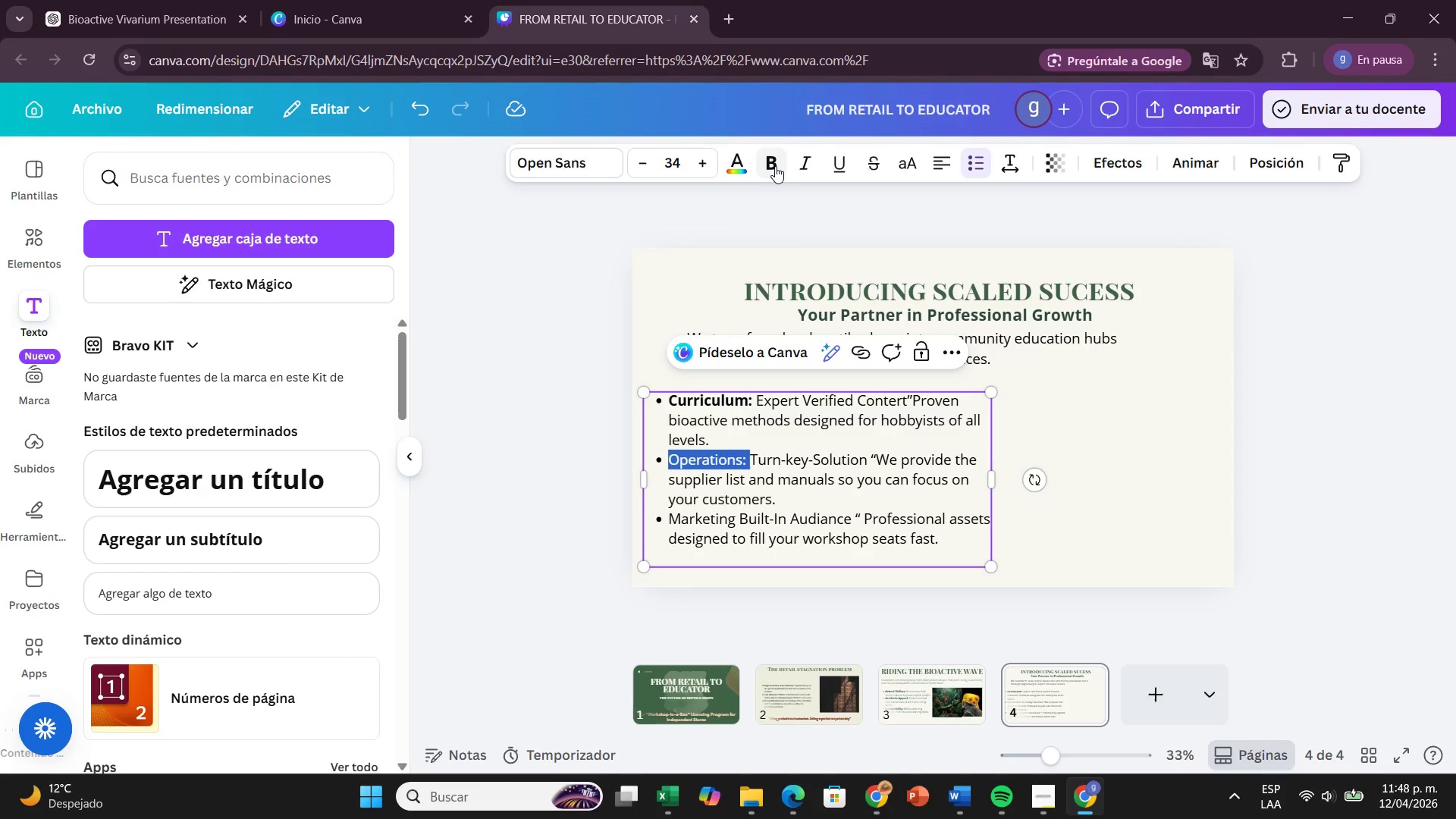 
left_click([775, 166])
 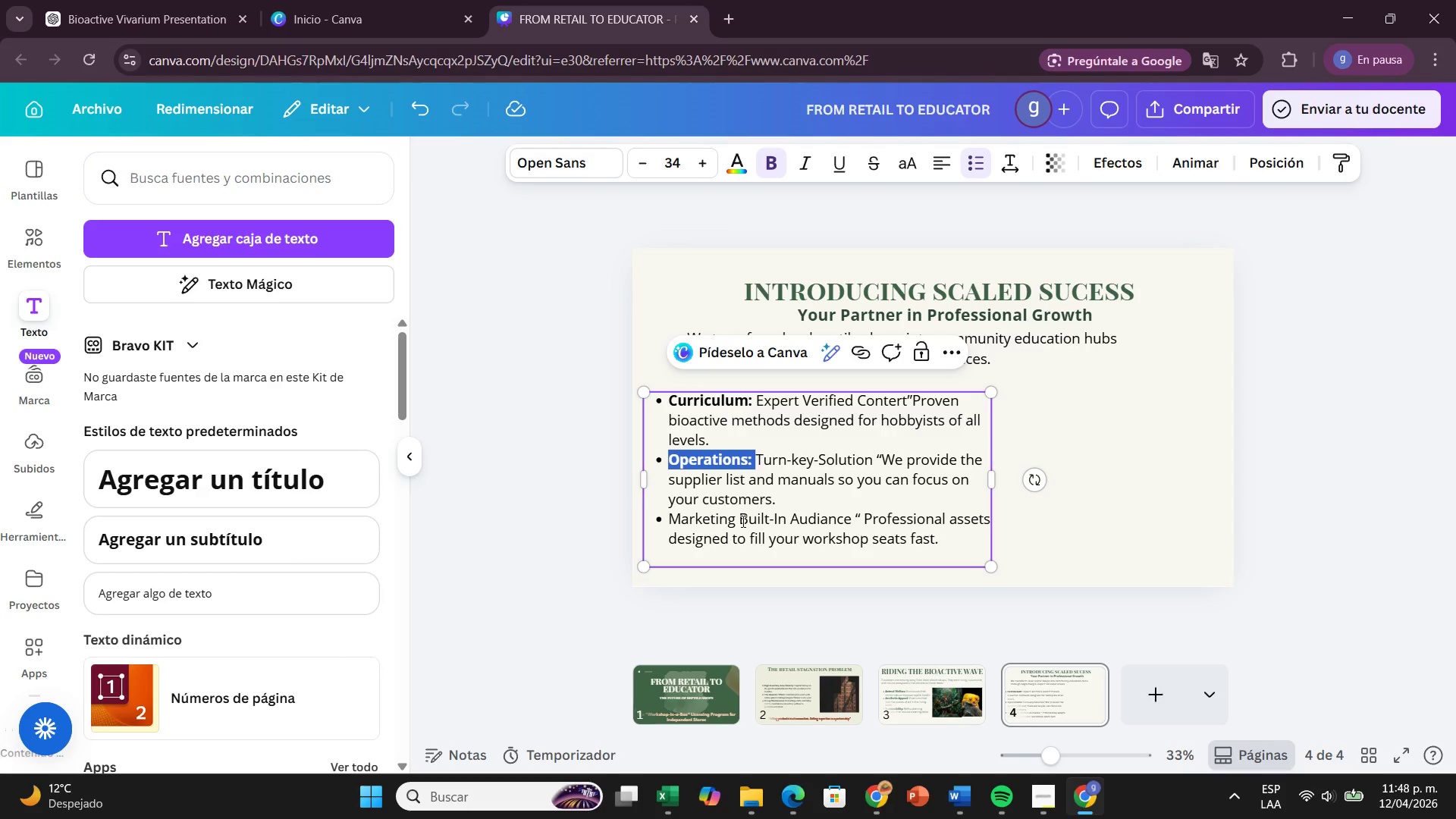 
left_click([737, 521])
 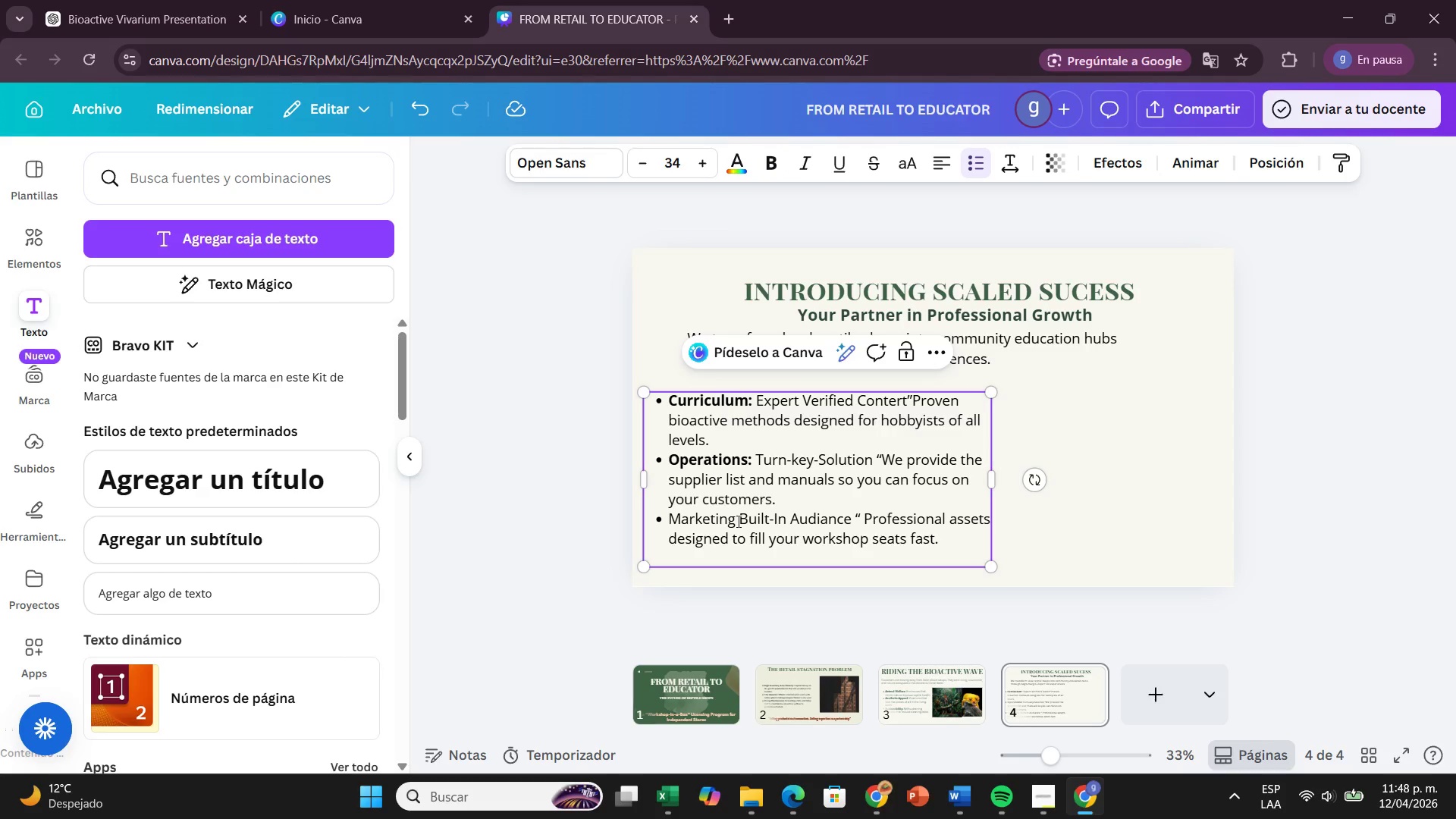 
key(Shift+ShiftRight)
 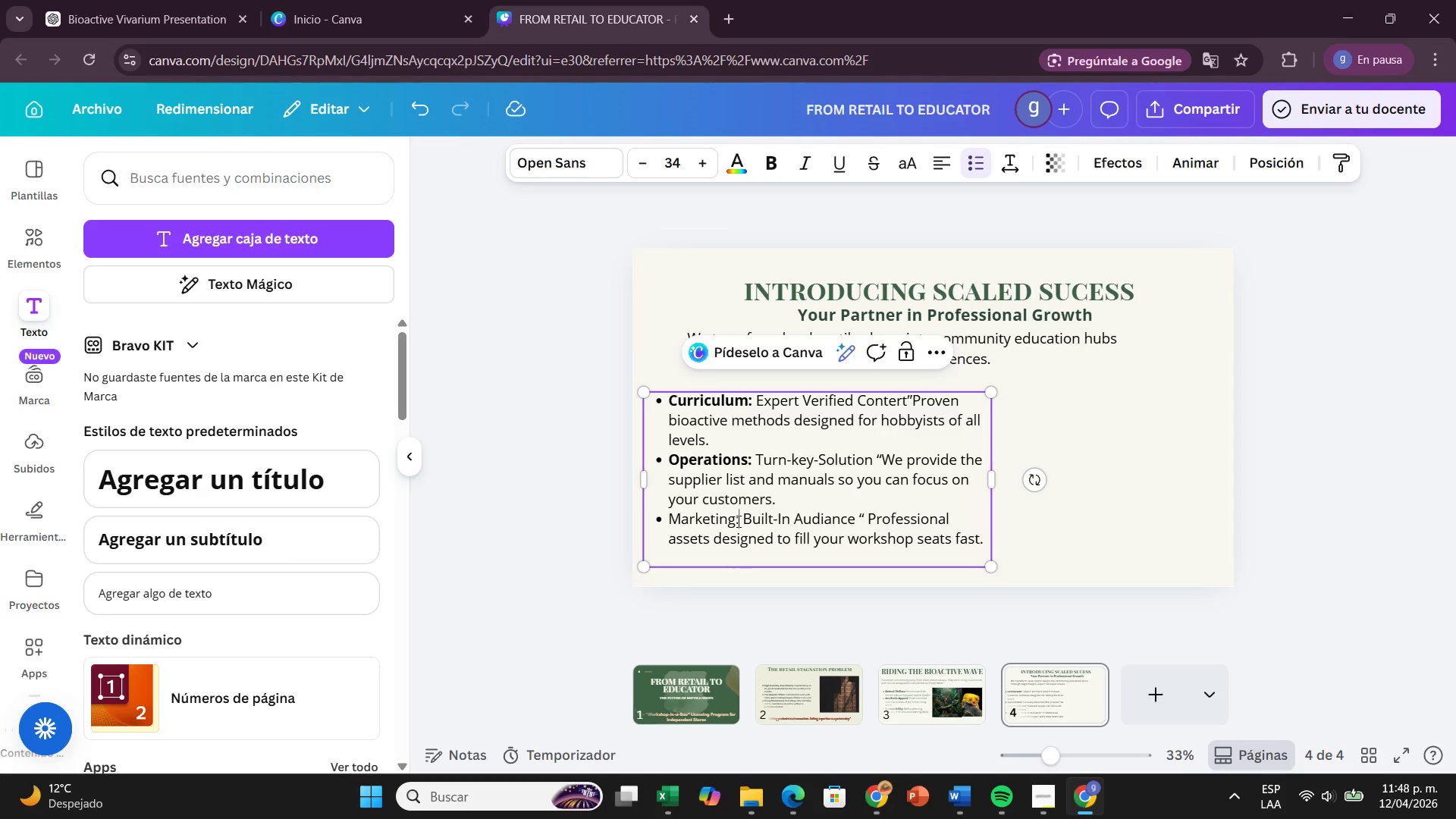 
key(Shift+Period)
 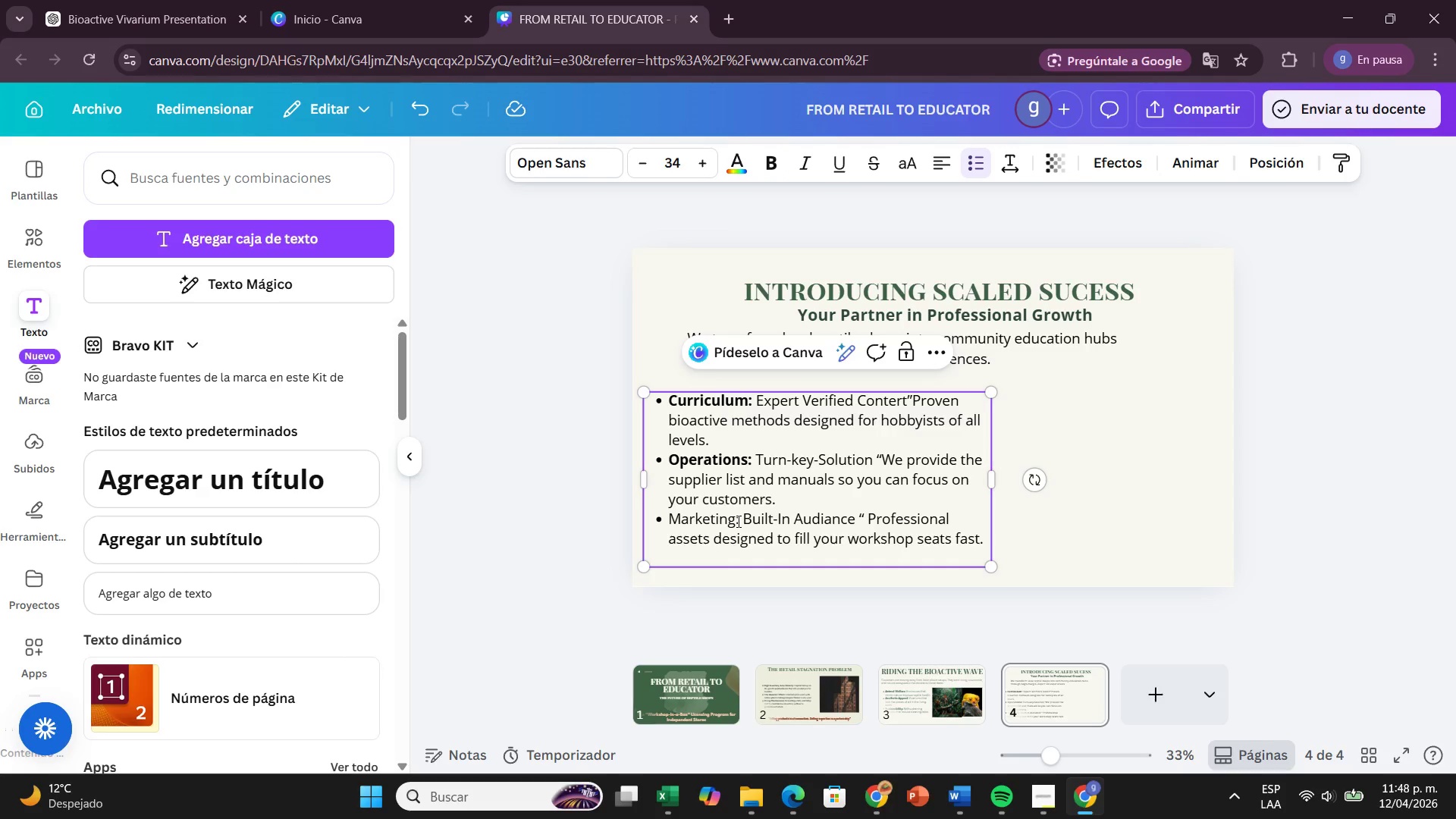 
left_click_drag(start_coordinate=[737, 521], to_coordinate=[652, 519])
 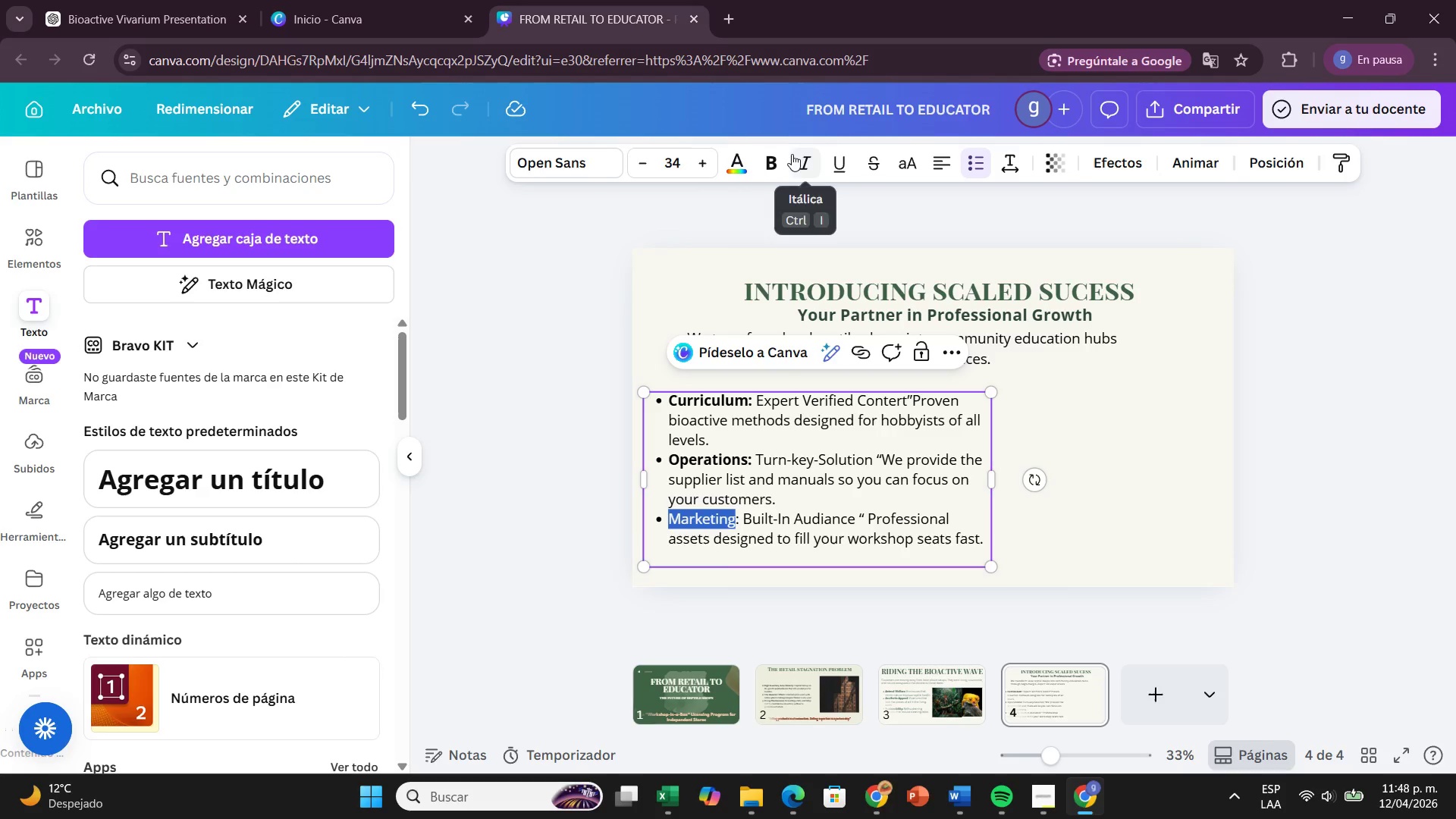 
left_click([786, 158])
 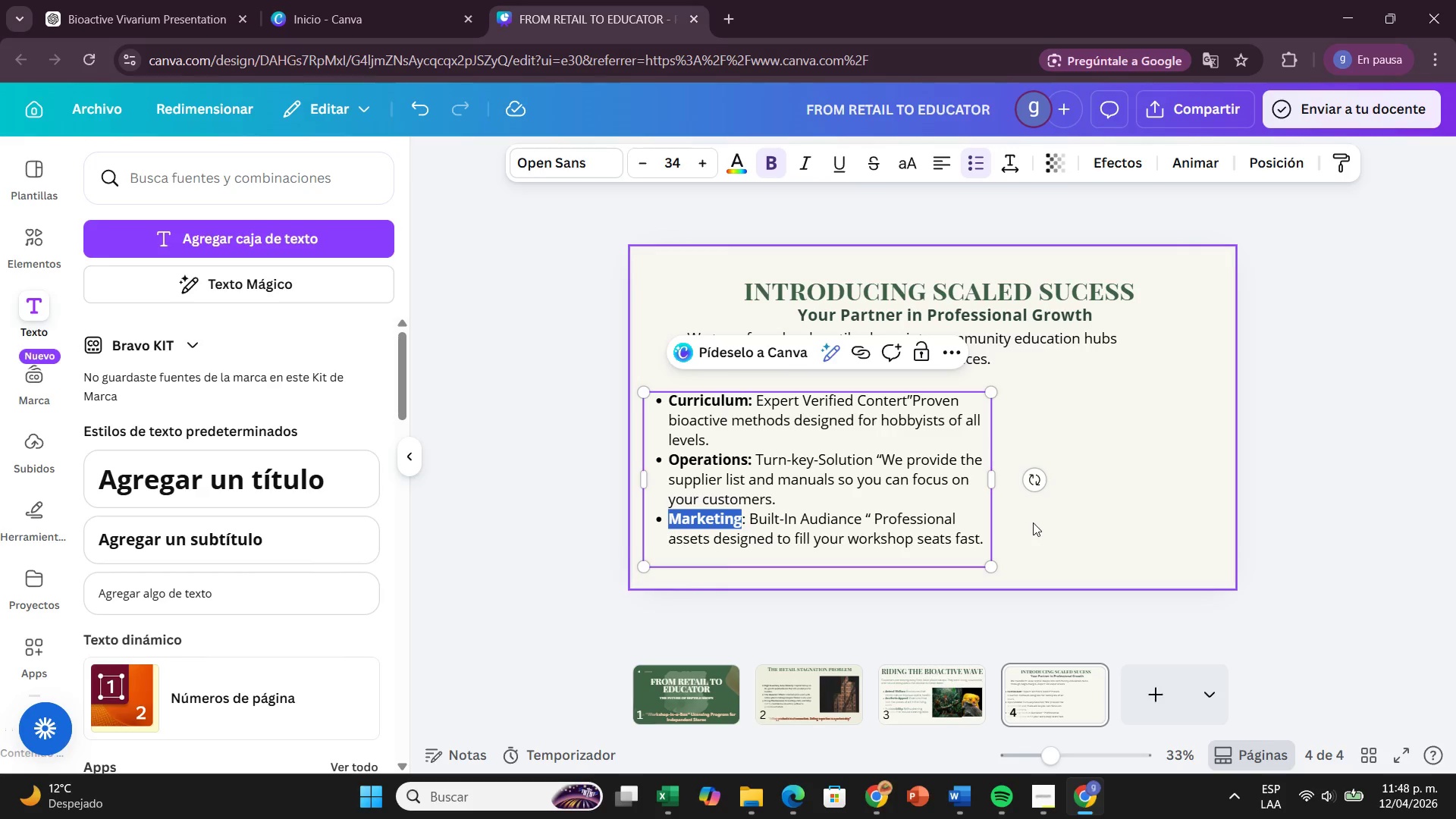 
left_click([1033, 522])
 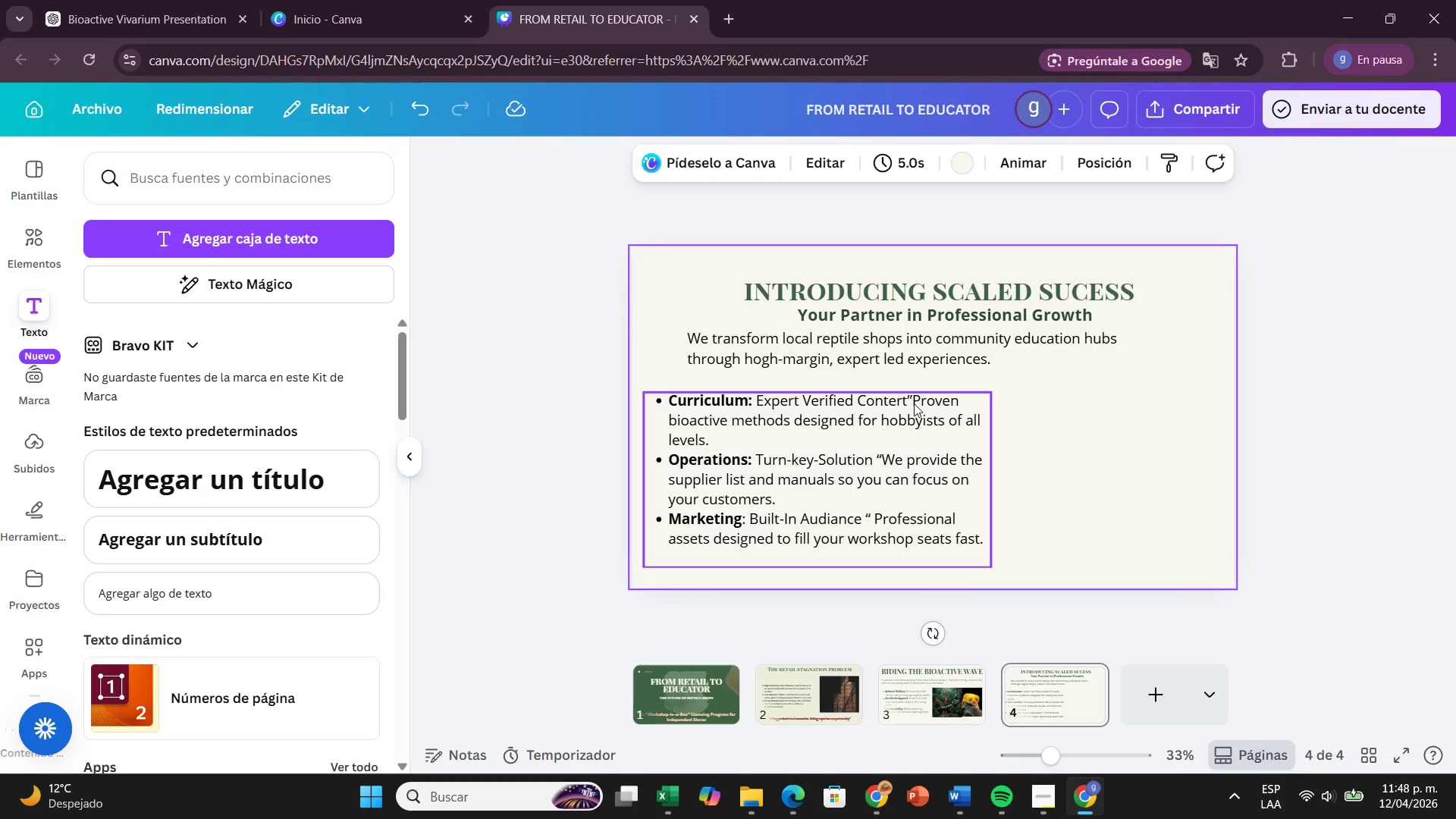 
left_click([912, 403])
 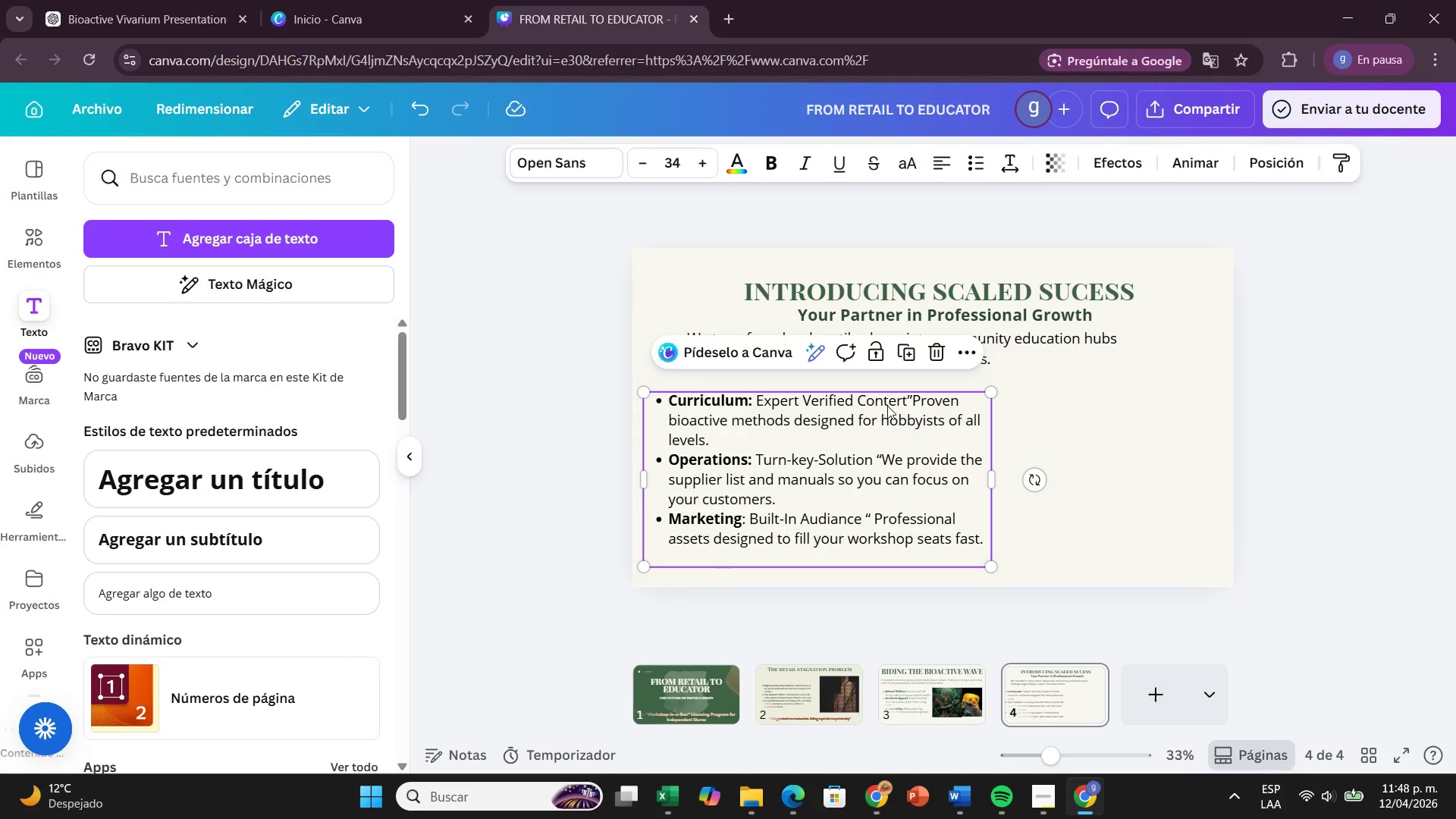 
left_click([894, 403])
 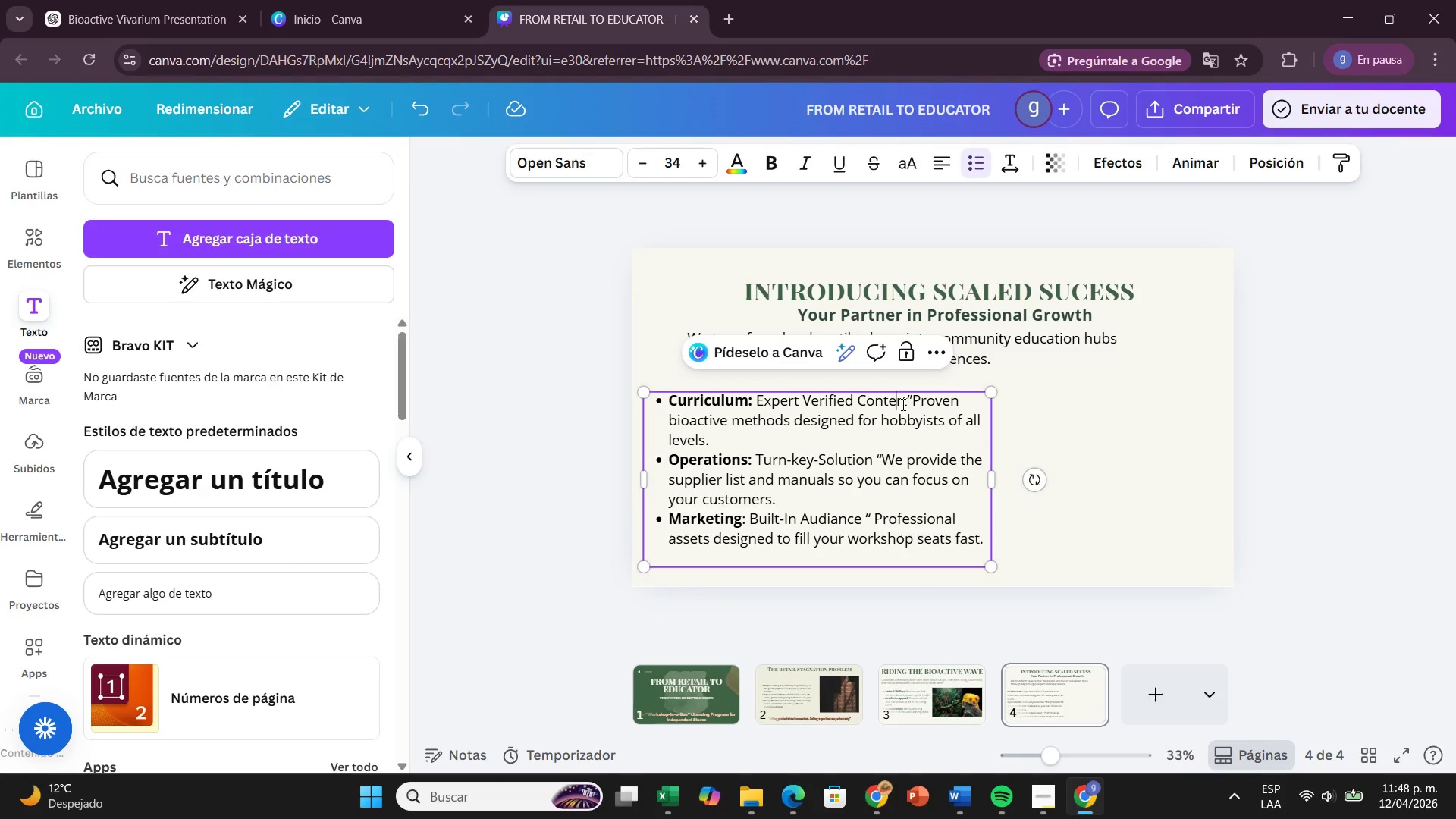 
left_click([902, 404])
 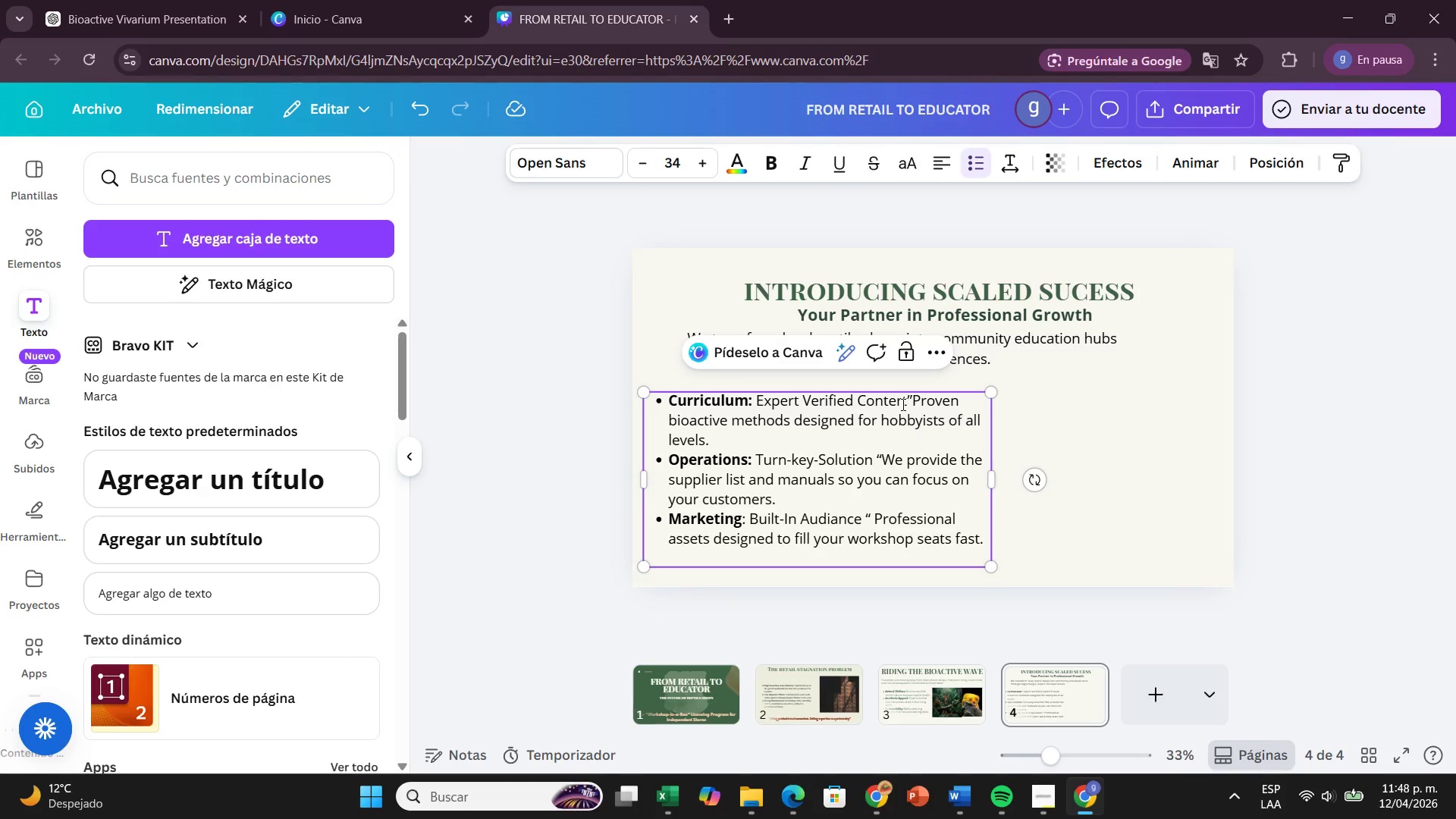 
key(Backspace)
 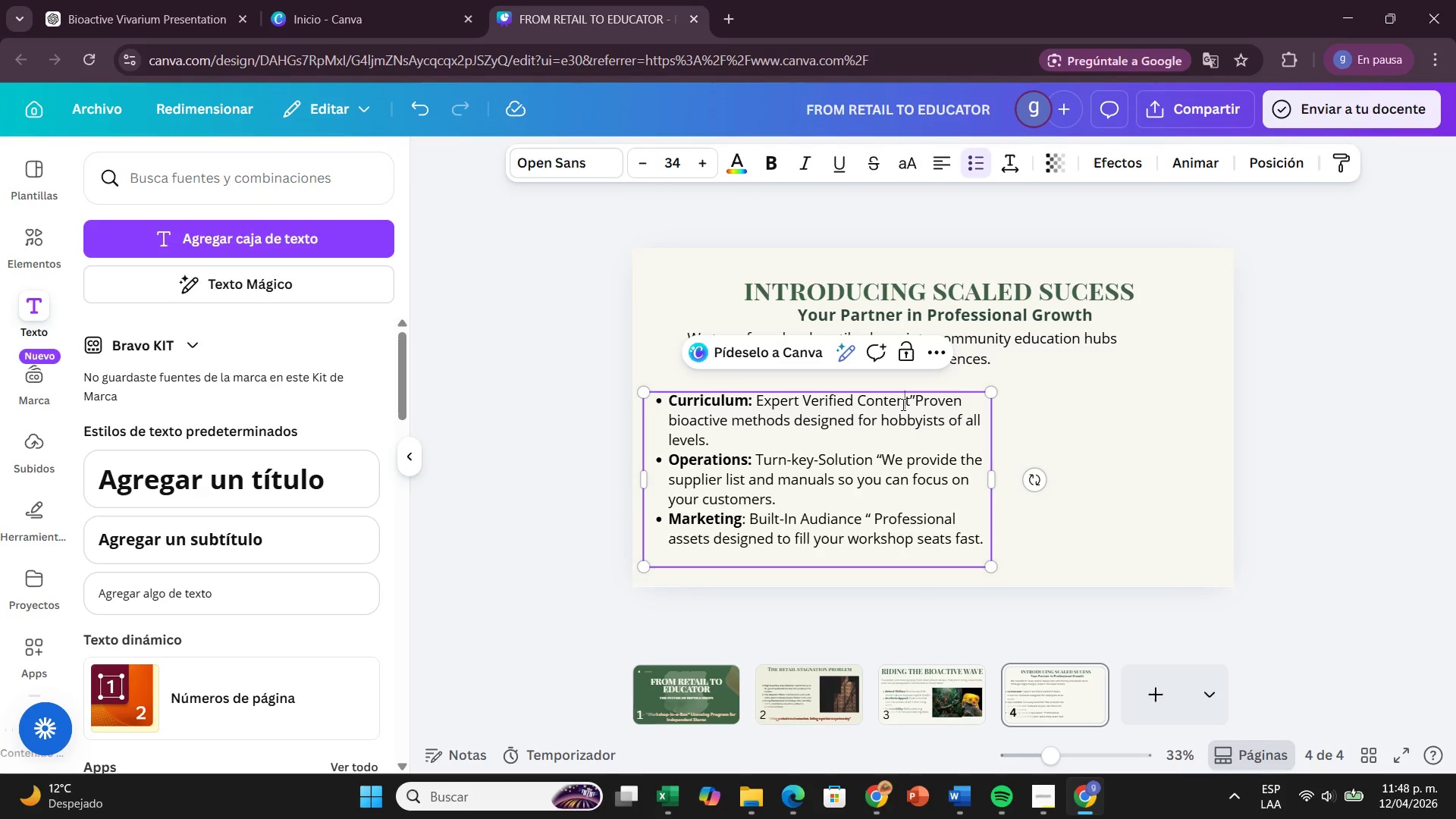 
key(N)
 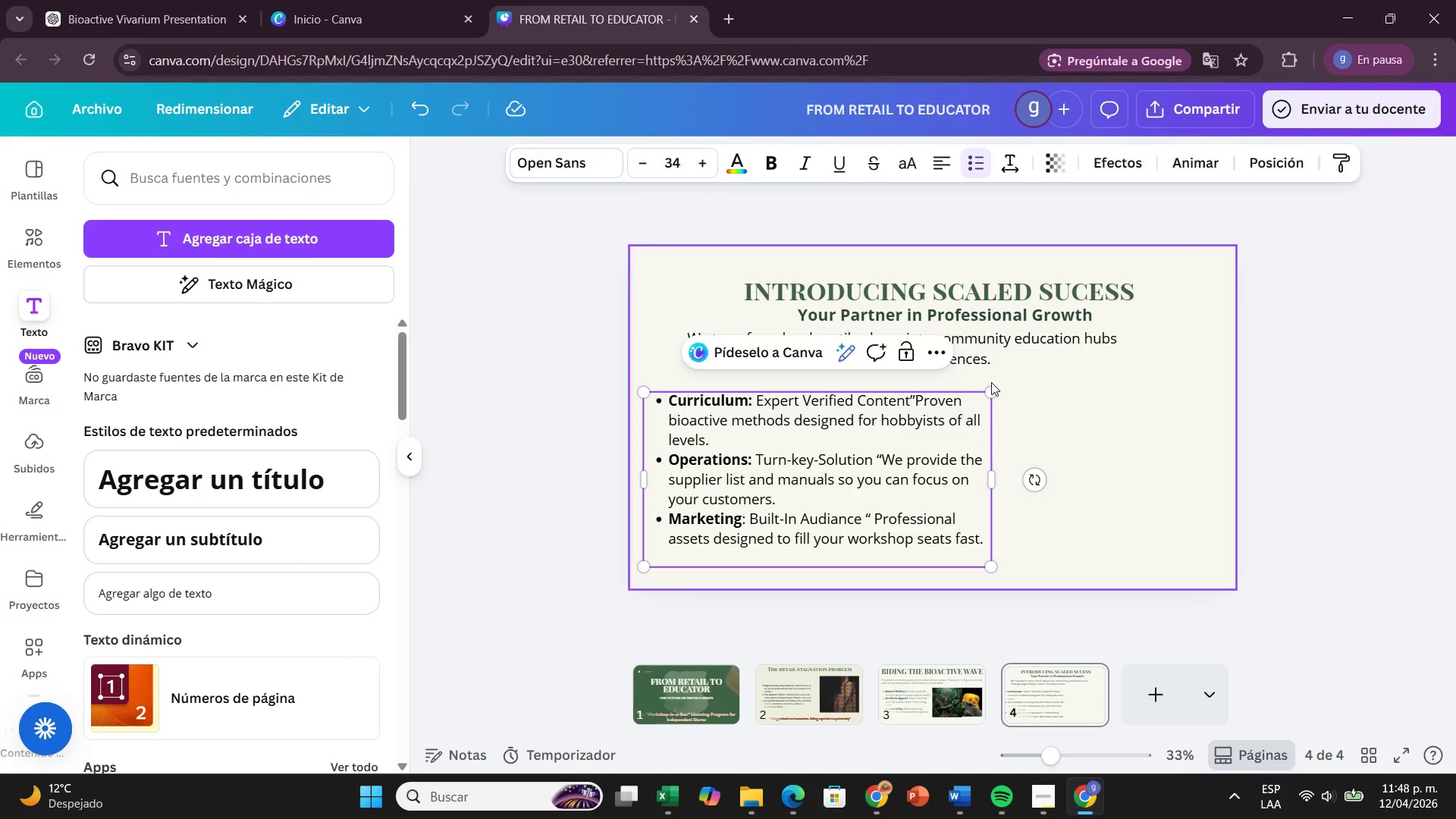 
left_click([910, 404])
 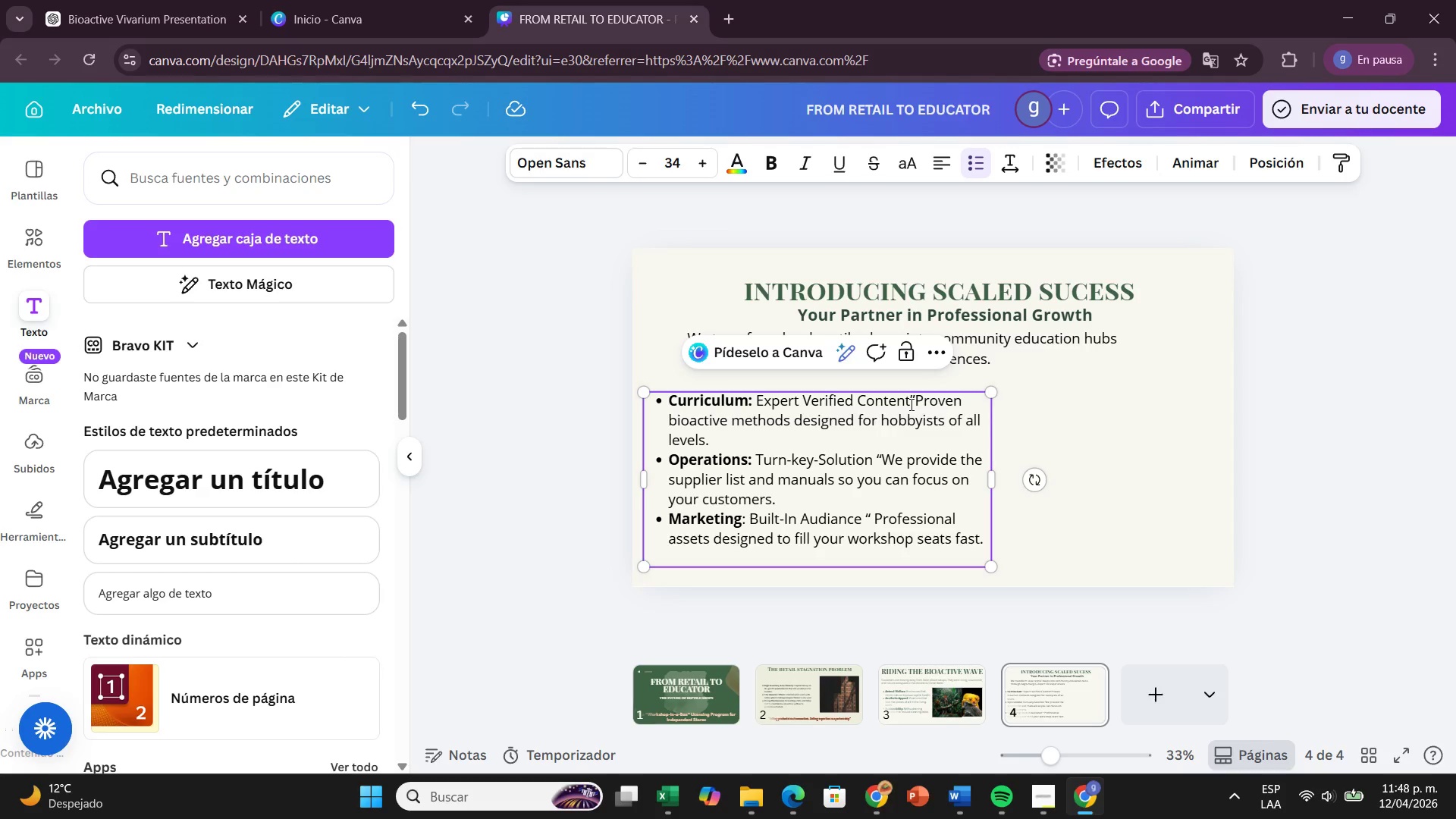 
key(Space)
 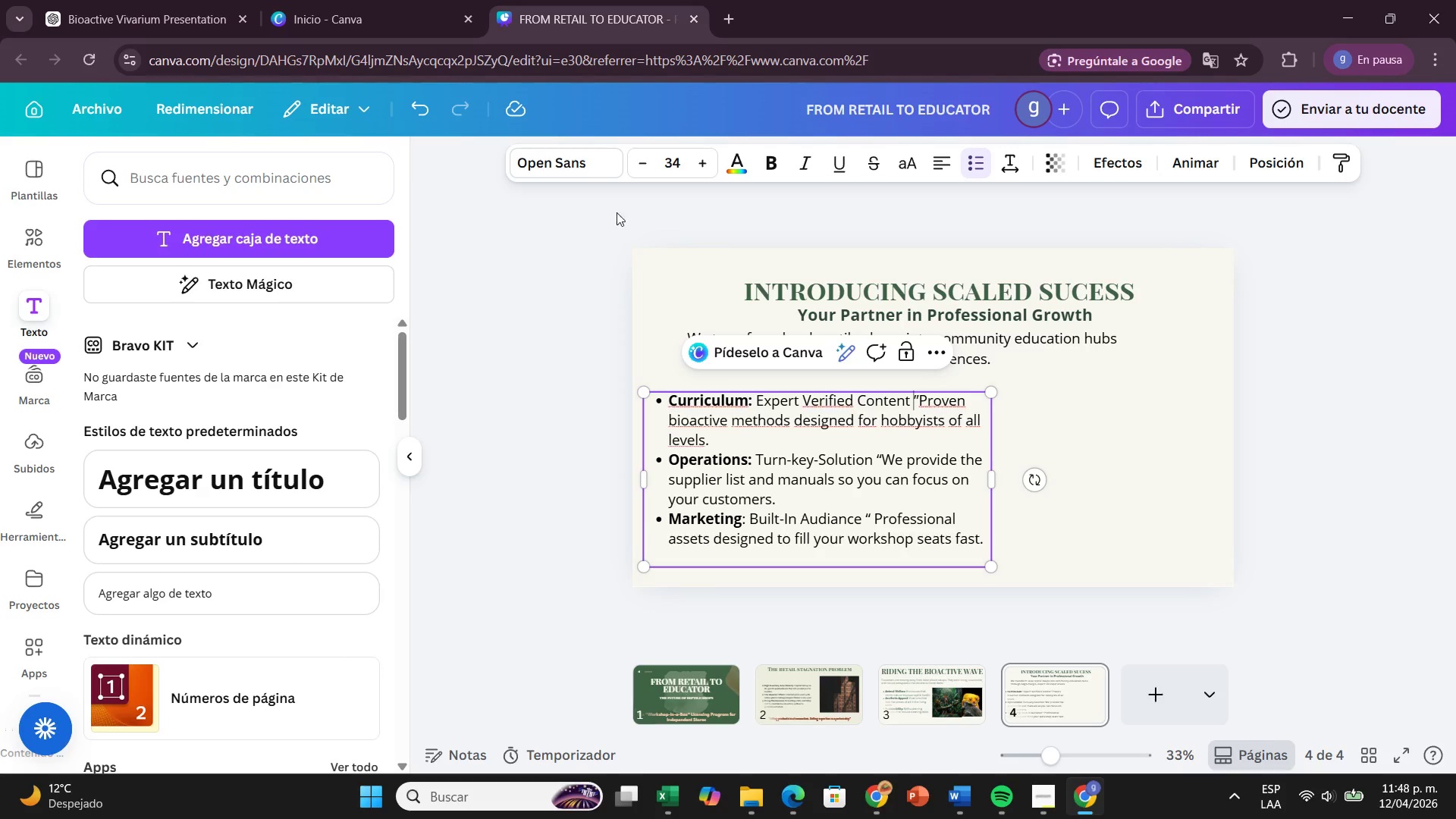 
double_click([633, 160])
 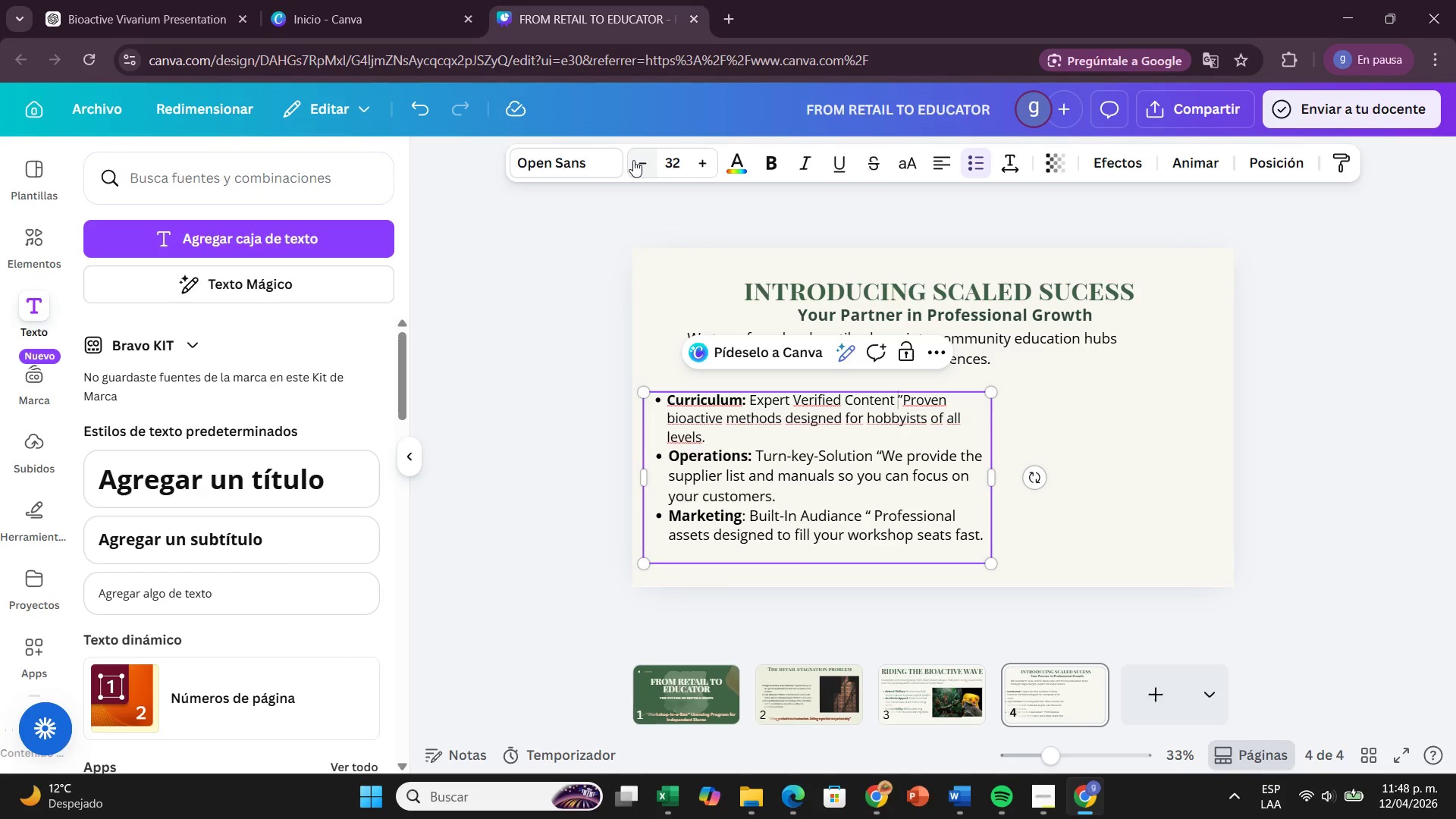 
triple_click([633, 160])
 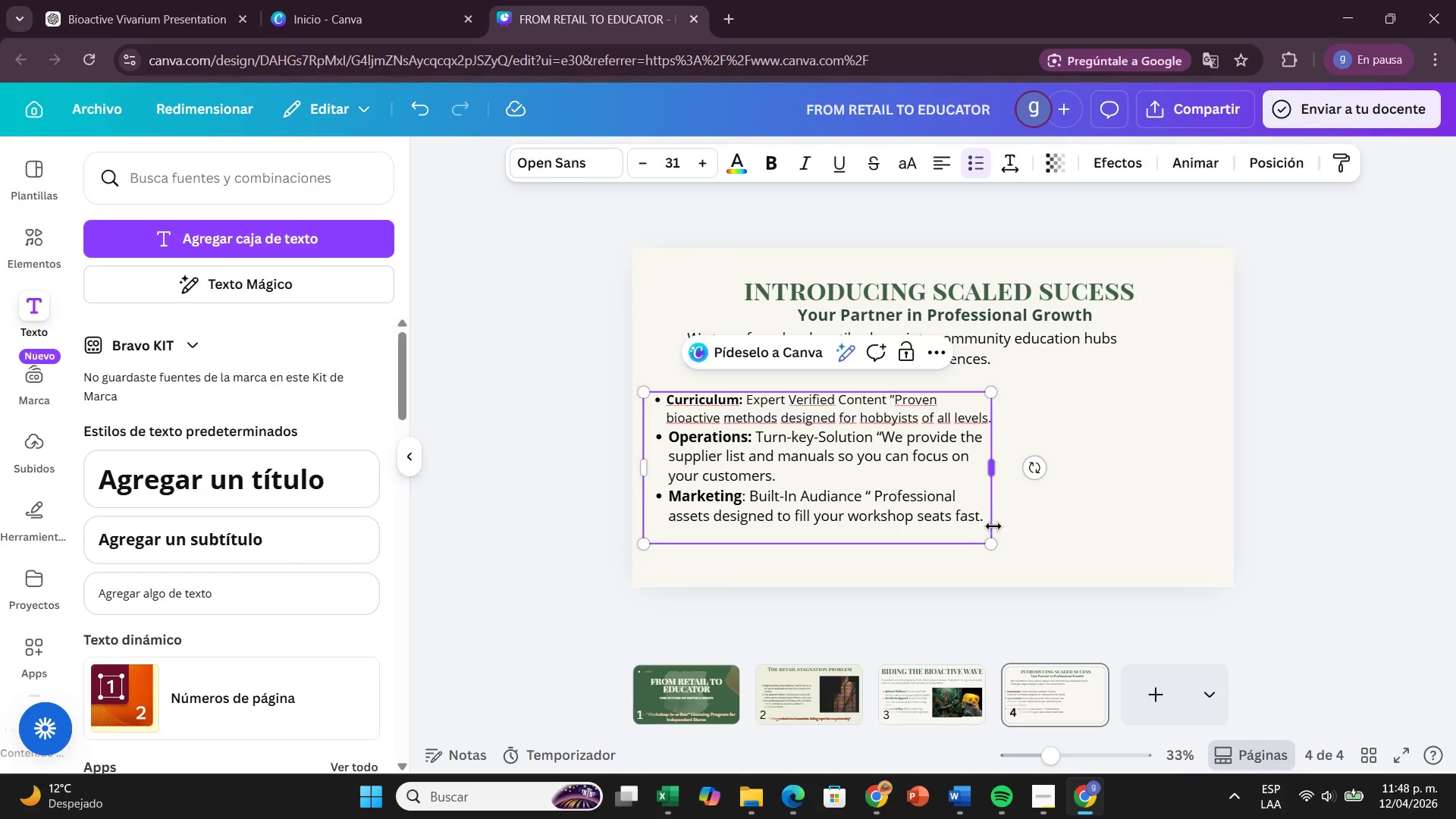 
left_click_drag(start_coordinate=[985, 520], to_coordinate=[660, 386])
 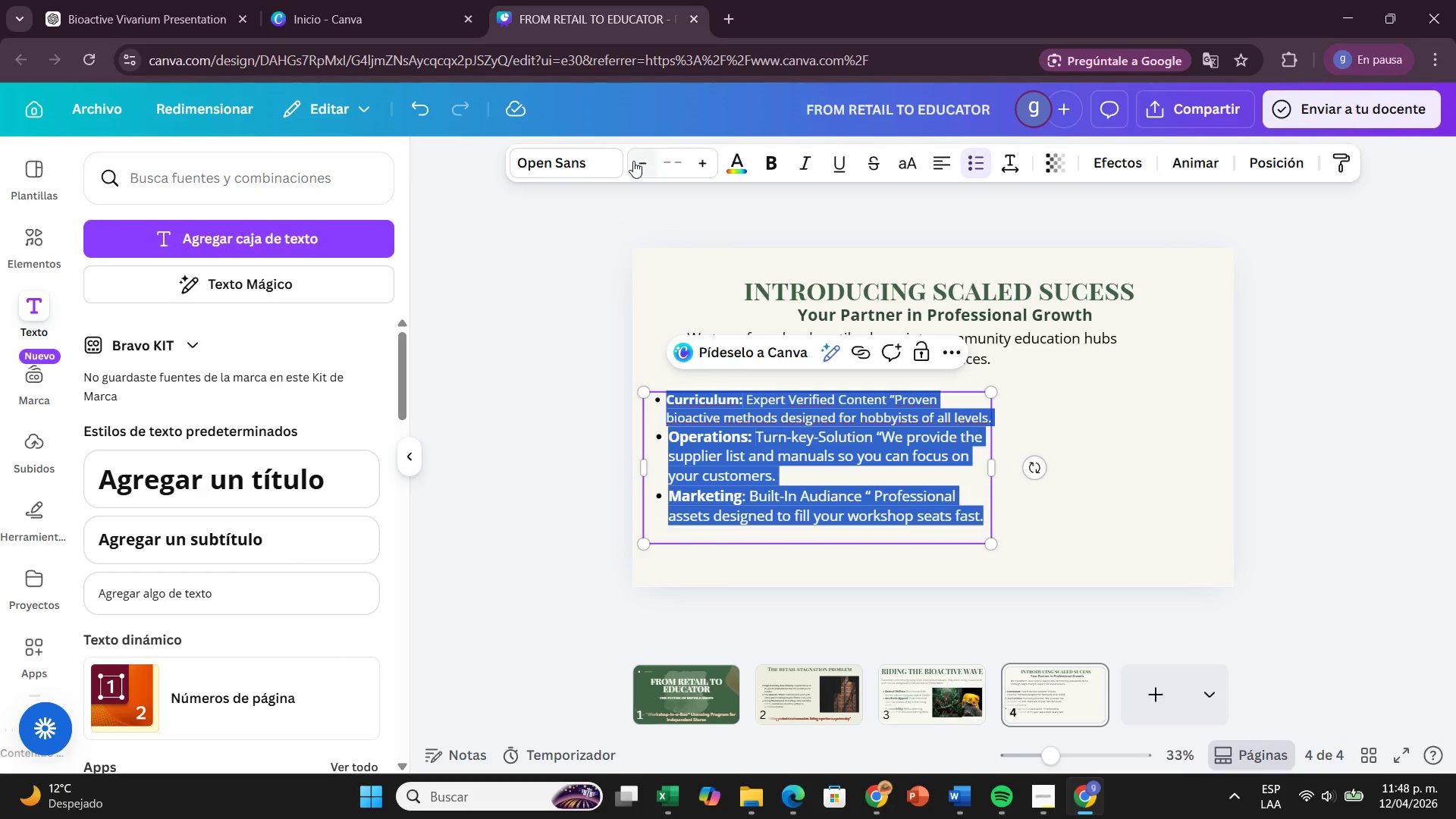 
left_click([633, 161])
 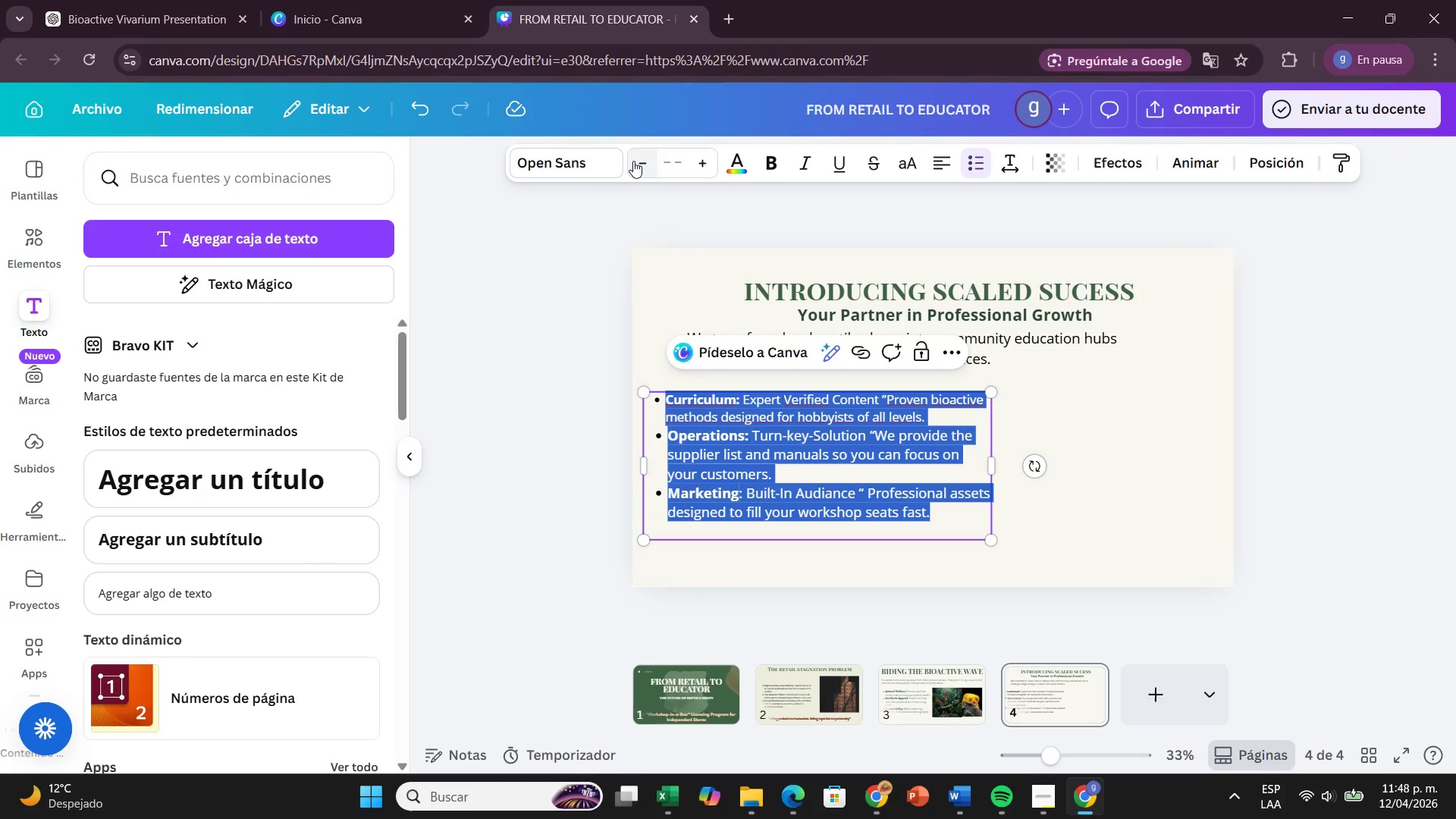 
left_click([633, 161])
 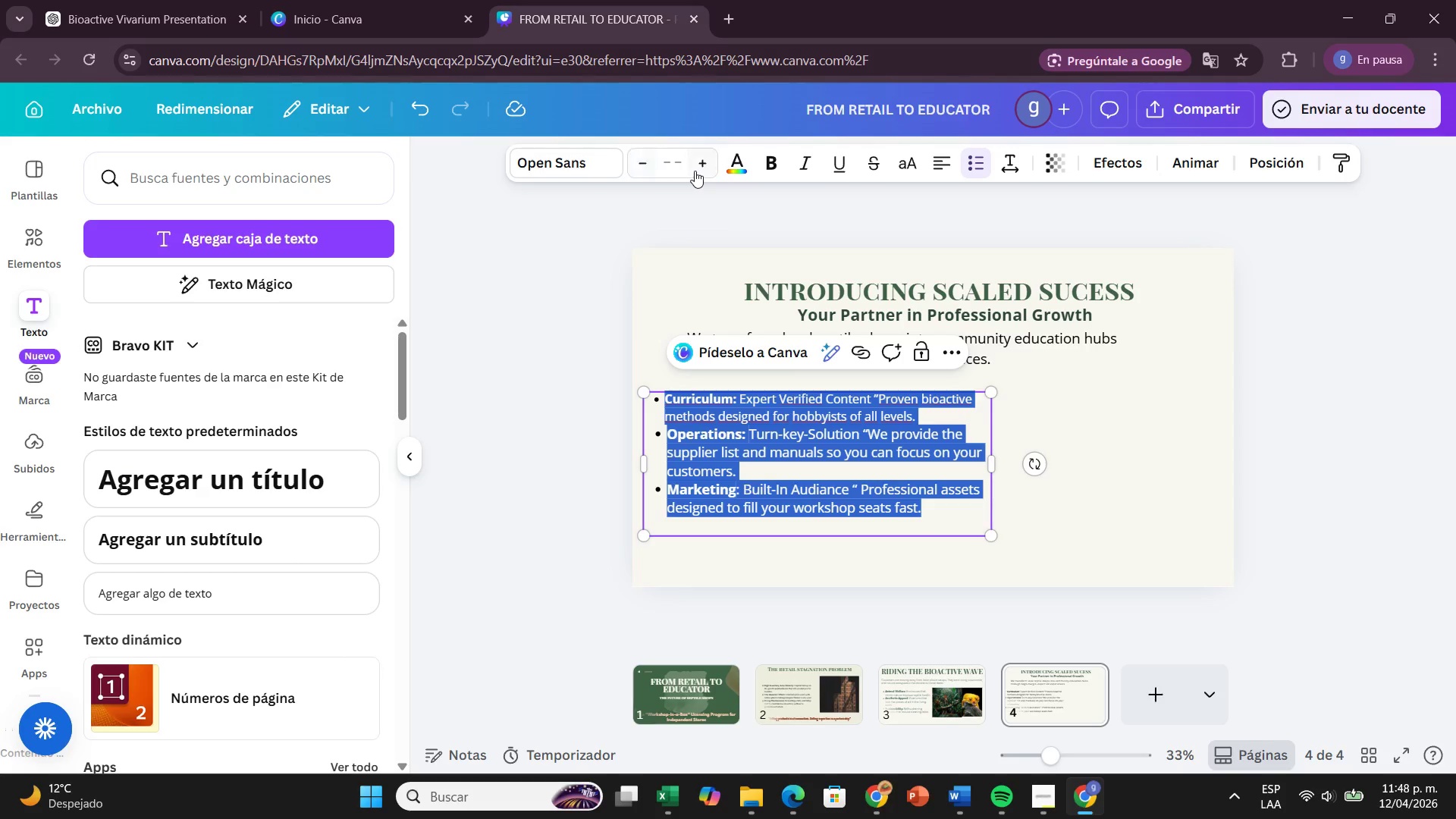 
double_click([695, 171])
 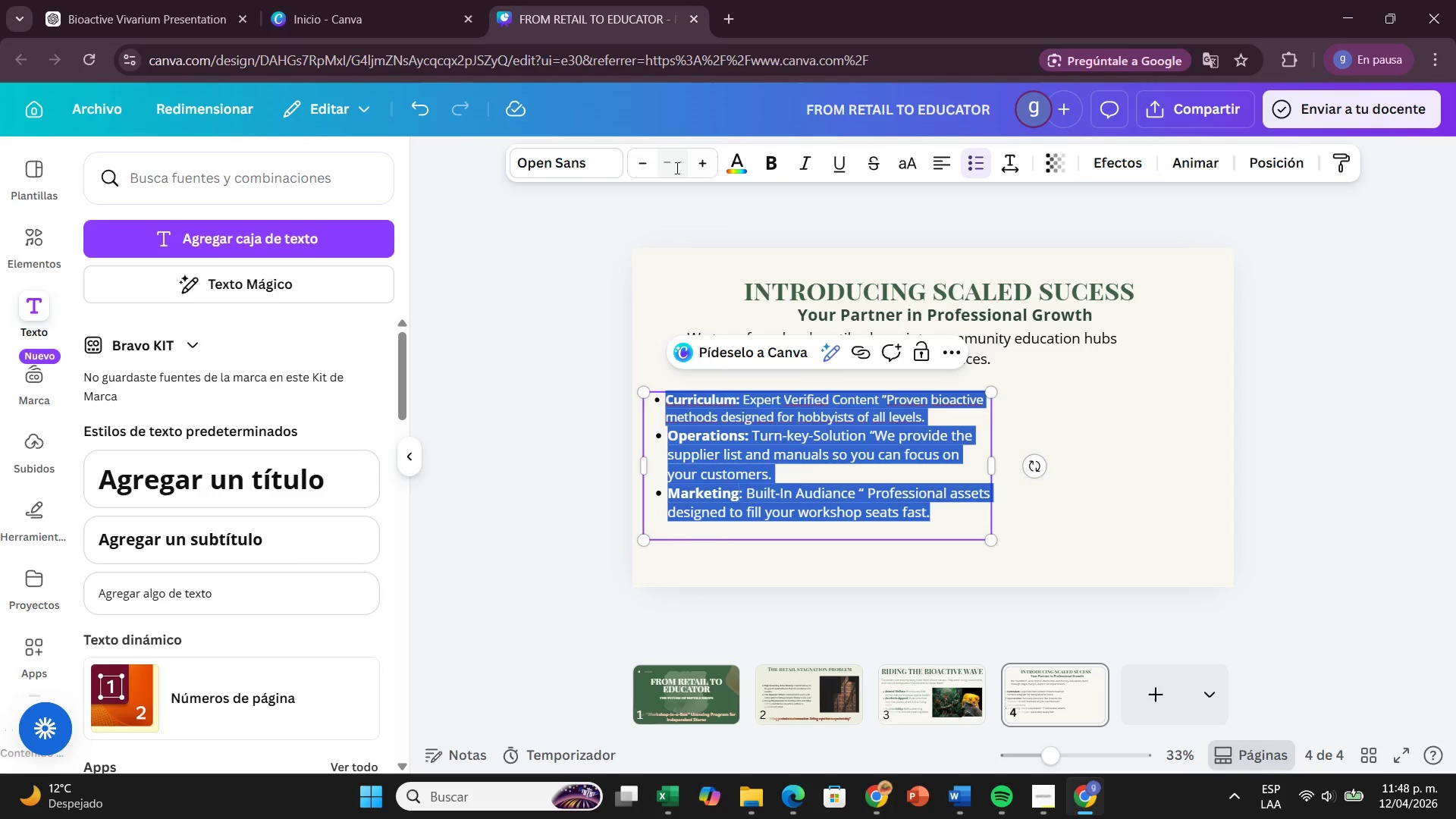 
triple_click([676, 168])
 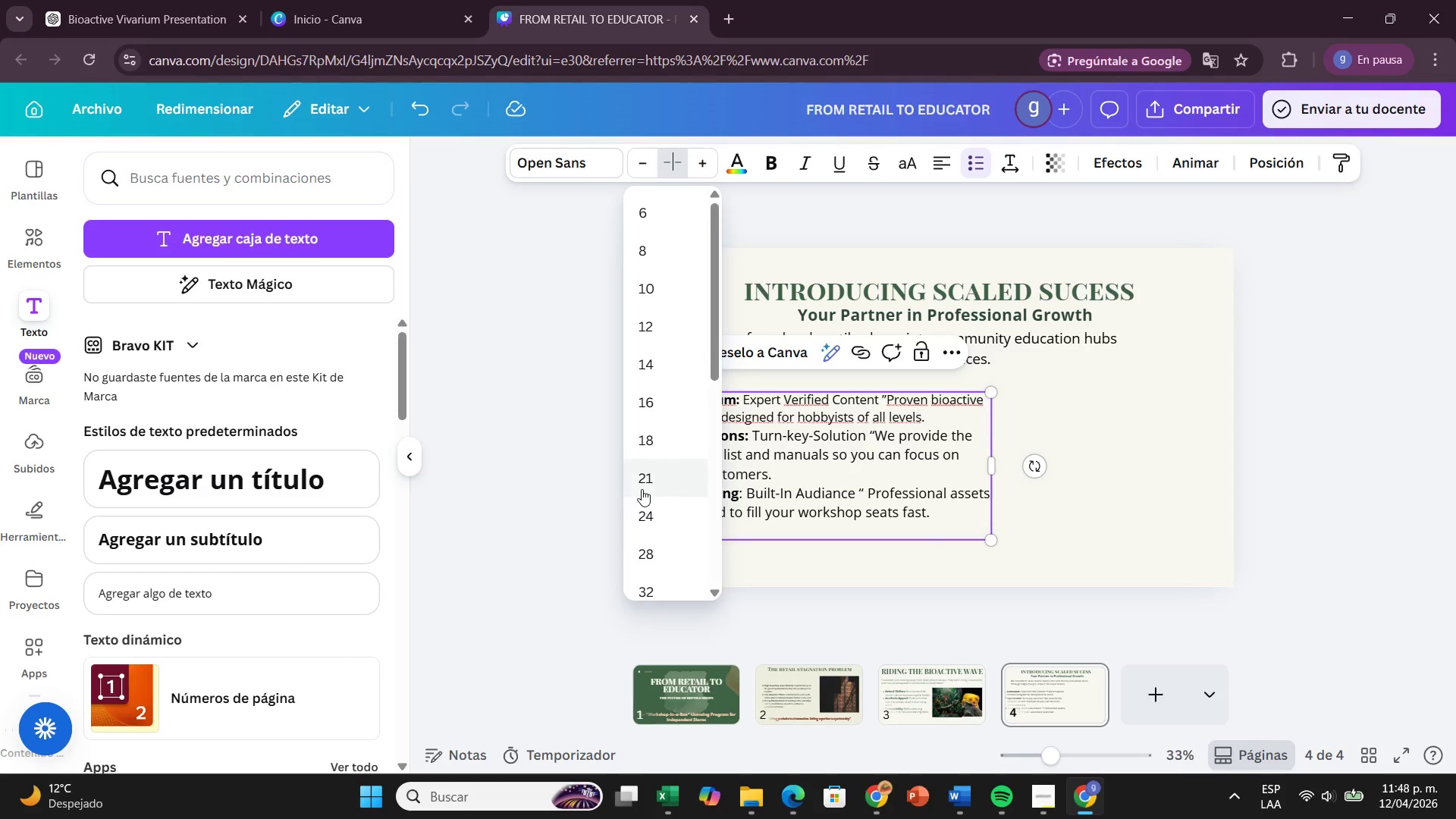 
left_click([645, 509])
 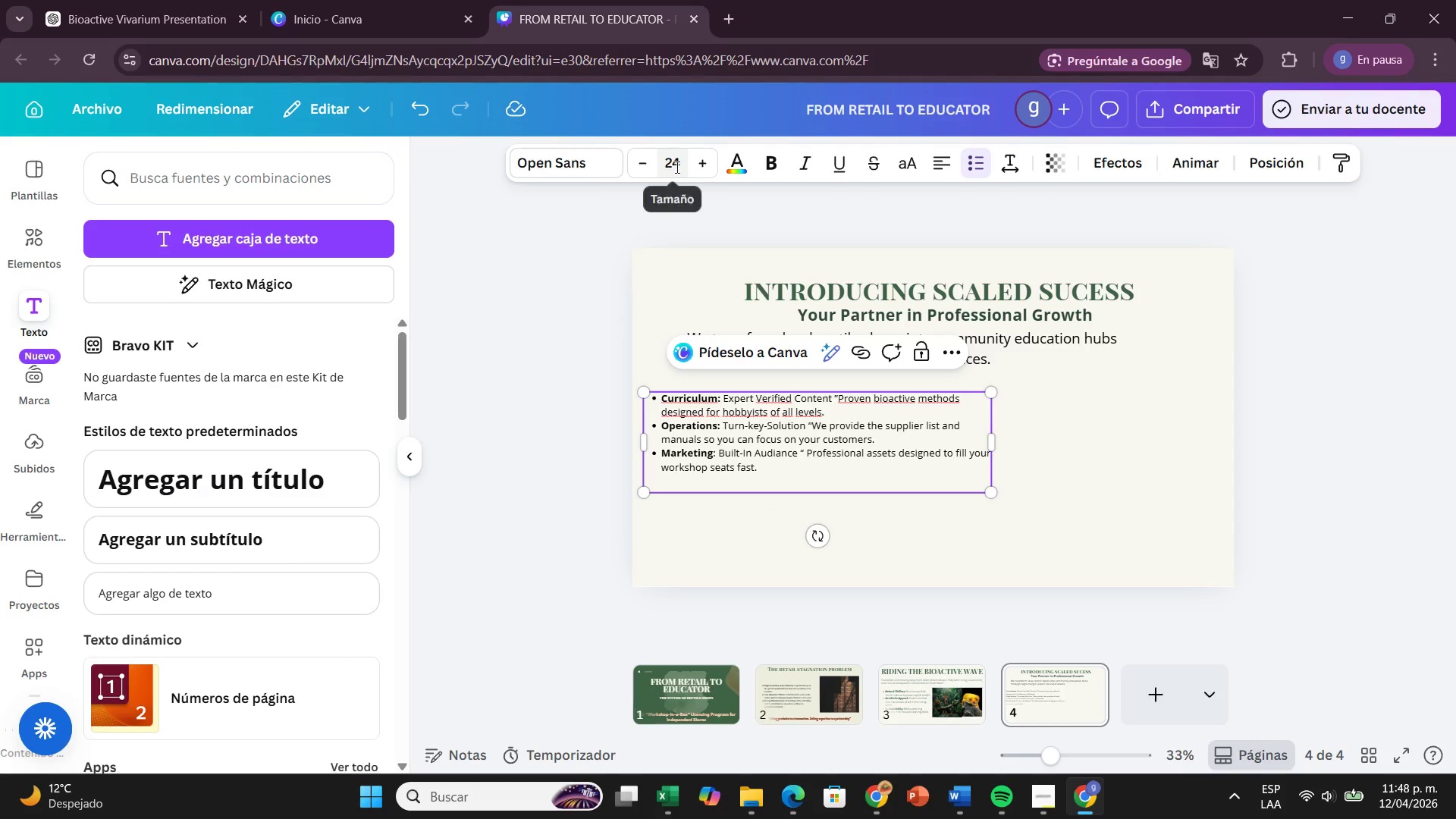 
double_click([703, 169])
 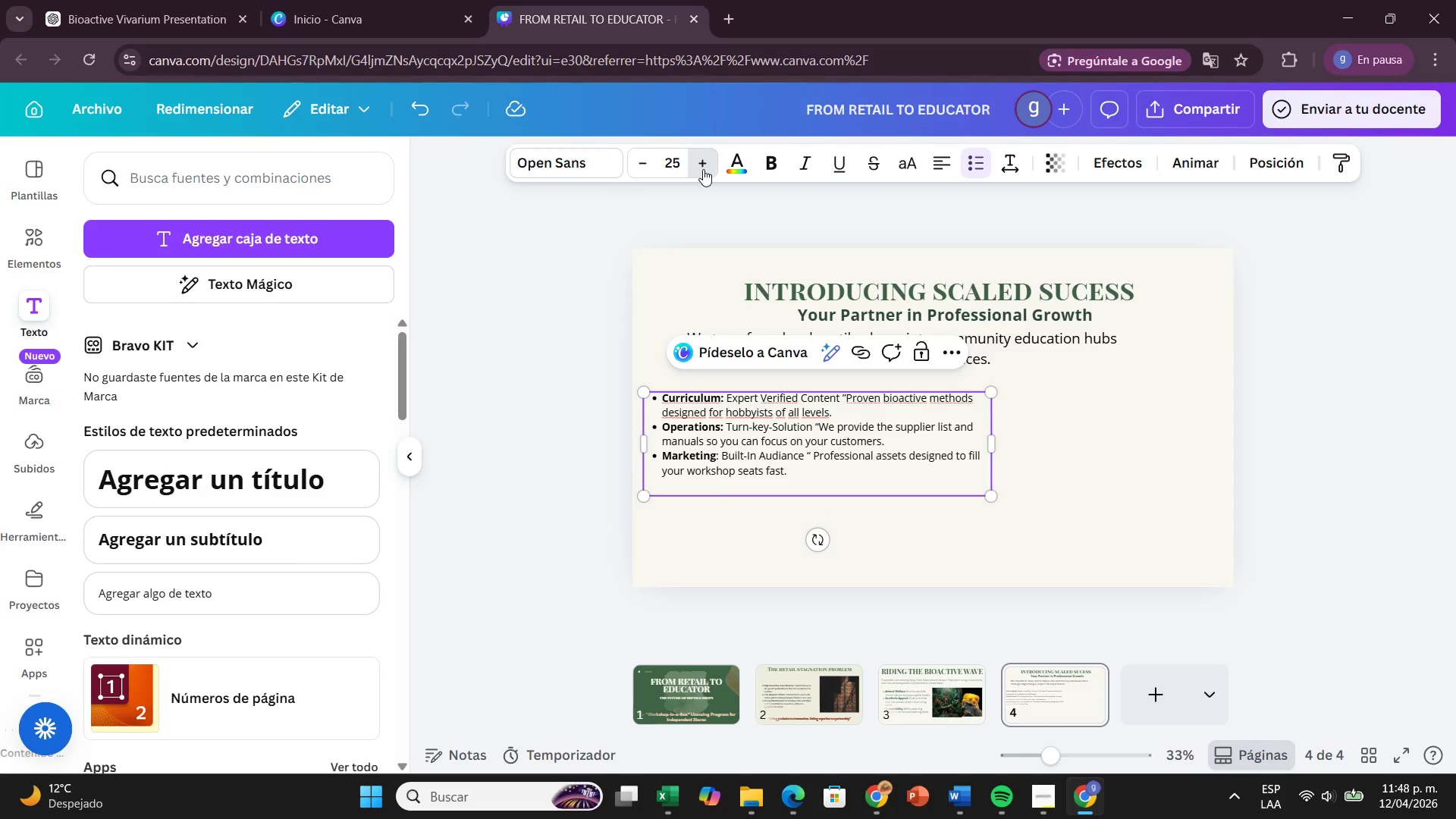 
triple_click([703, 169])
 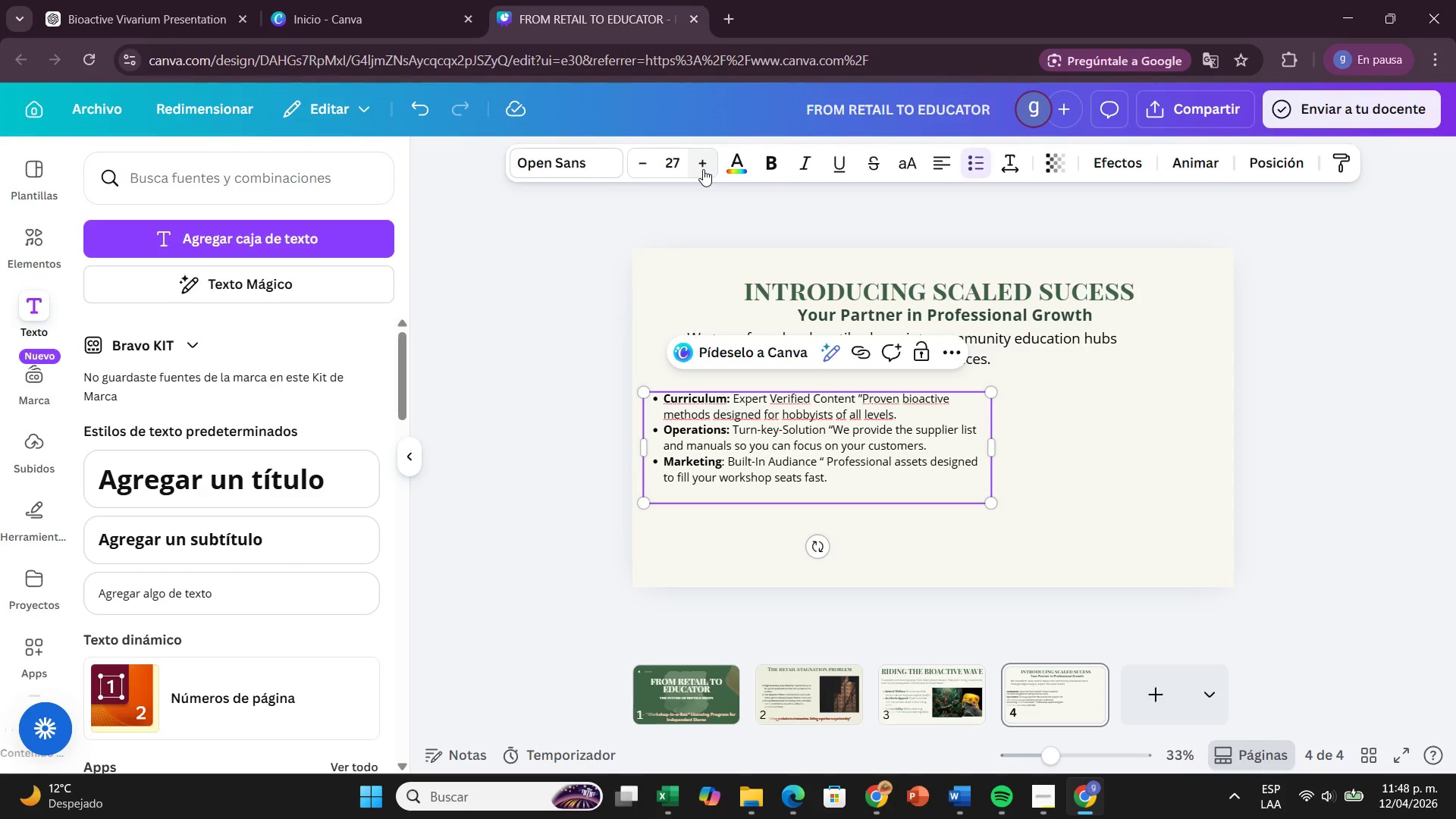 
triple_click([703, 169])
 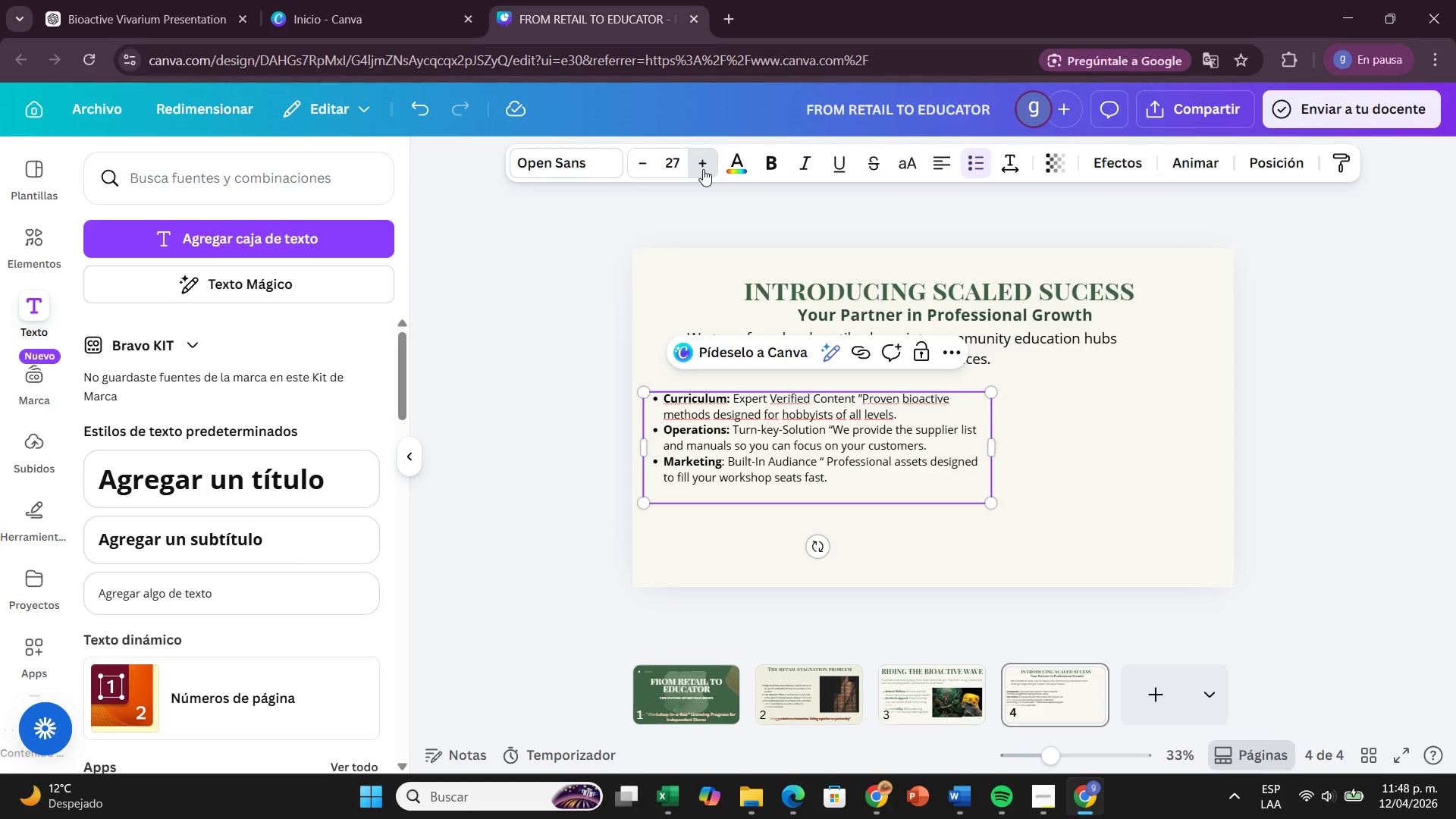 
triple_click([703, 169])
 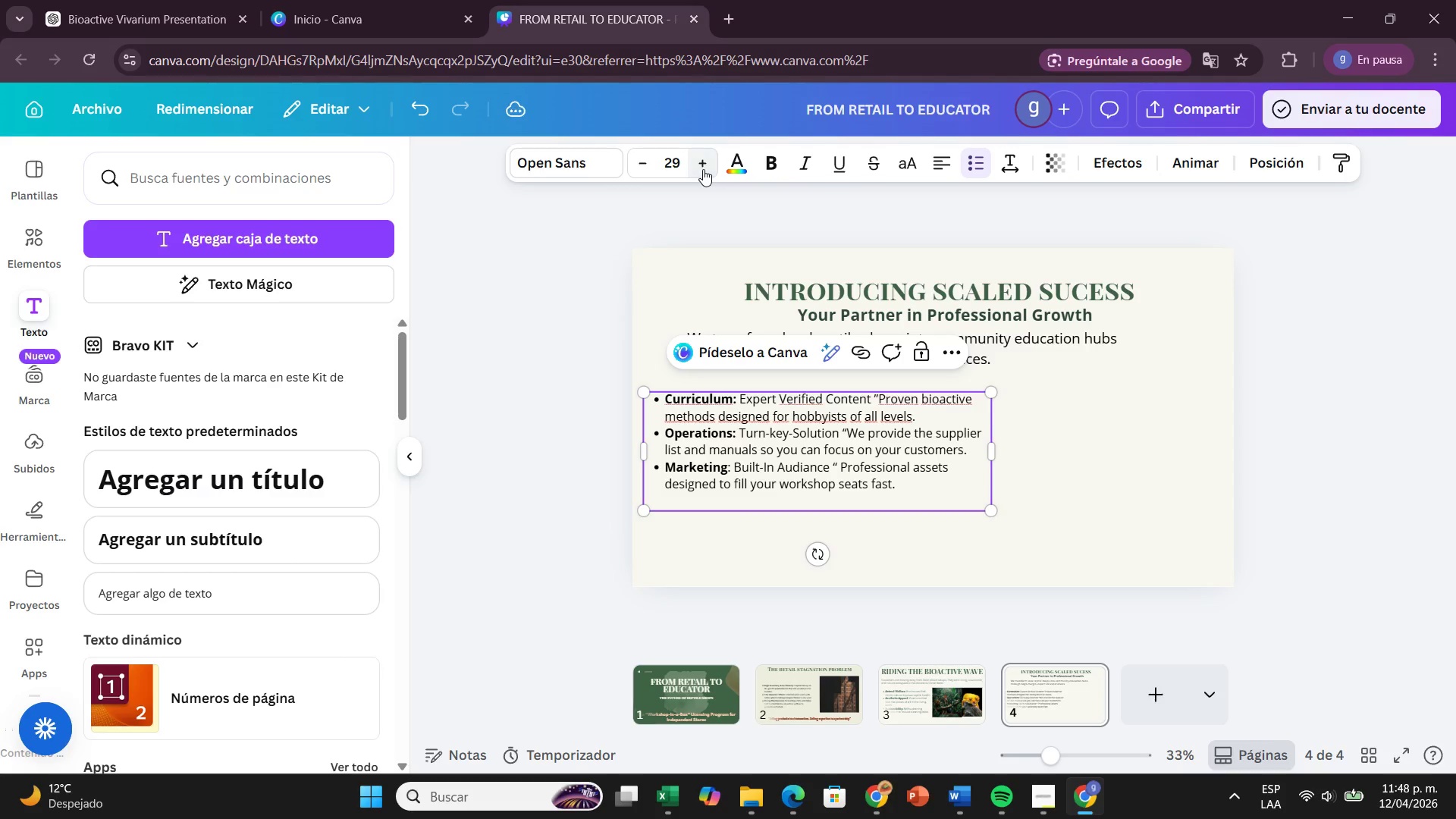 
triple_click([703, 169])
 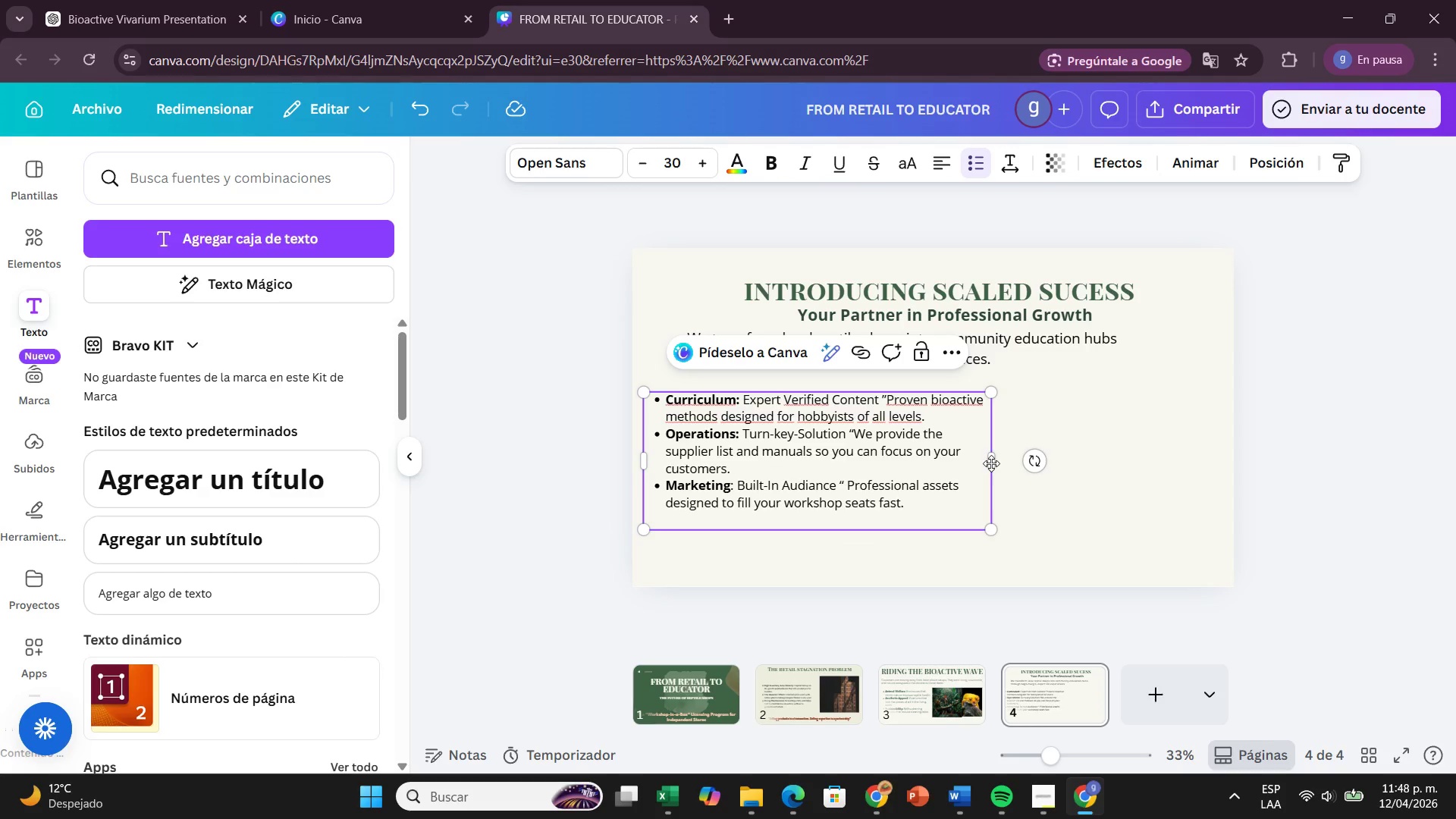 
left_click_drag(start_coordinate=[995, 462], to_coordinate=[968, 460])
 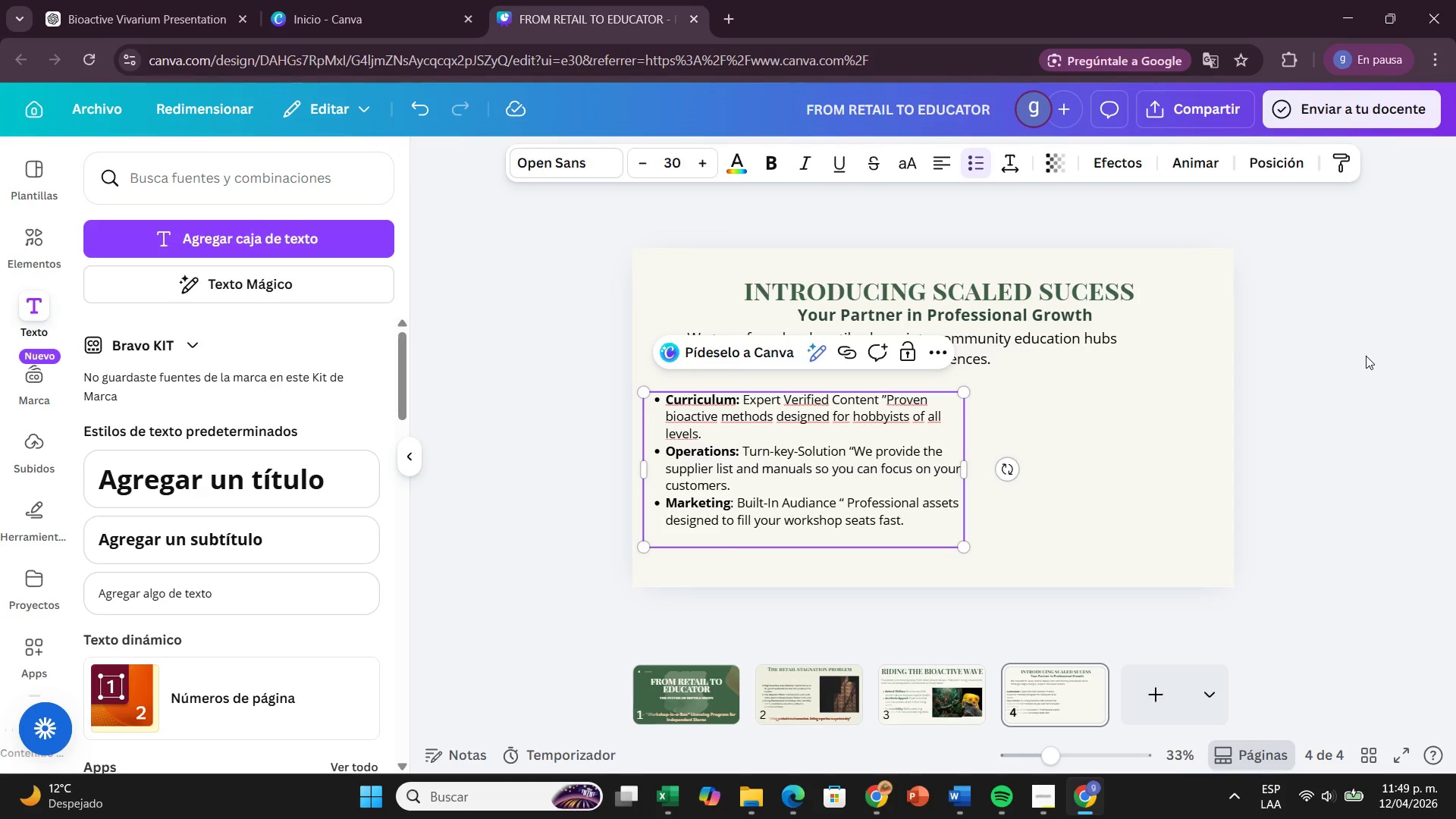 
wait(15.19)
 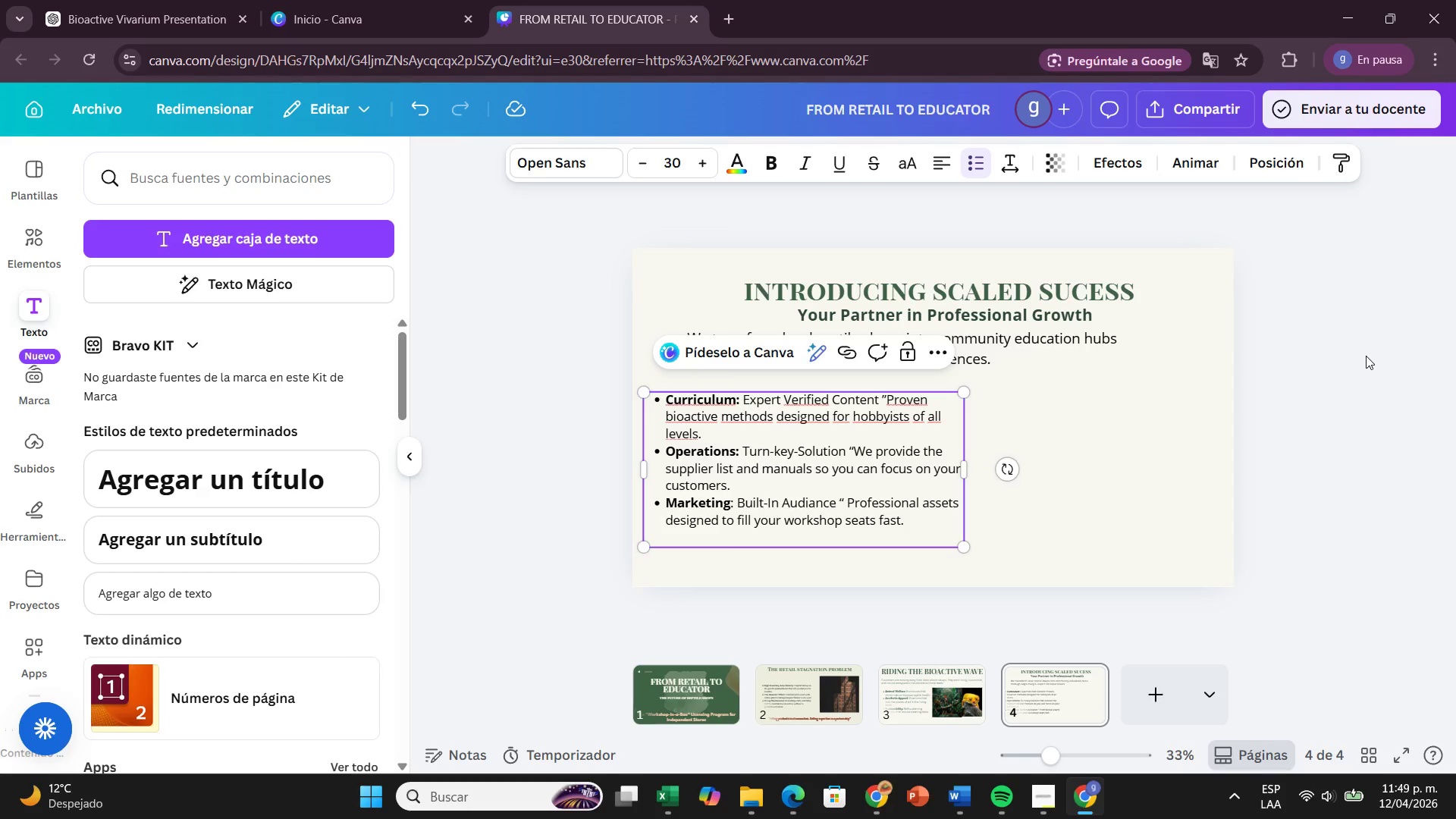 
left_click([1274, 419])
 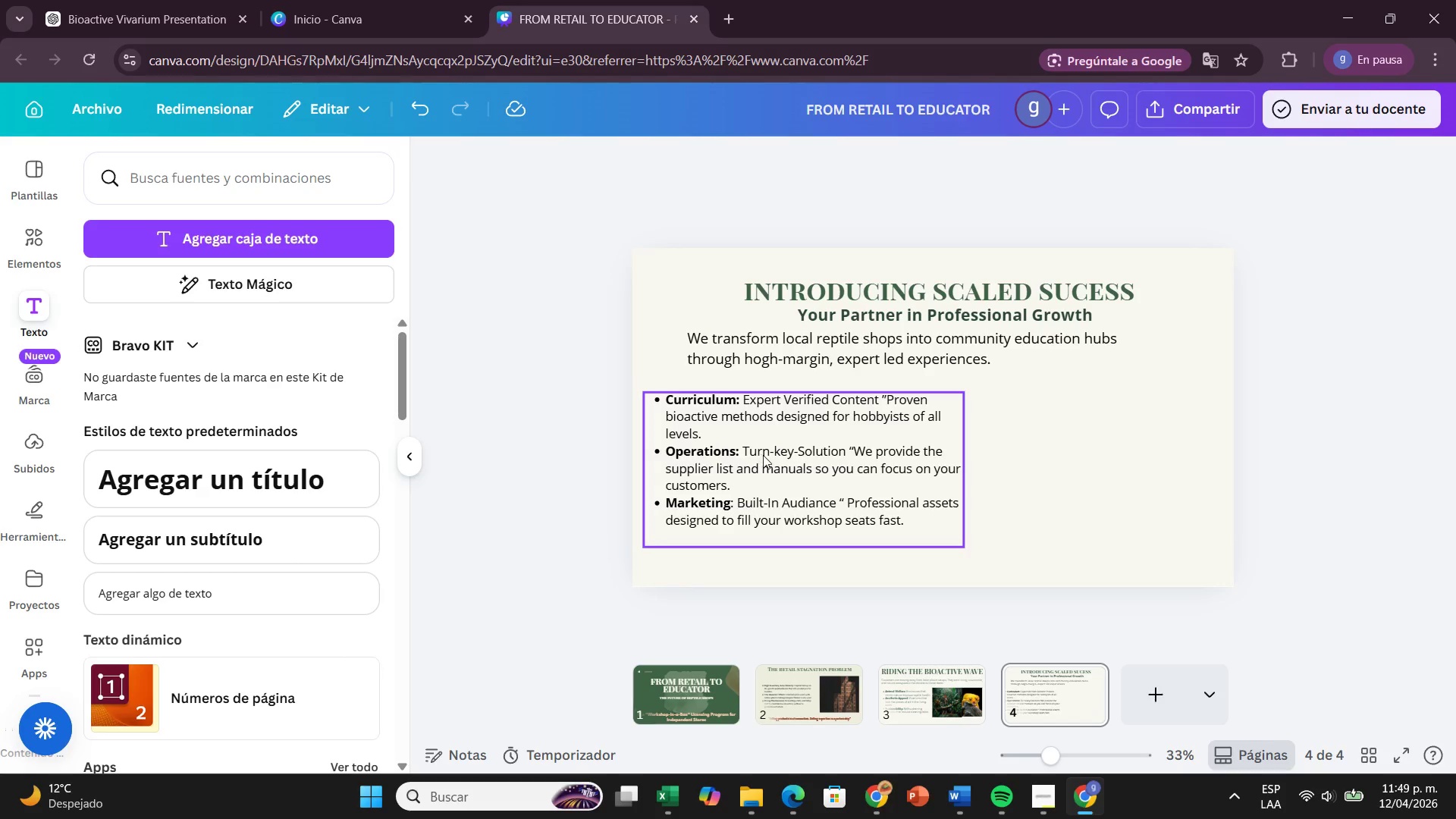 
left_click_drag(start_coordinate=[764, 456], to_coordinate=[778, 454])
 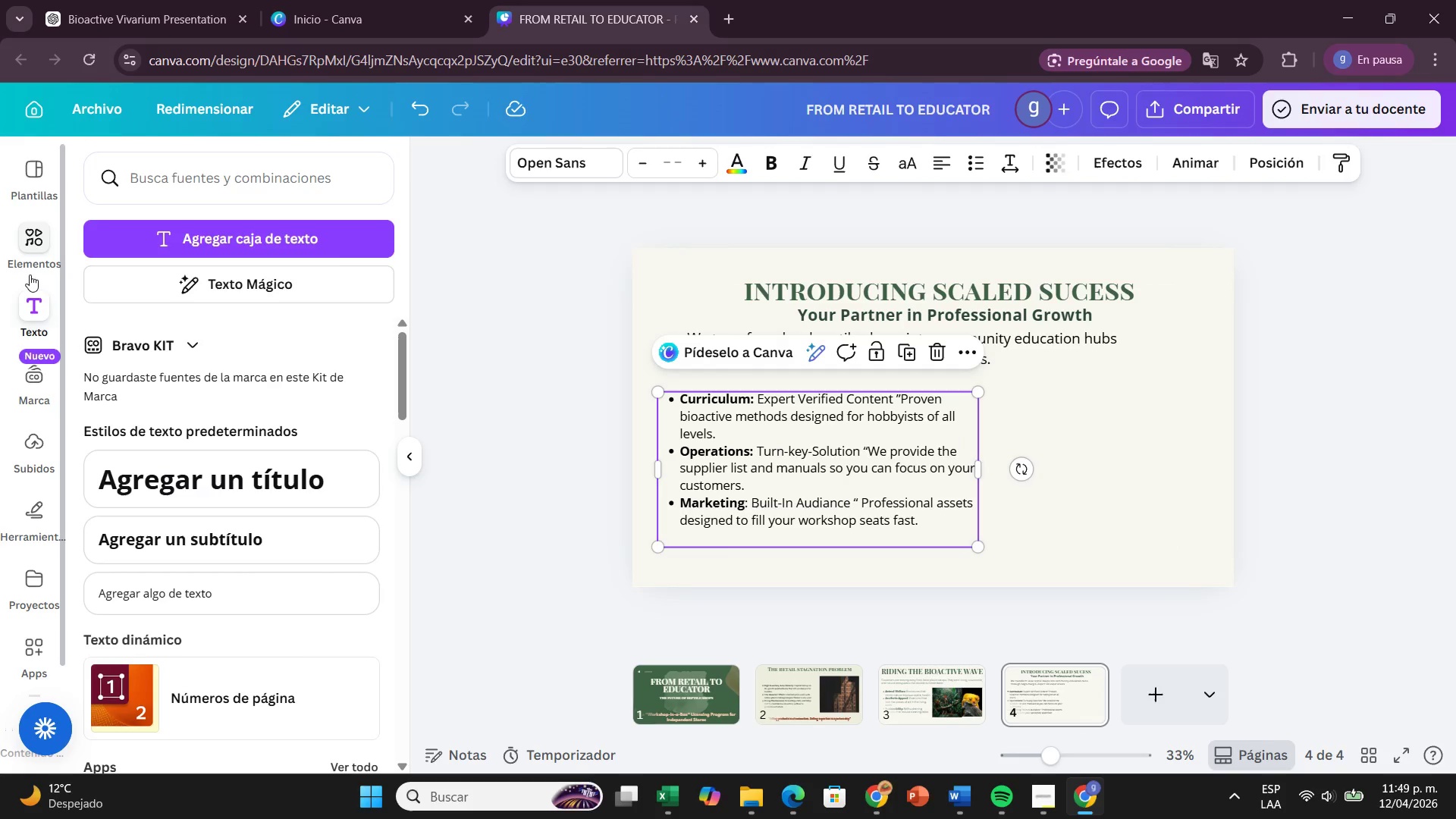 
left_click([30, 267])
 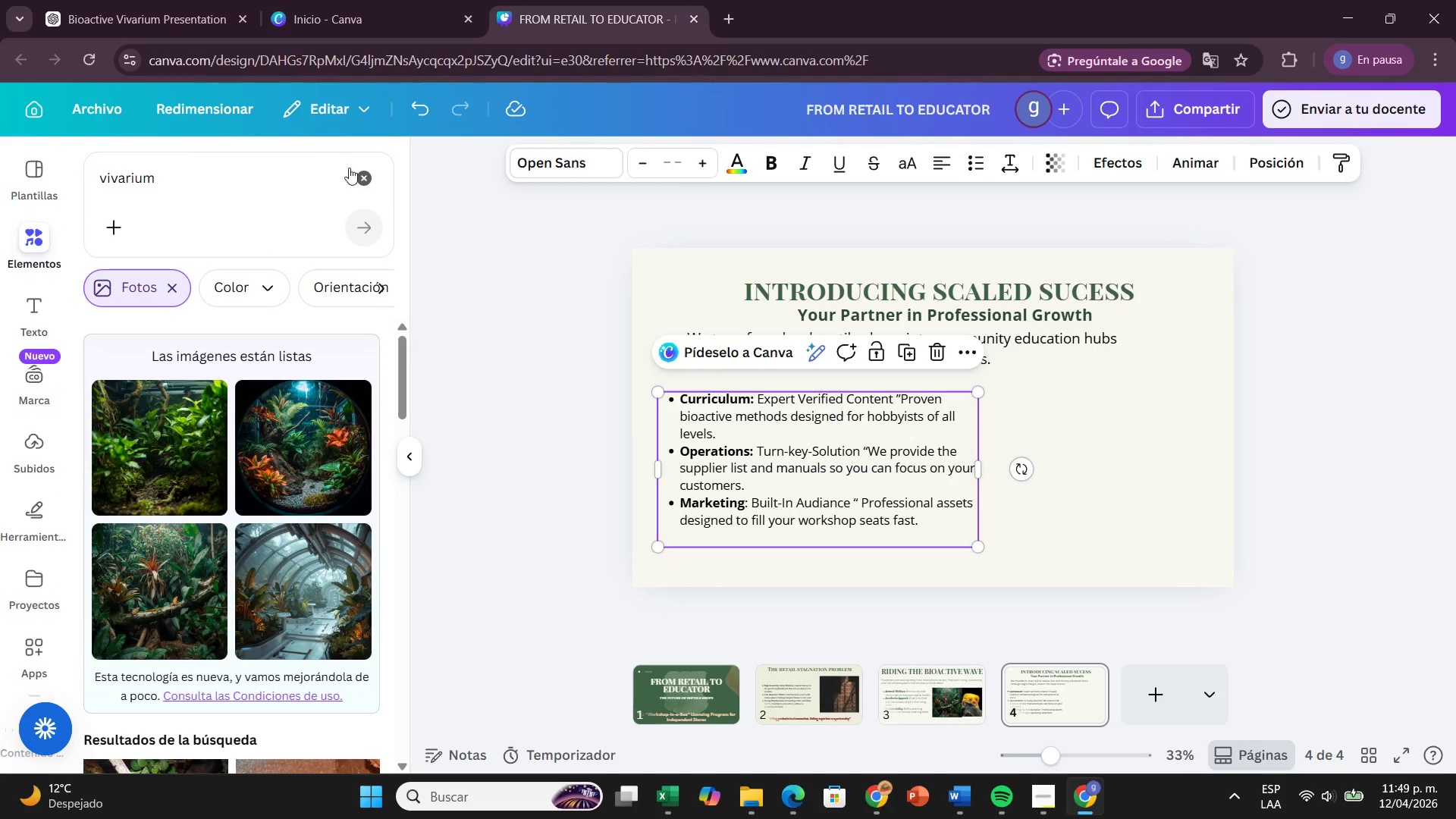 
left_click([362, 175])
 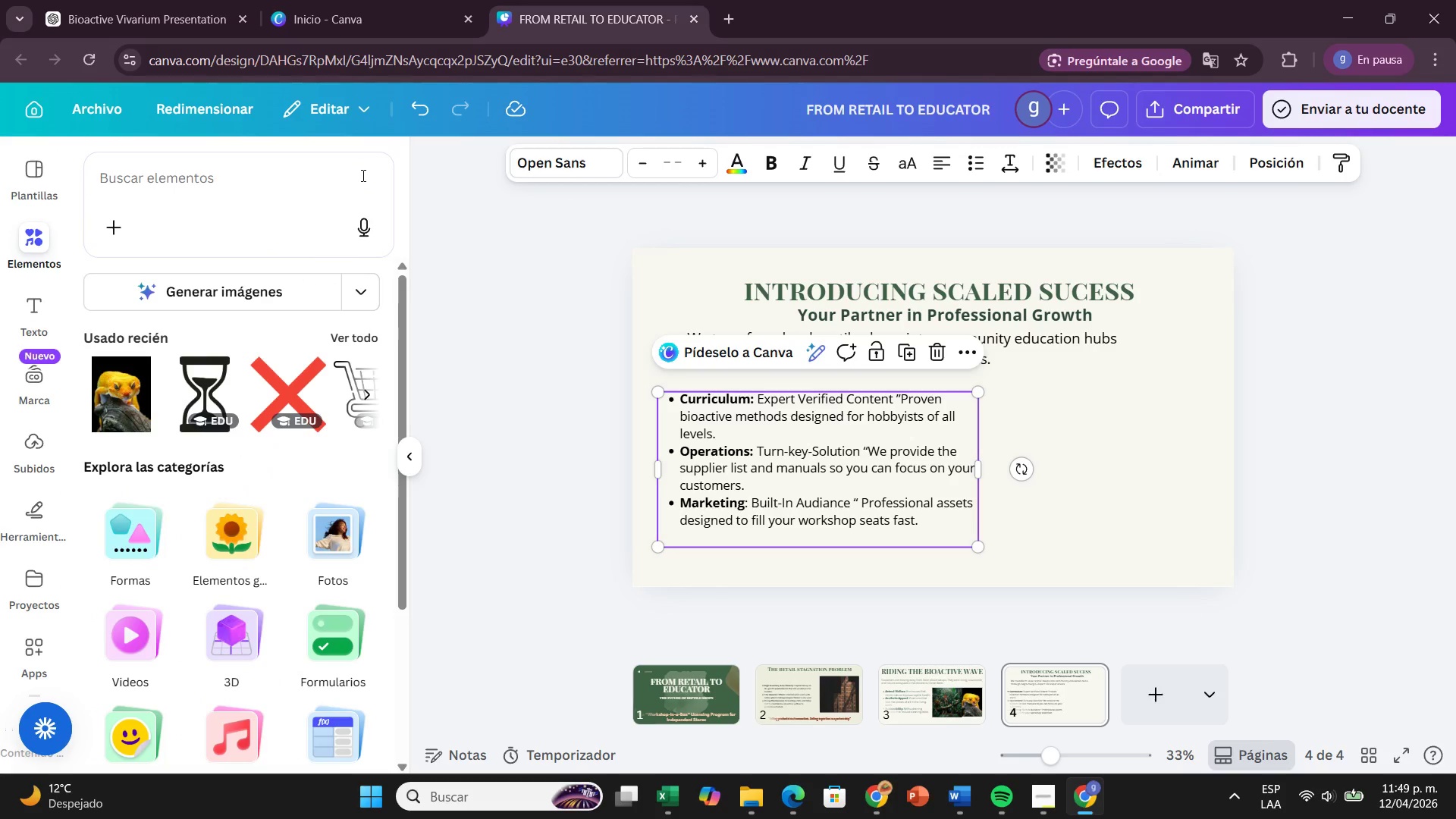 
type(pw)
key(Backspace)
 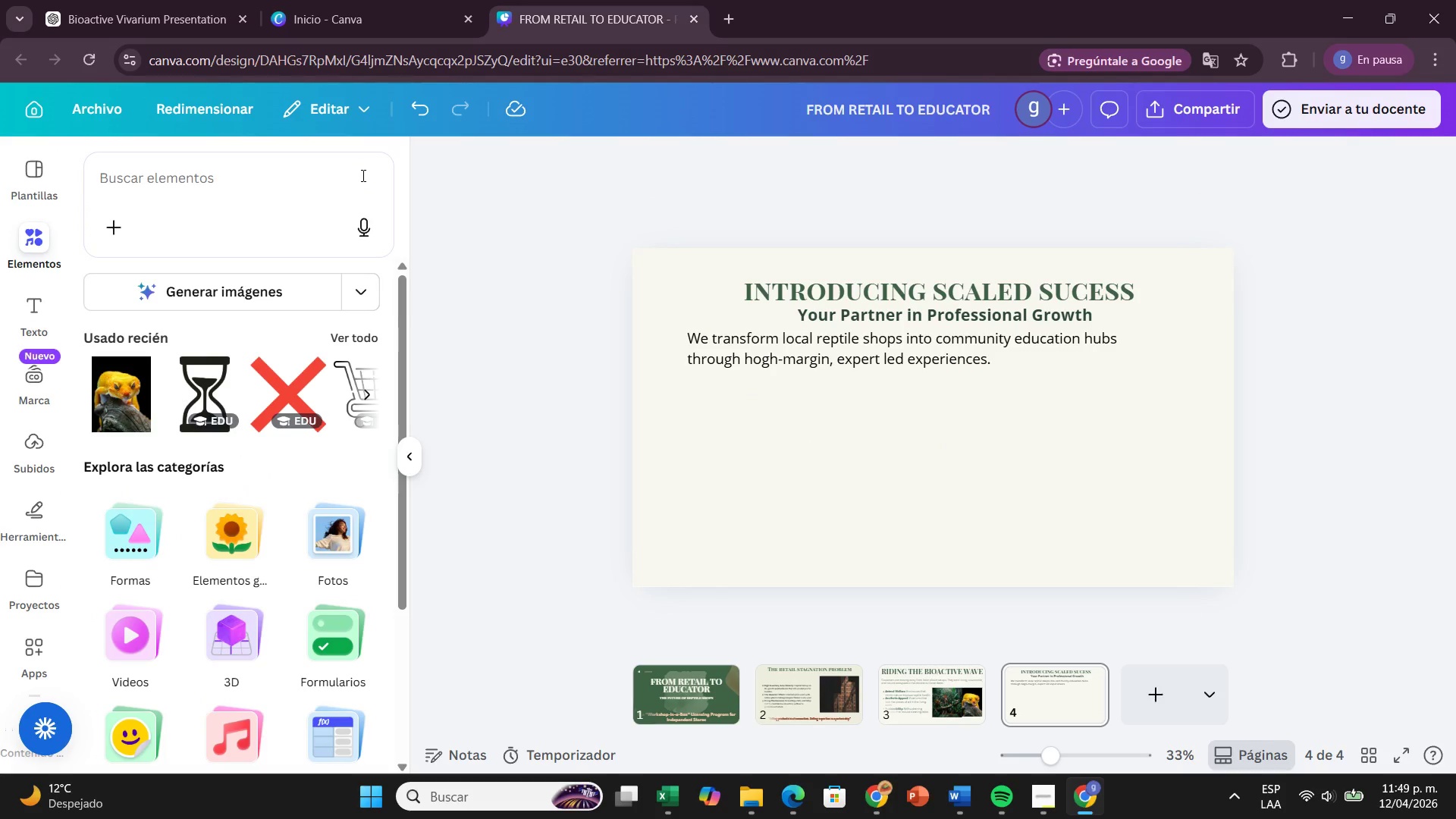 
key(Control+Z)
 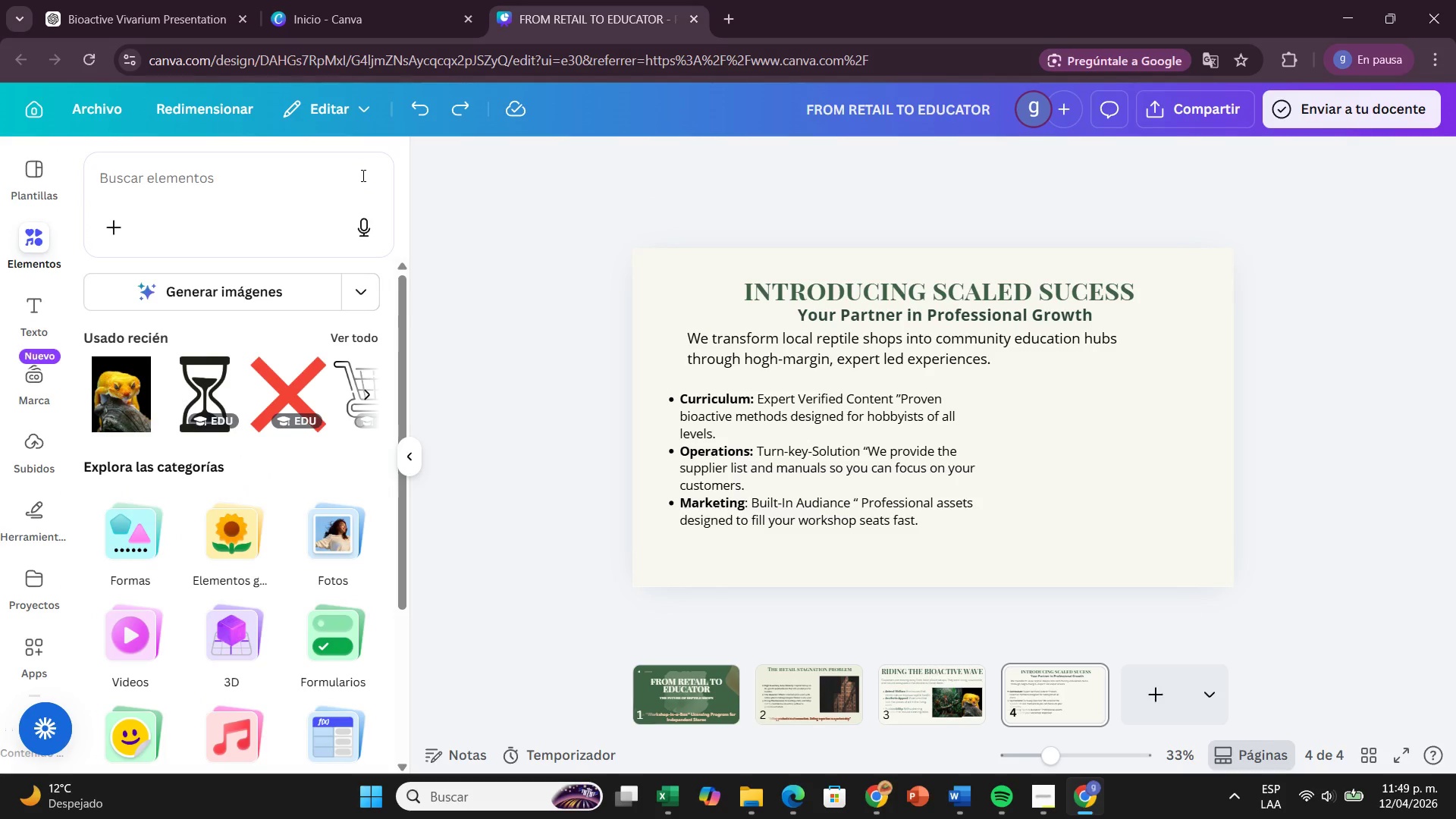 
left_click([362, 175])
 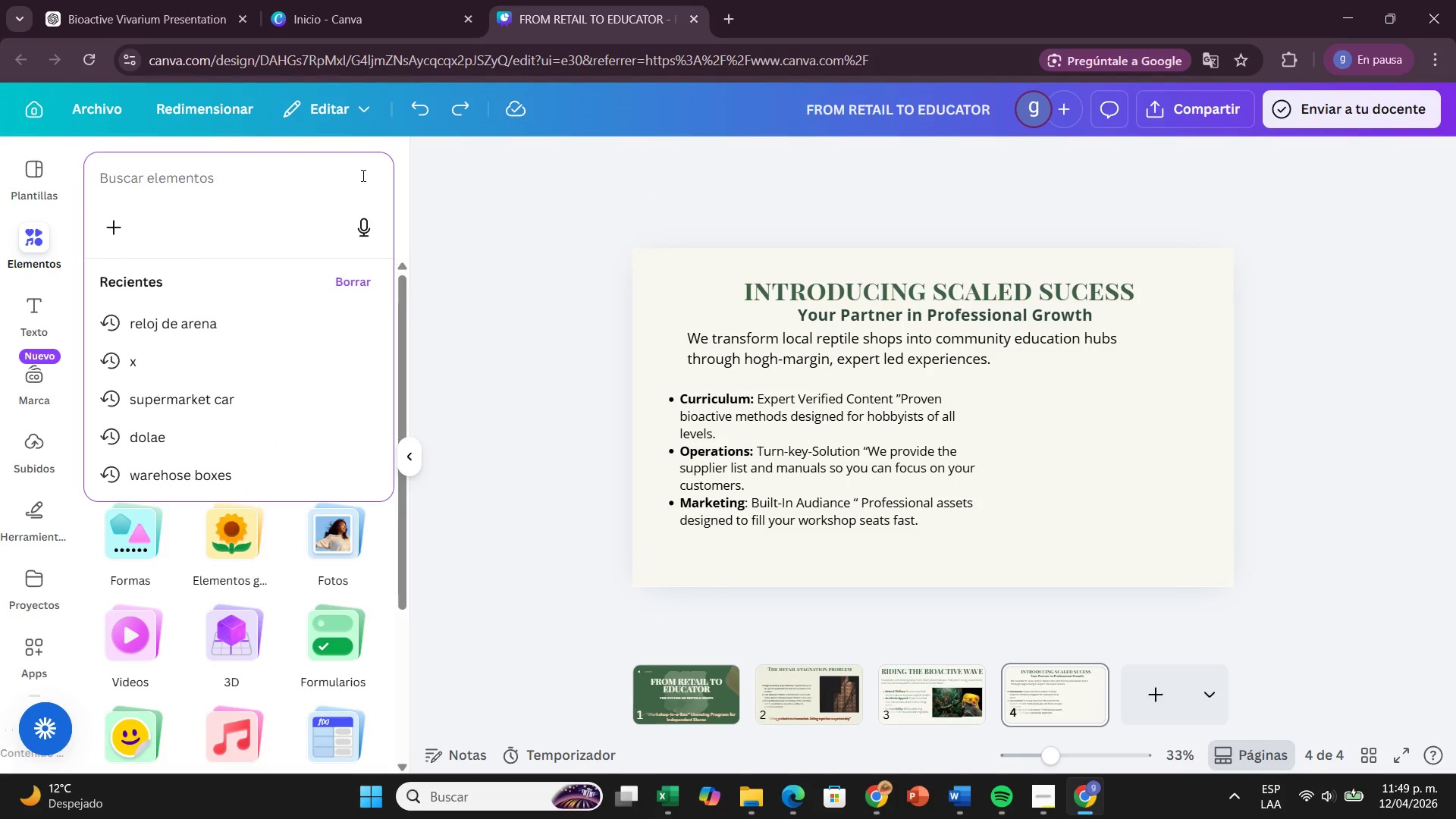 
type(people panting)
 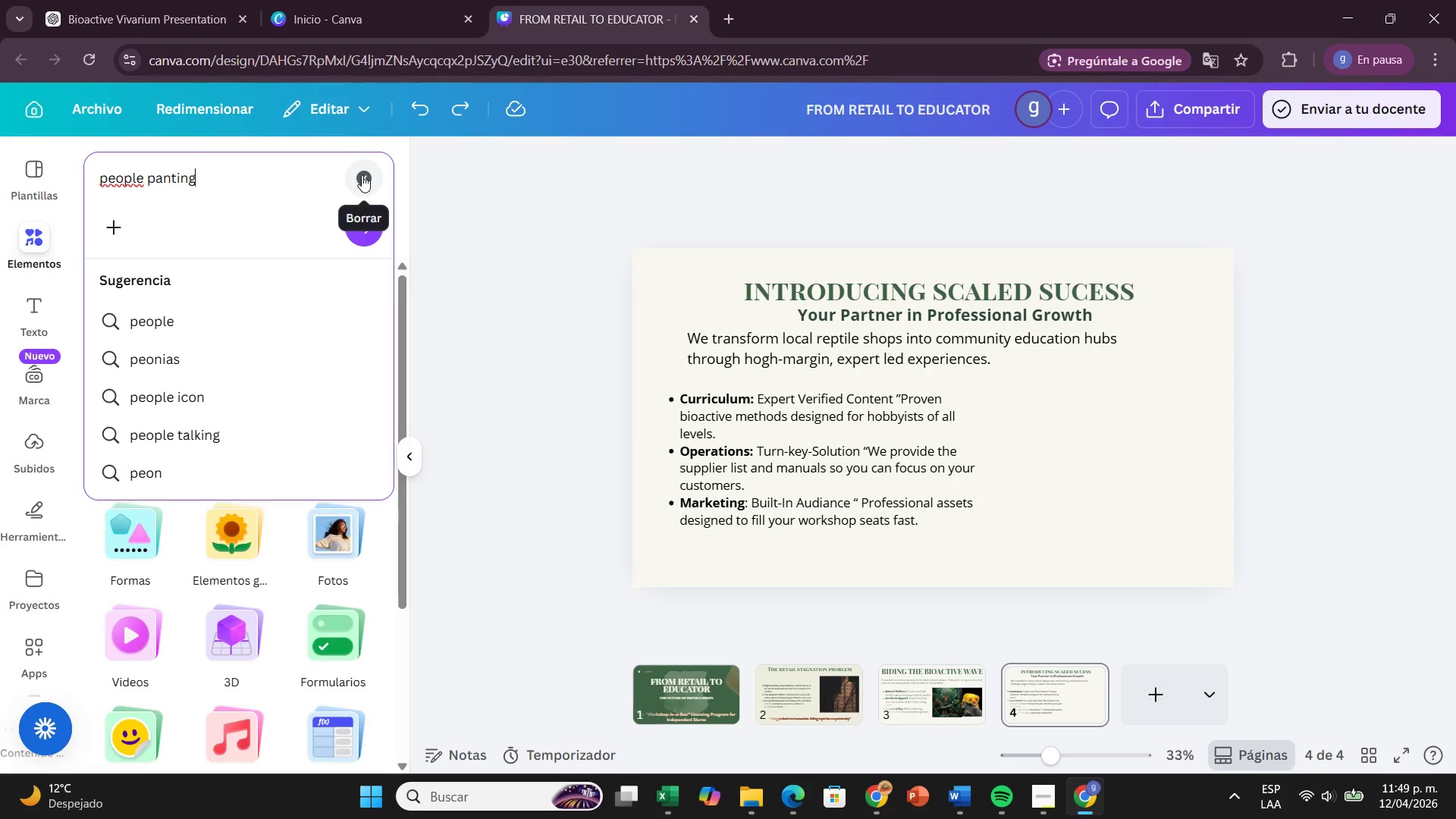 
key(Enter)
 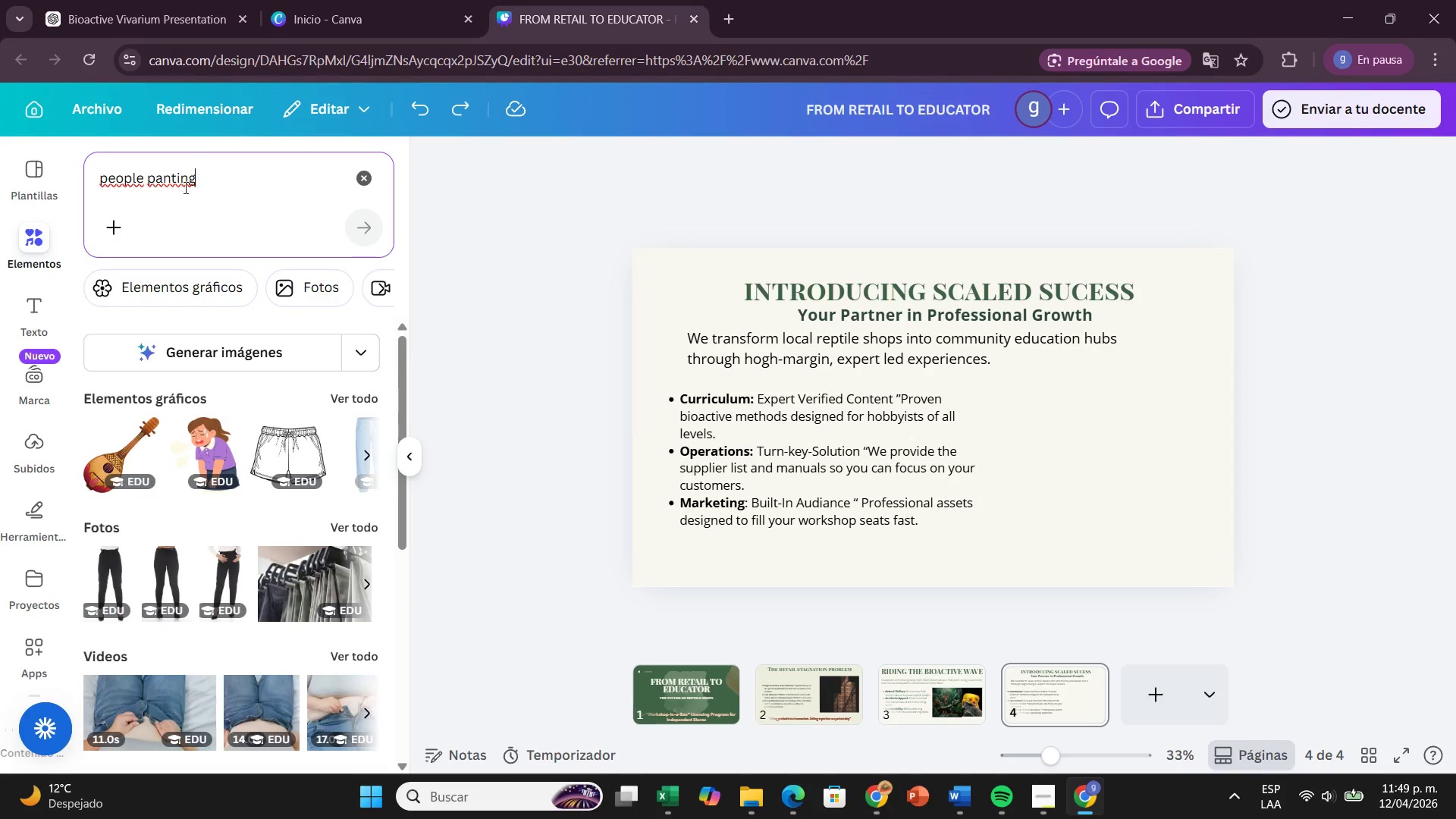 
wait(5.16)
 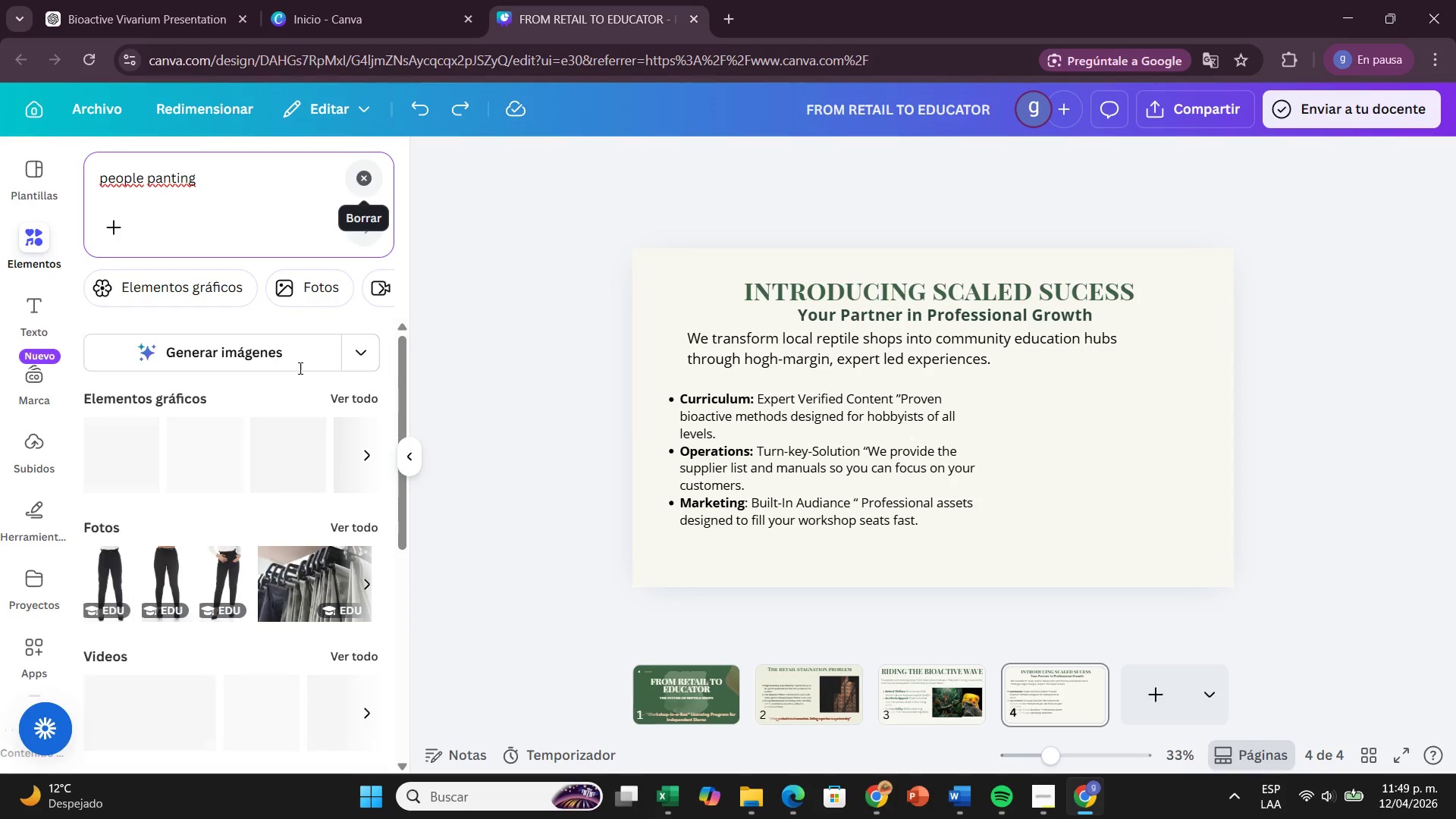 
left_click([155, 179])
 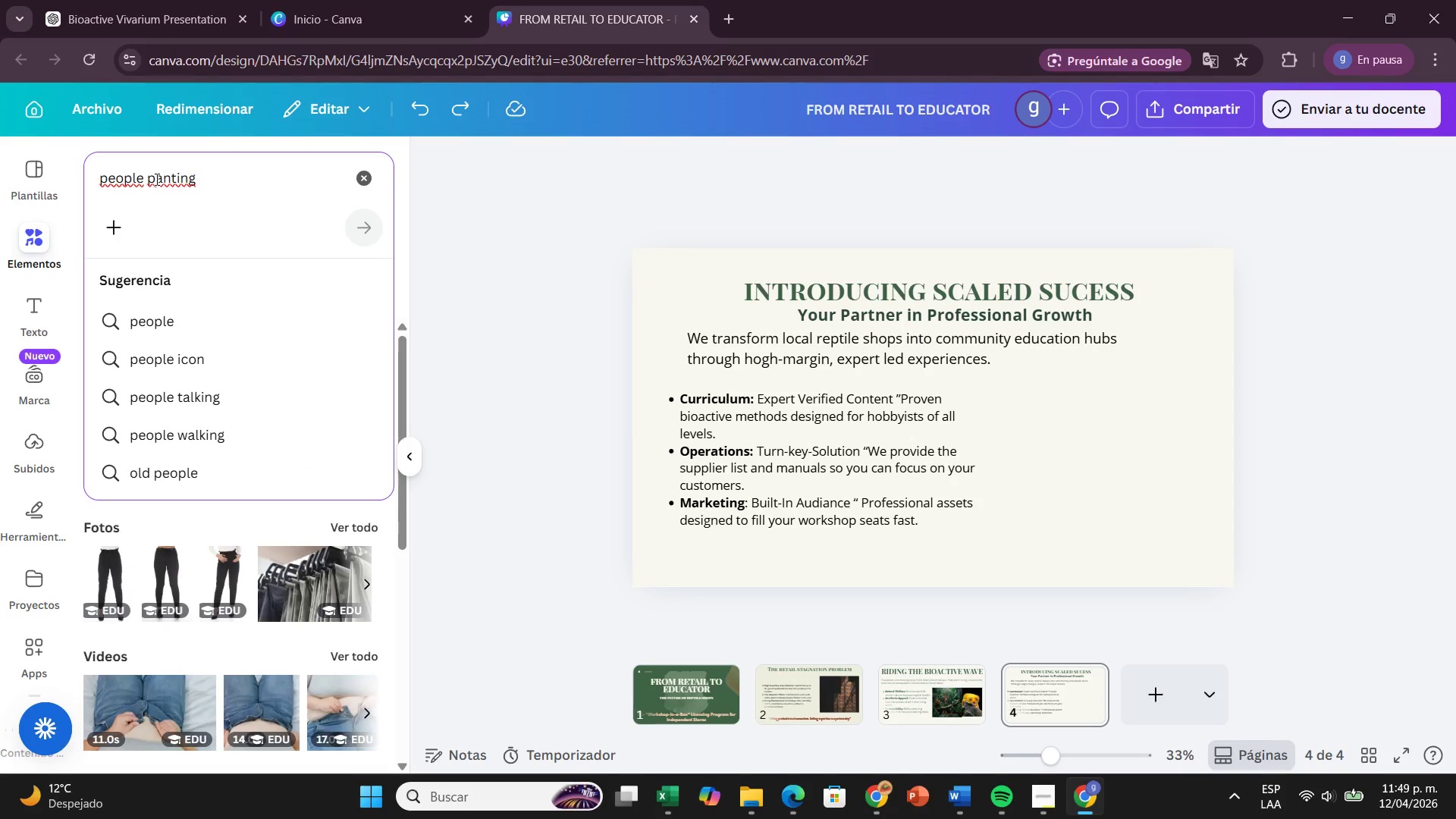 
key(L)
 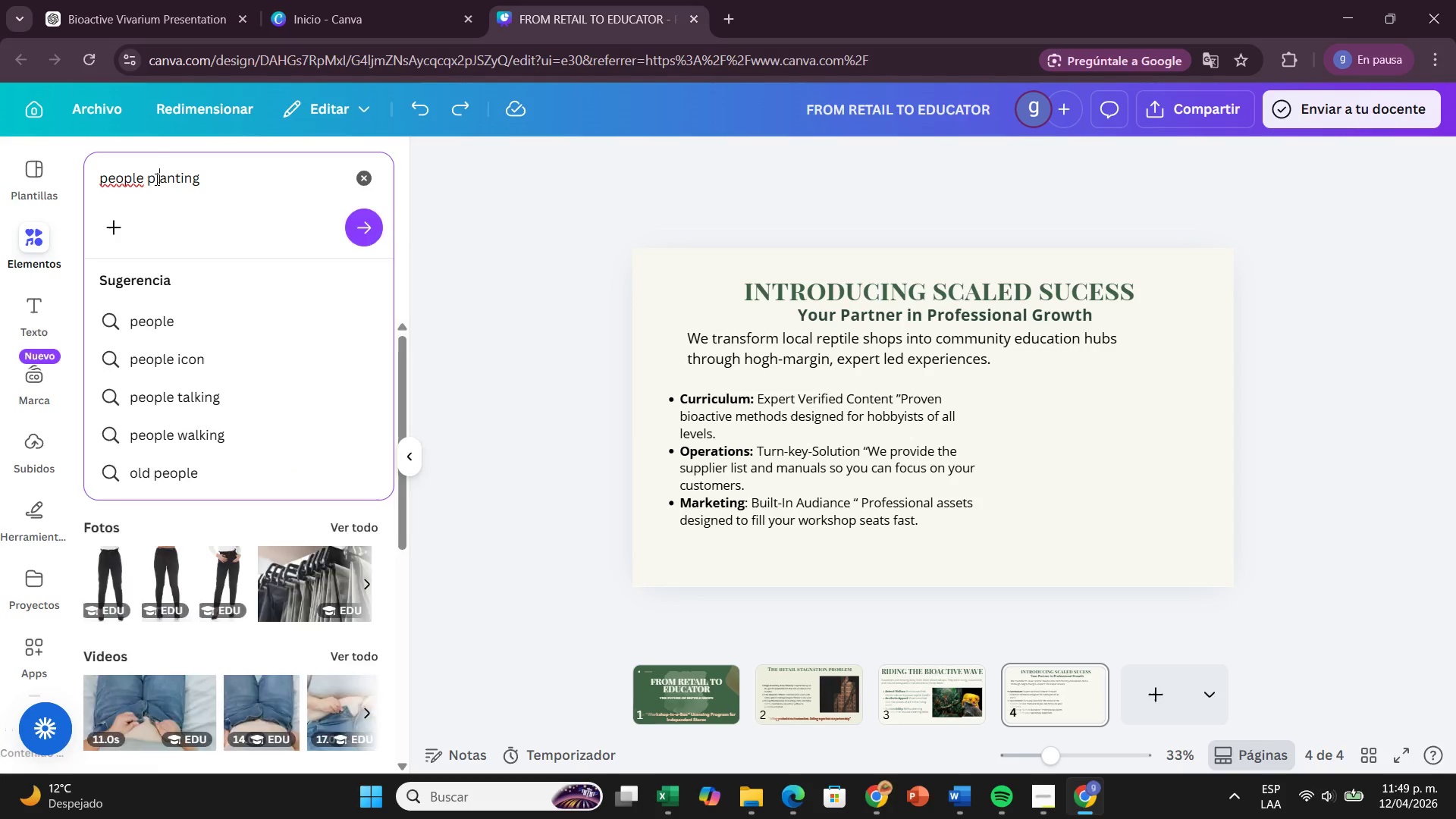 
key(Enter)
 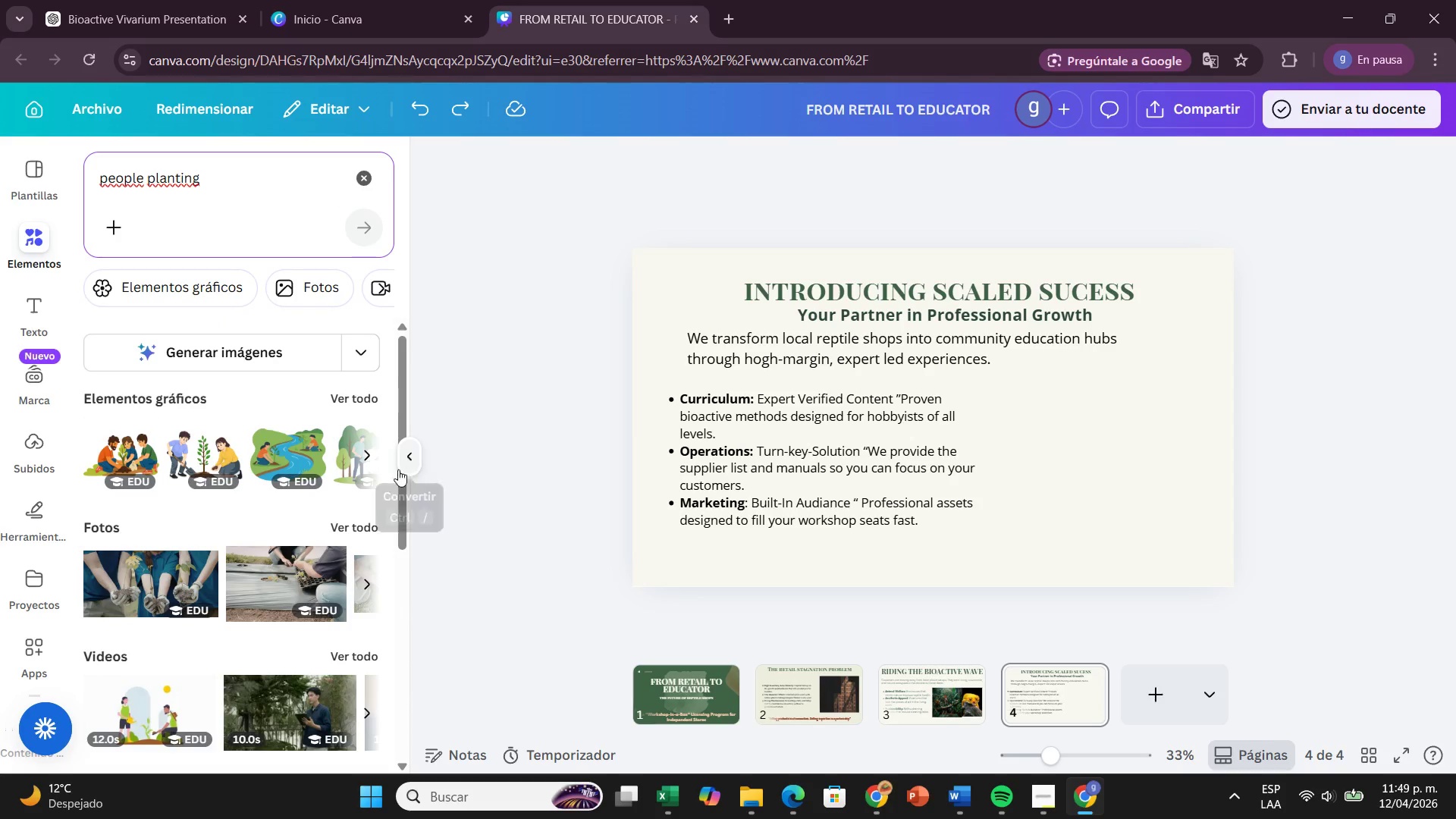 
left_click([366, 448])
 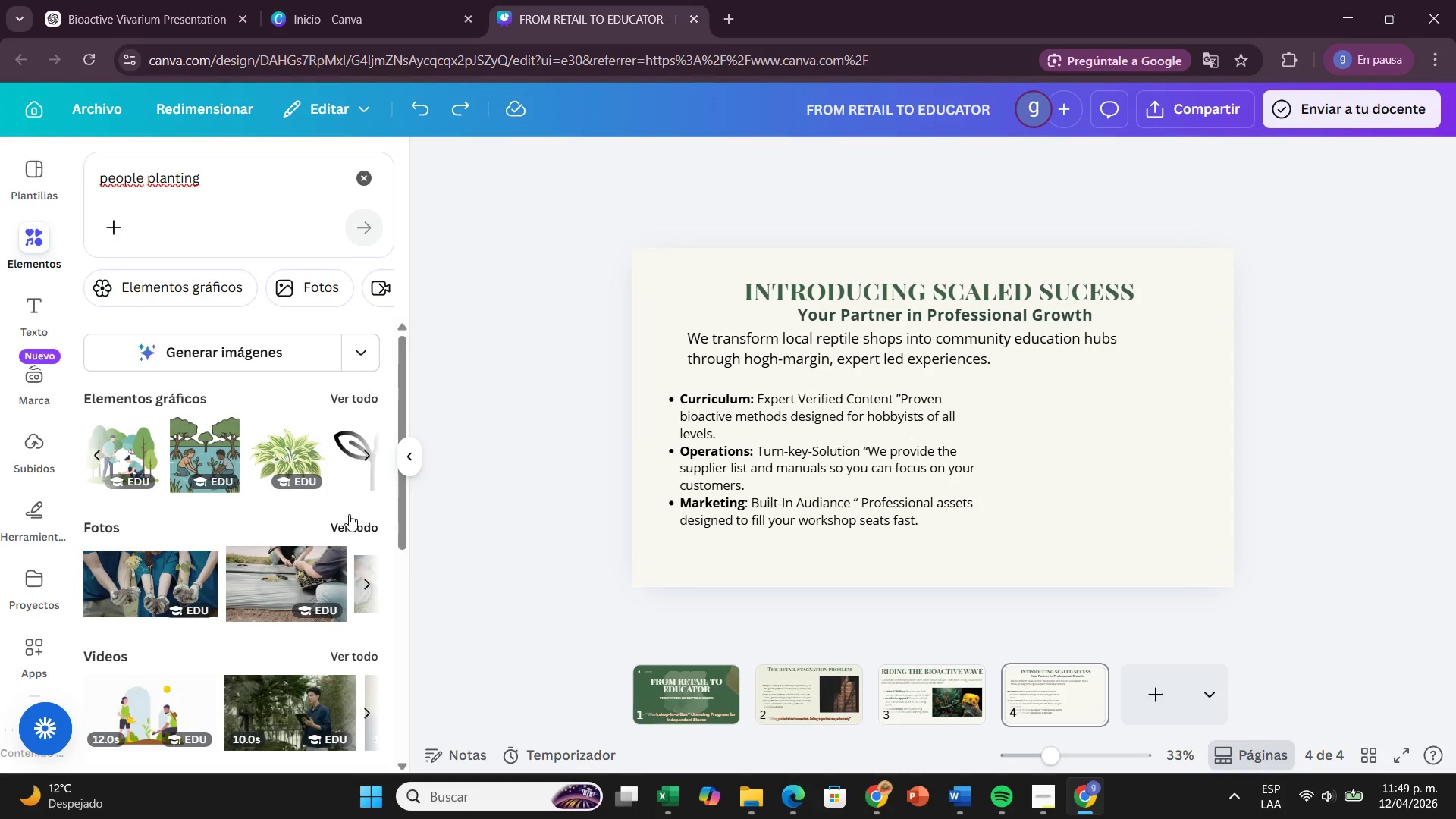 
left_click([350, 527])
 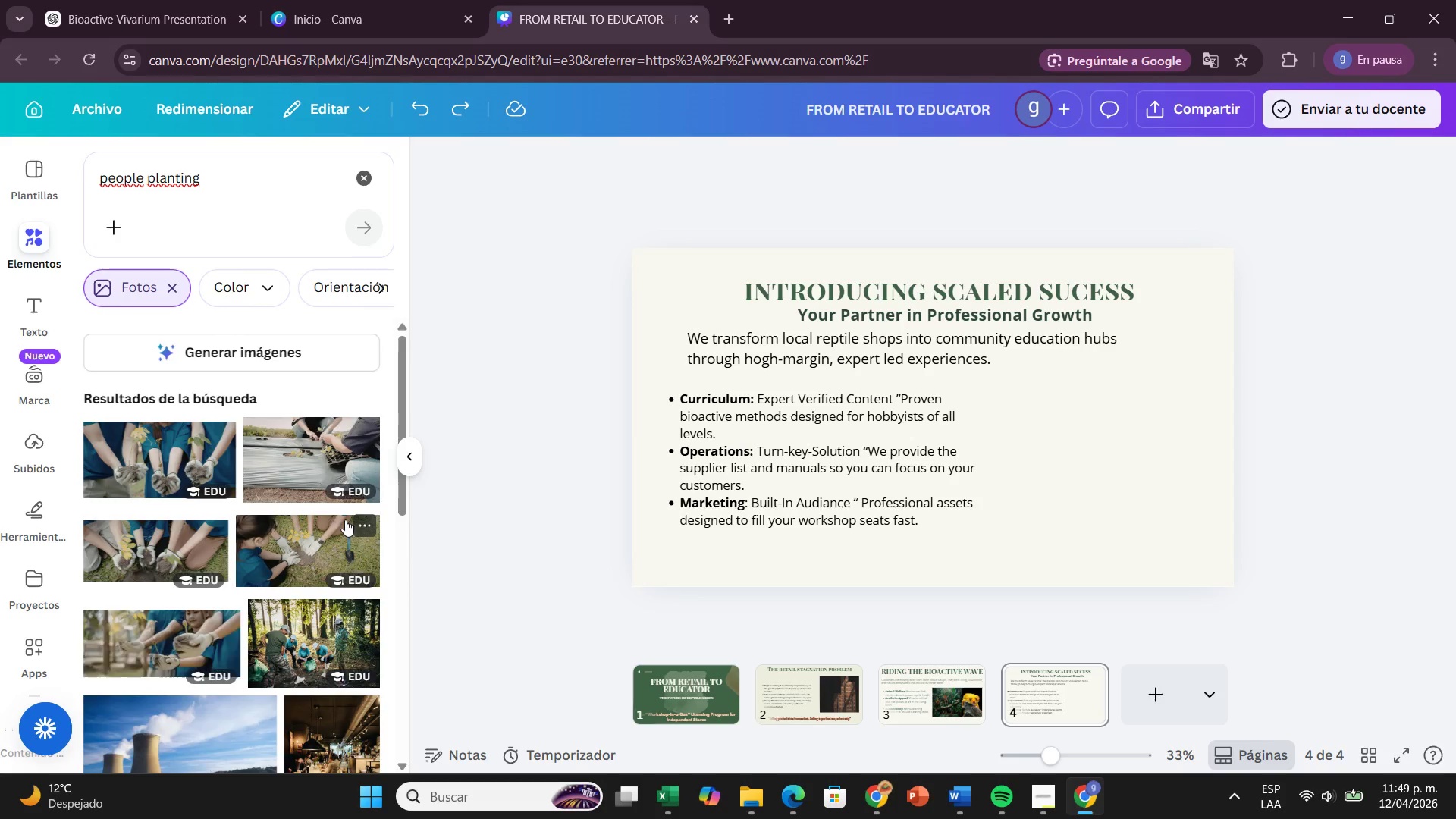 
scroll: coordinate [193, 592], scroll_direction: down, amount: 7.0
 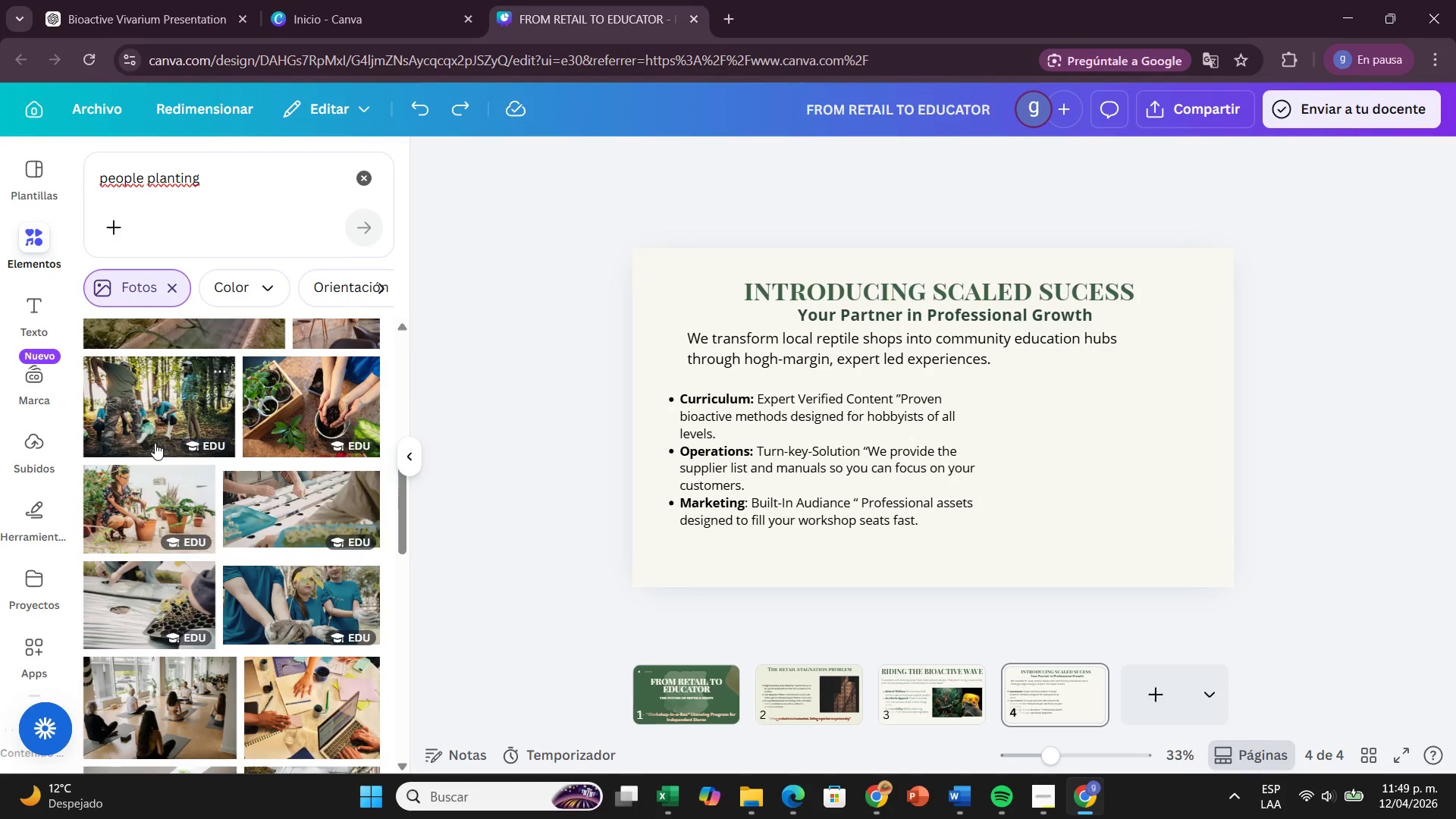 
scroll: coordinate [155, 475], scroll_direction: up, amount: 2.0
 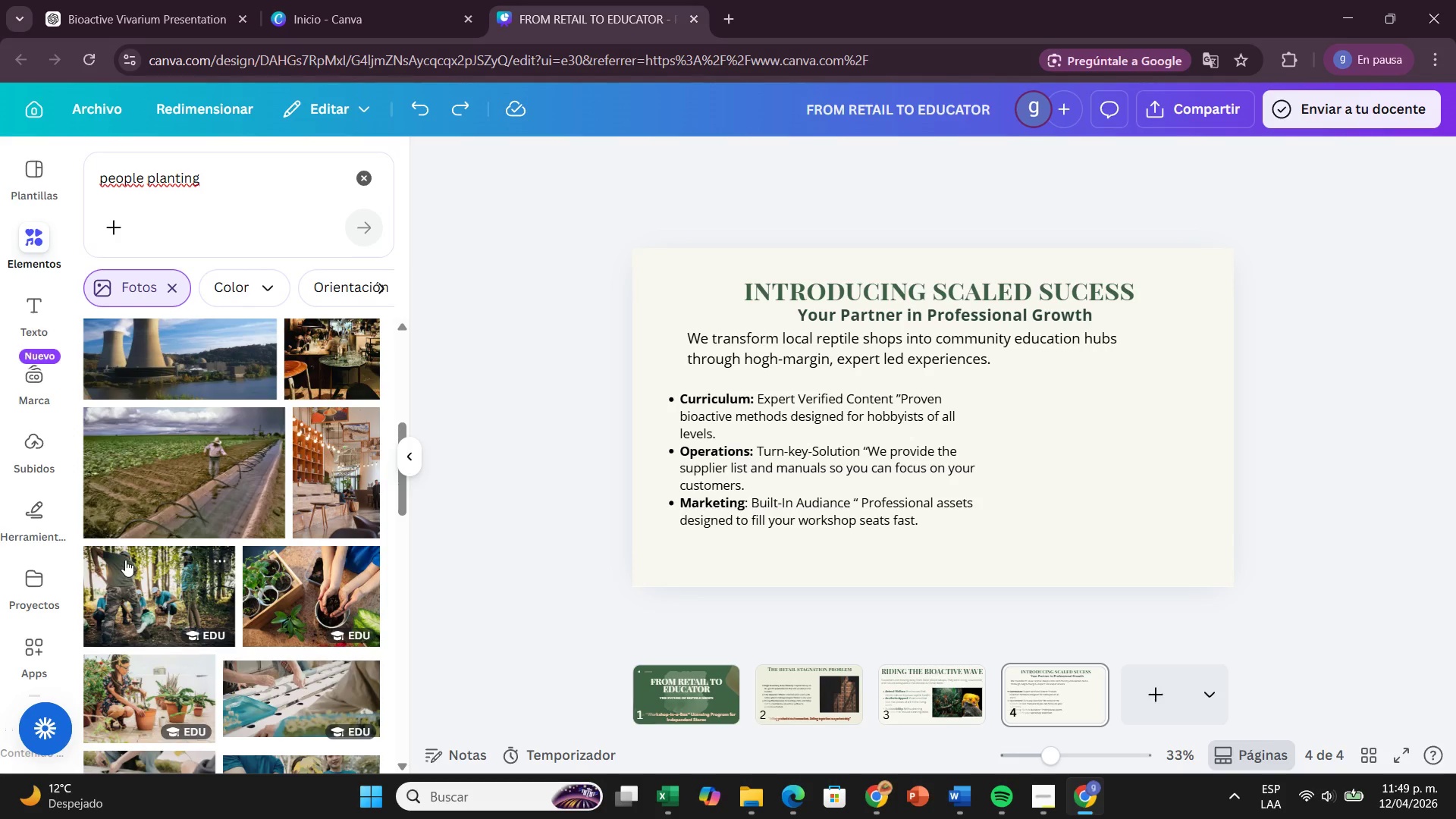 
left_click([145, 493])
 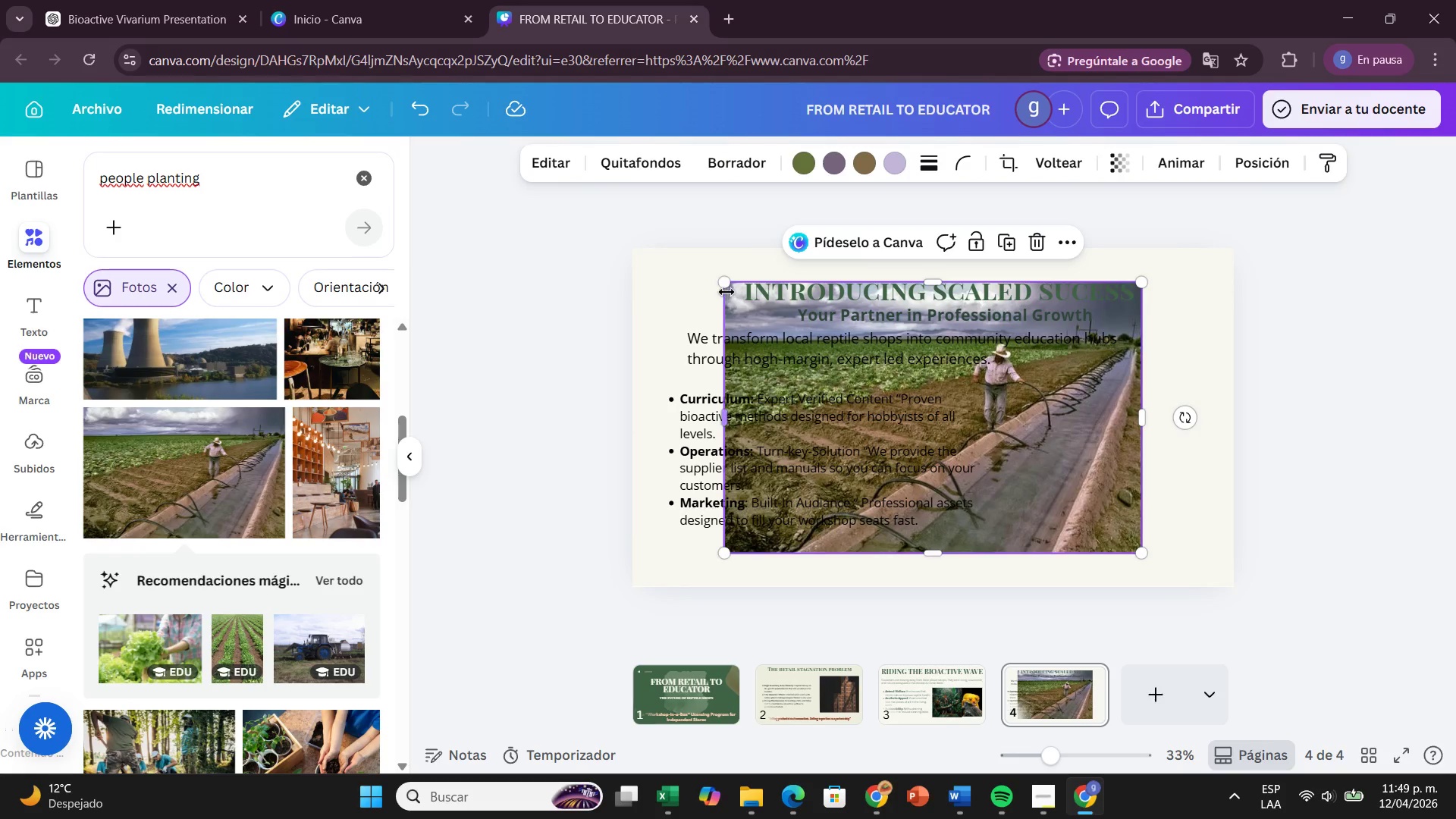 
left_click_drag(start_coordinate=[721, 281], to_coordinate=[874, 372])
 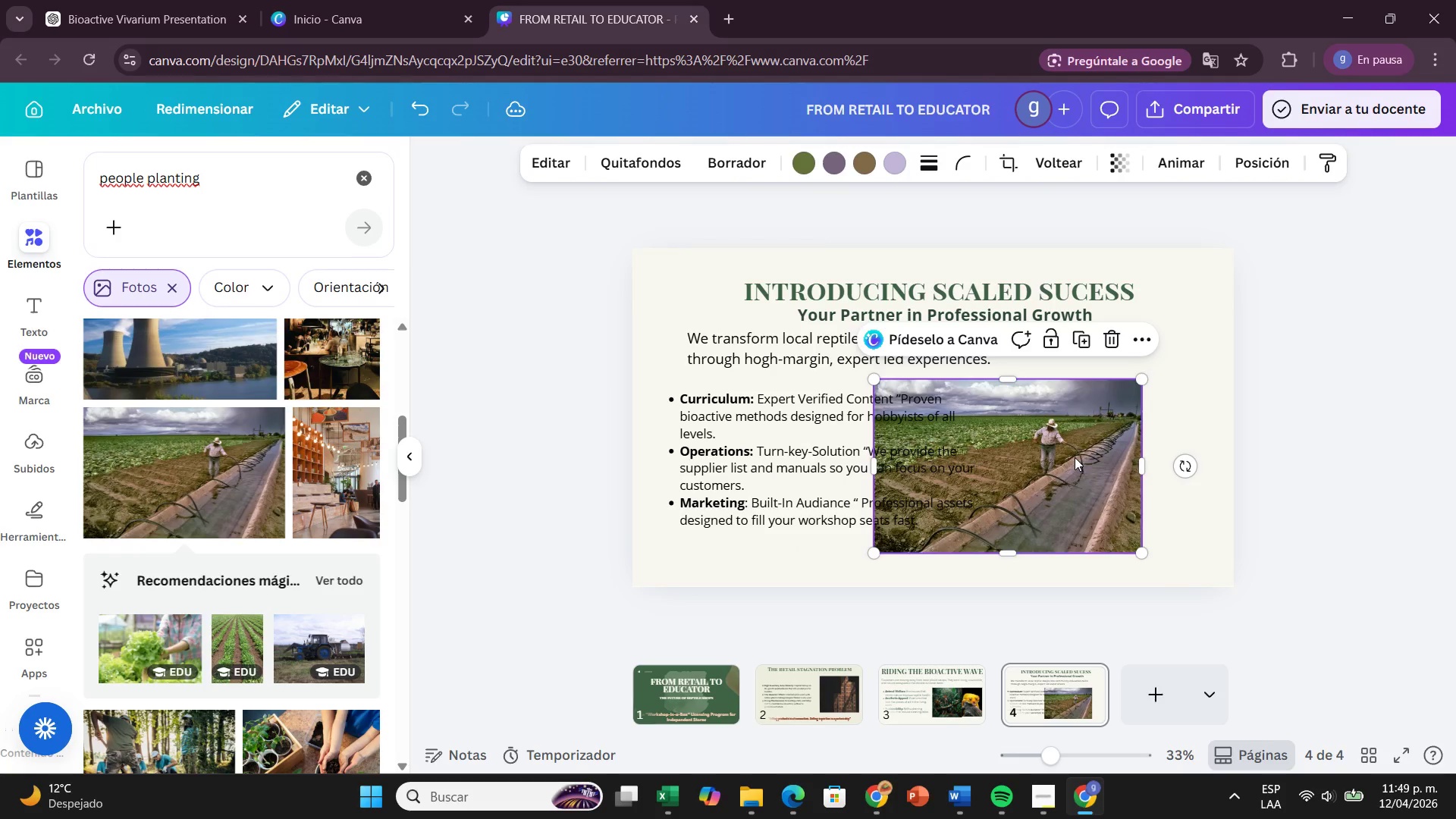 
left_click_drag(start_coordinate=[1075, 457], to_coordinate=[1174, 436])
 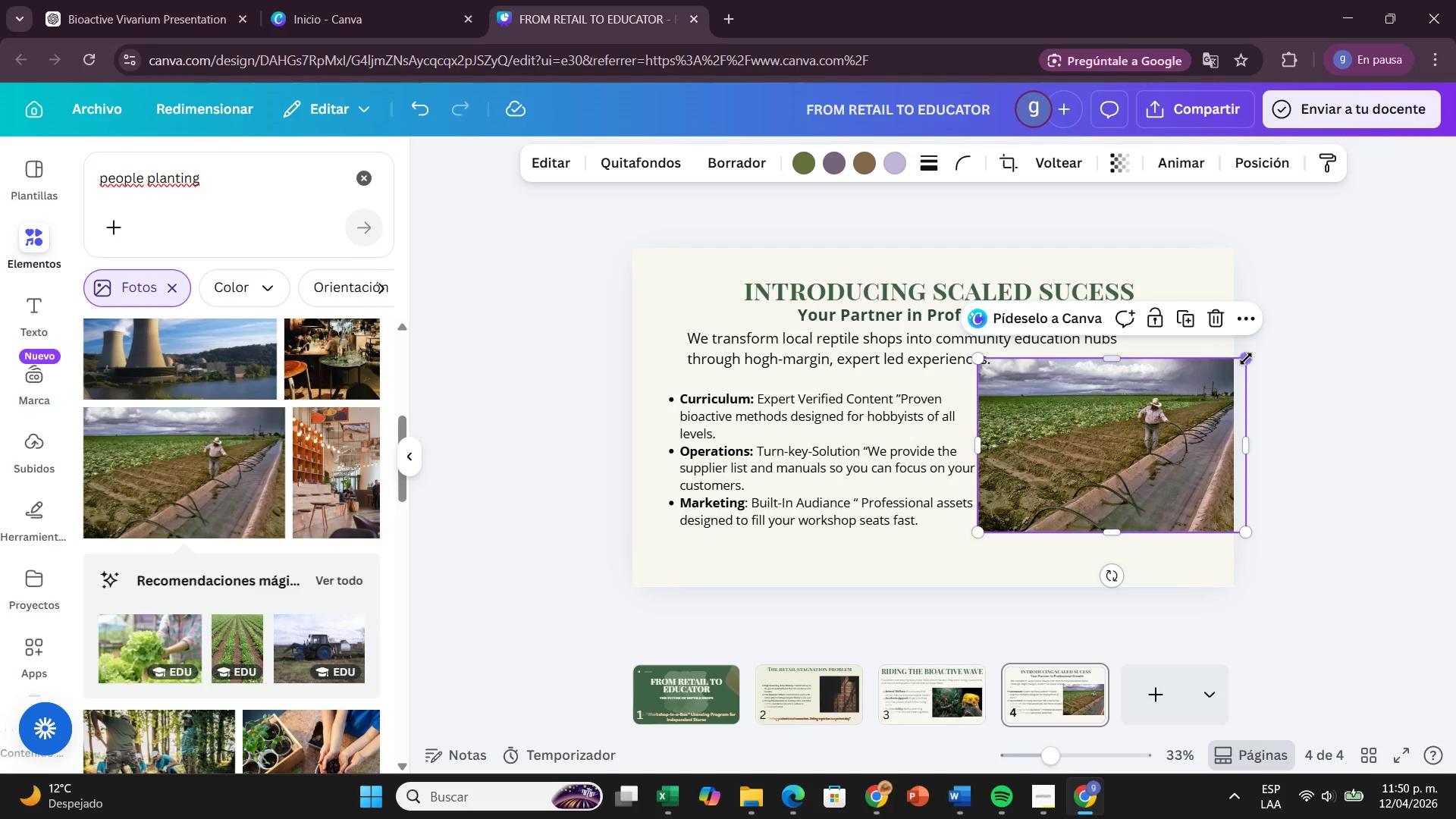 
left_click_drag(start_coordinate=[1246, 359], to_coordinate=[1192, 391])
 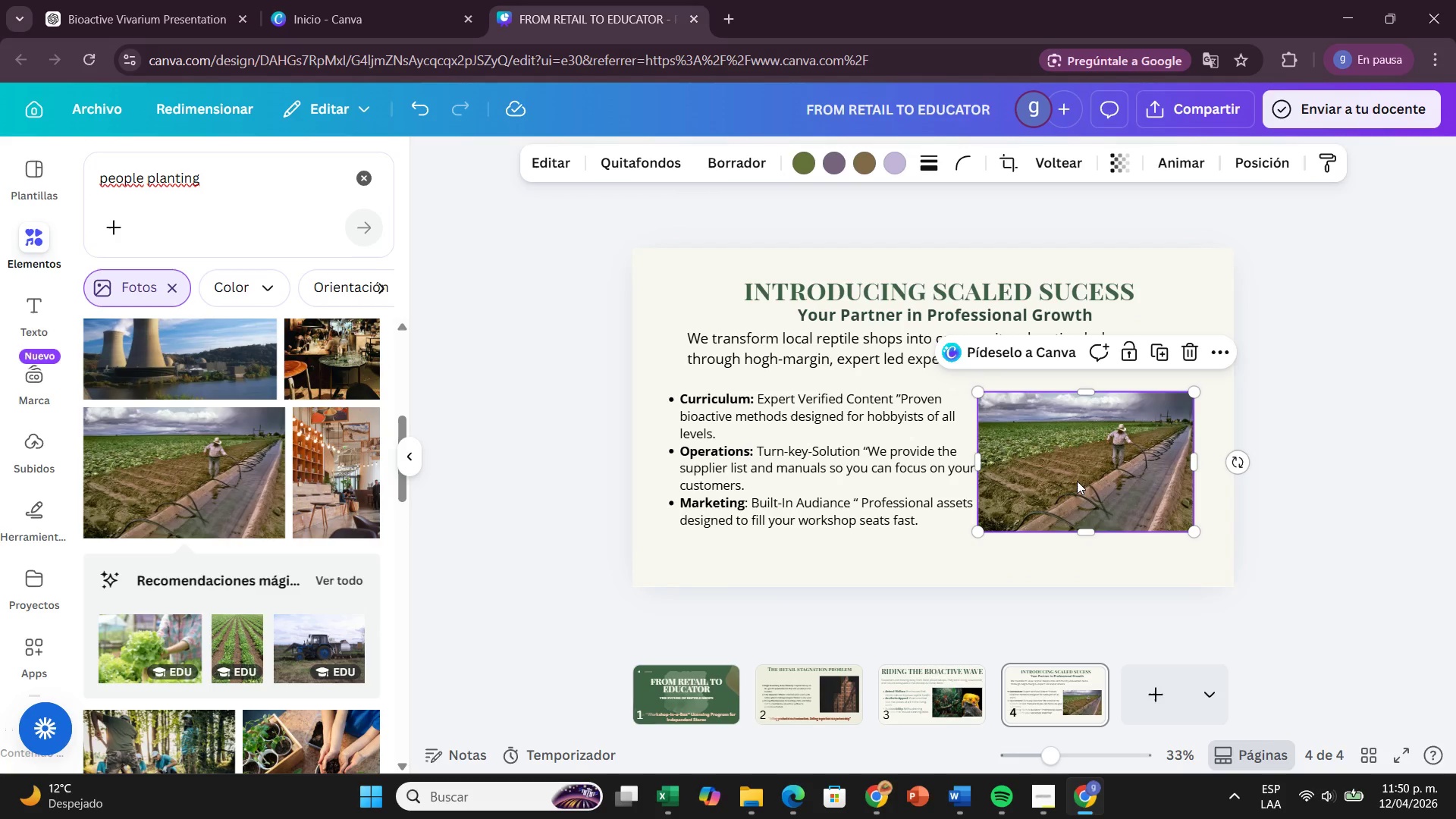 
left_click_drag(start_coordinate=[1077, 481], to_coordinate=[1075, 469])
 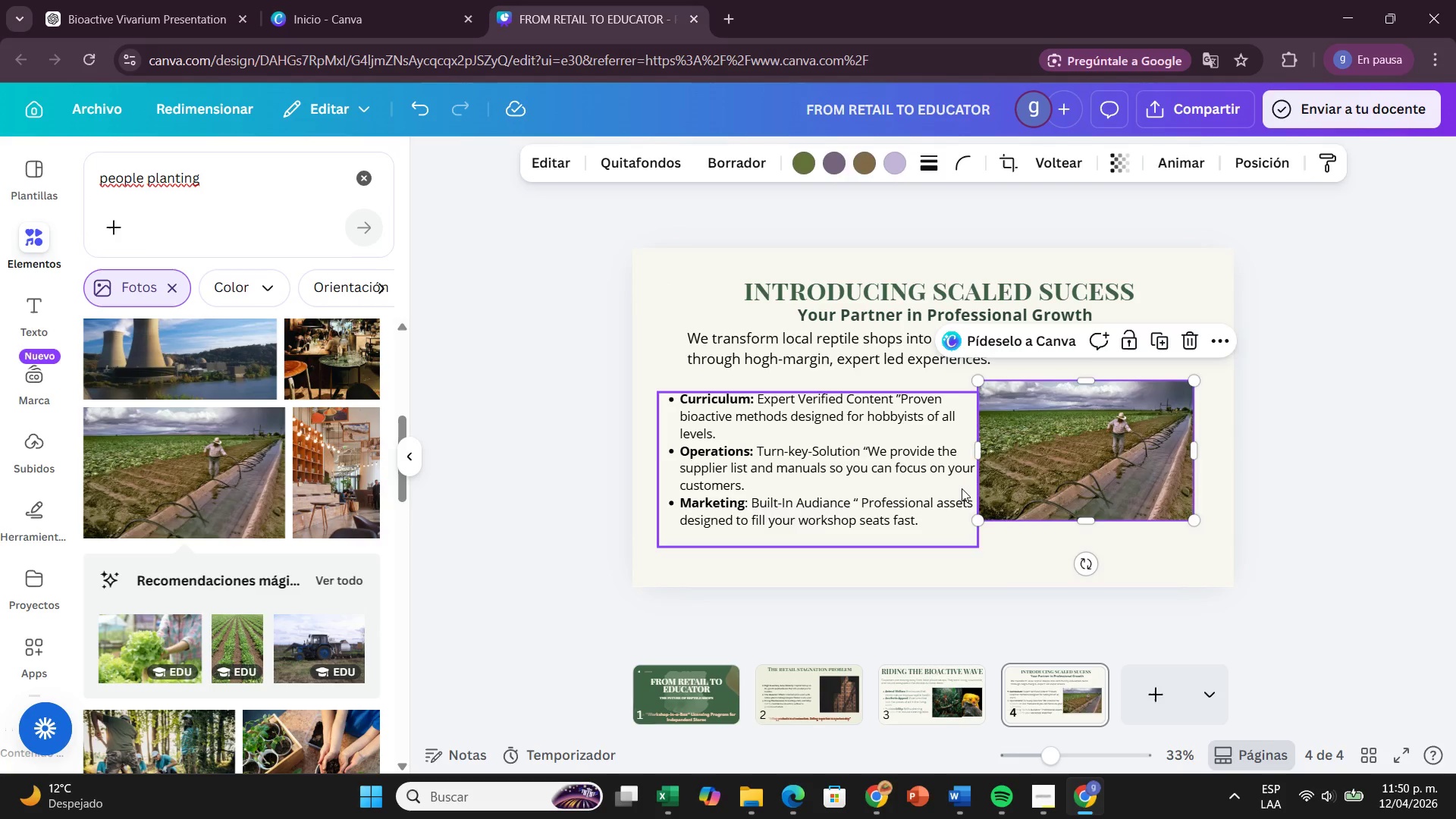 
left_click([962, 488])
 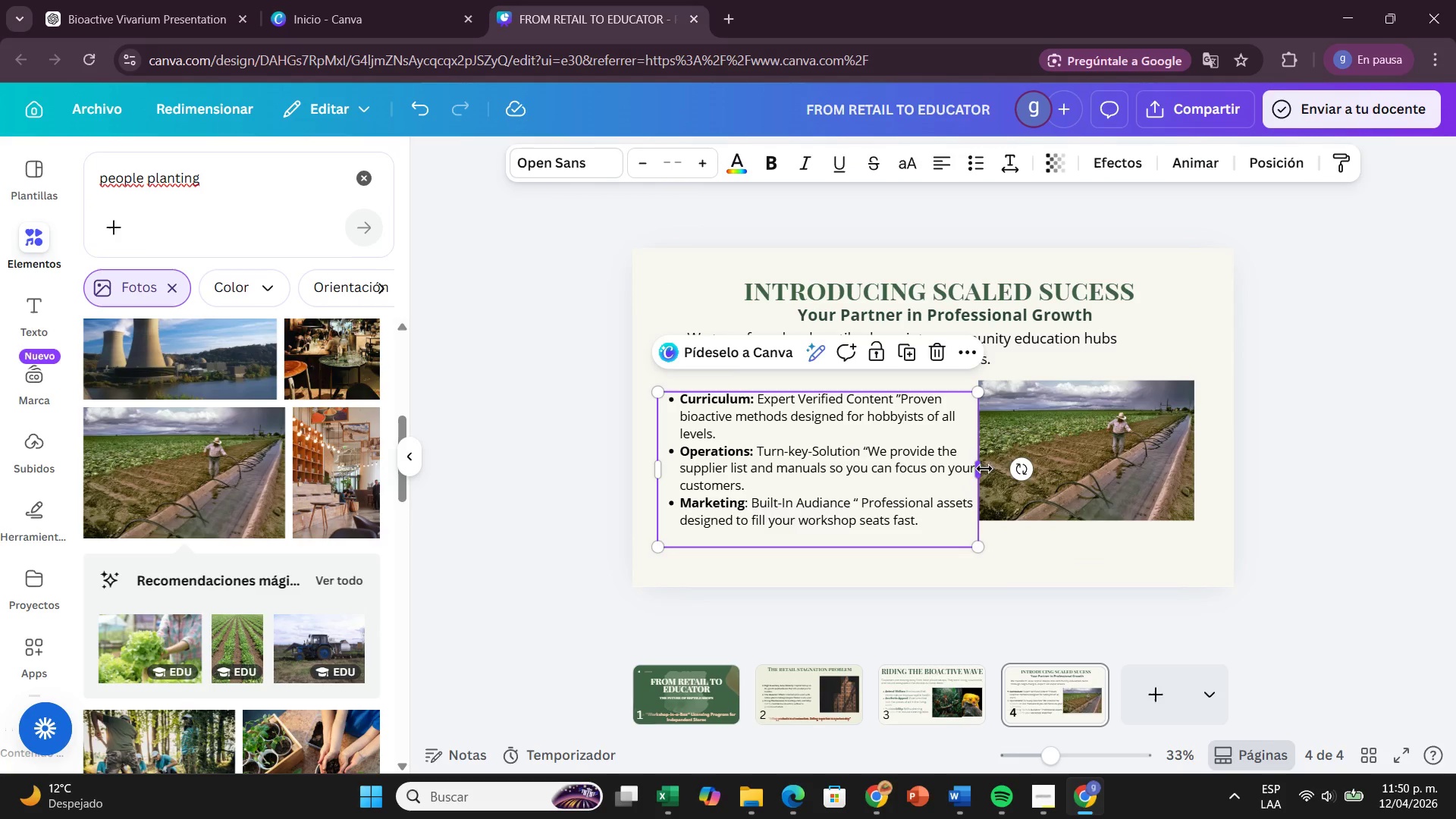 
left_click_drag(start_coordinate=[984, 469], to_coordinate=[965, 468])
 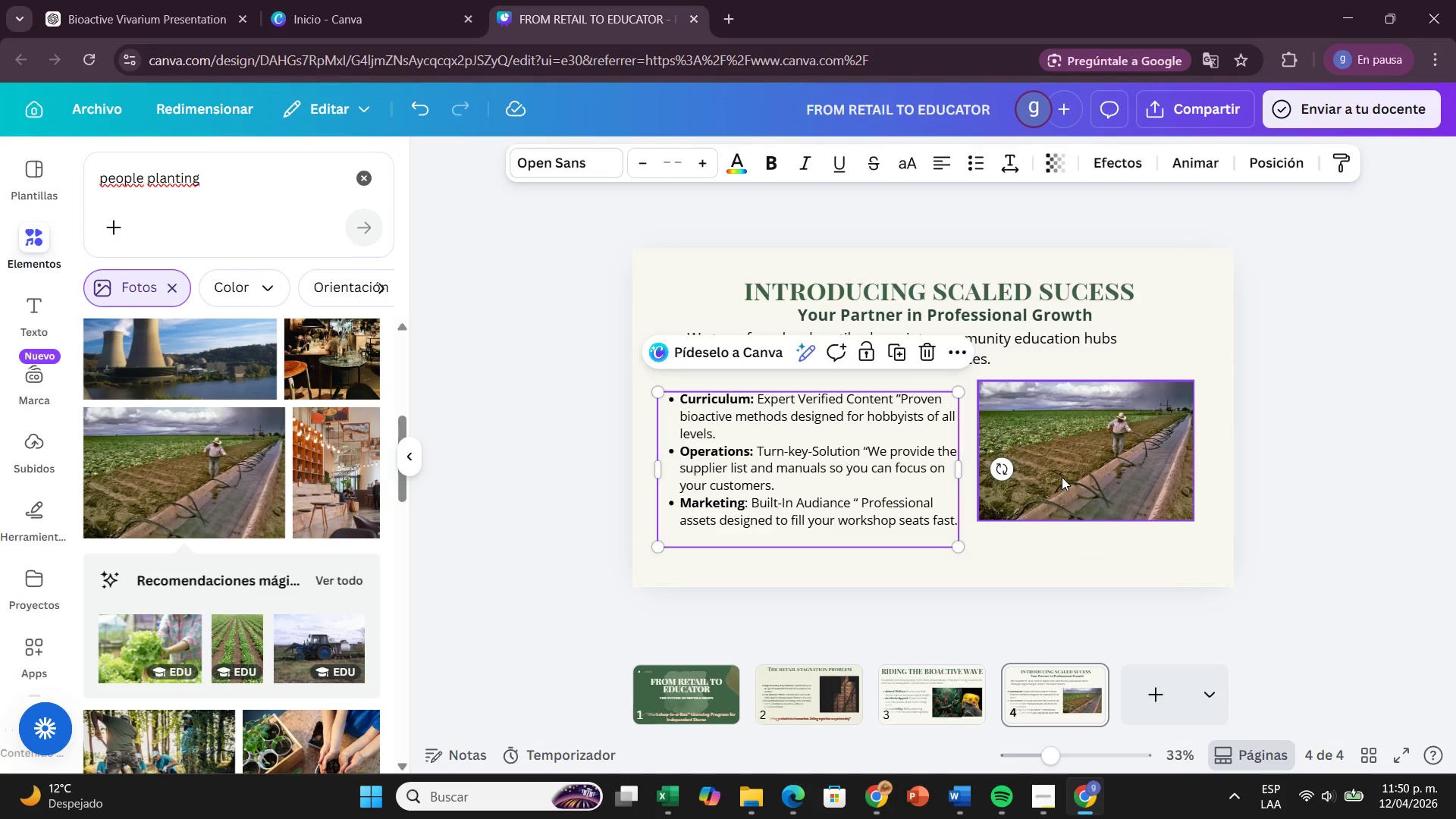 
left_click_drag(start_coordinate=[1062, 477], to_coordinate=[1059, 488])
 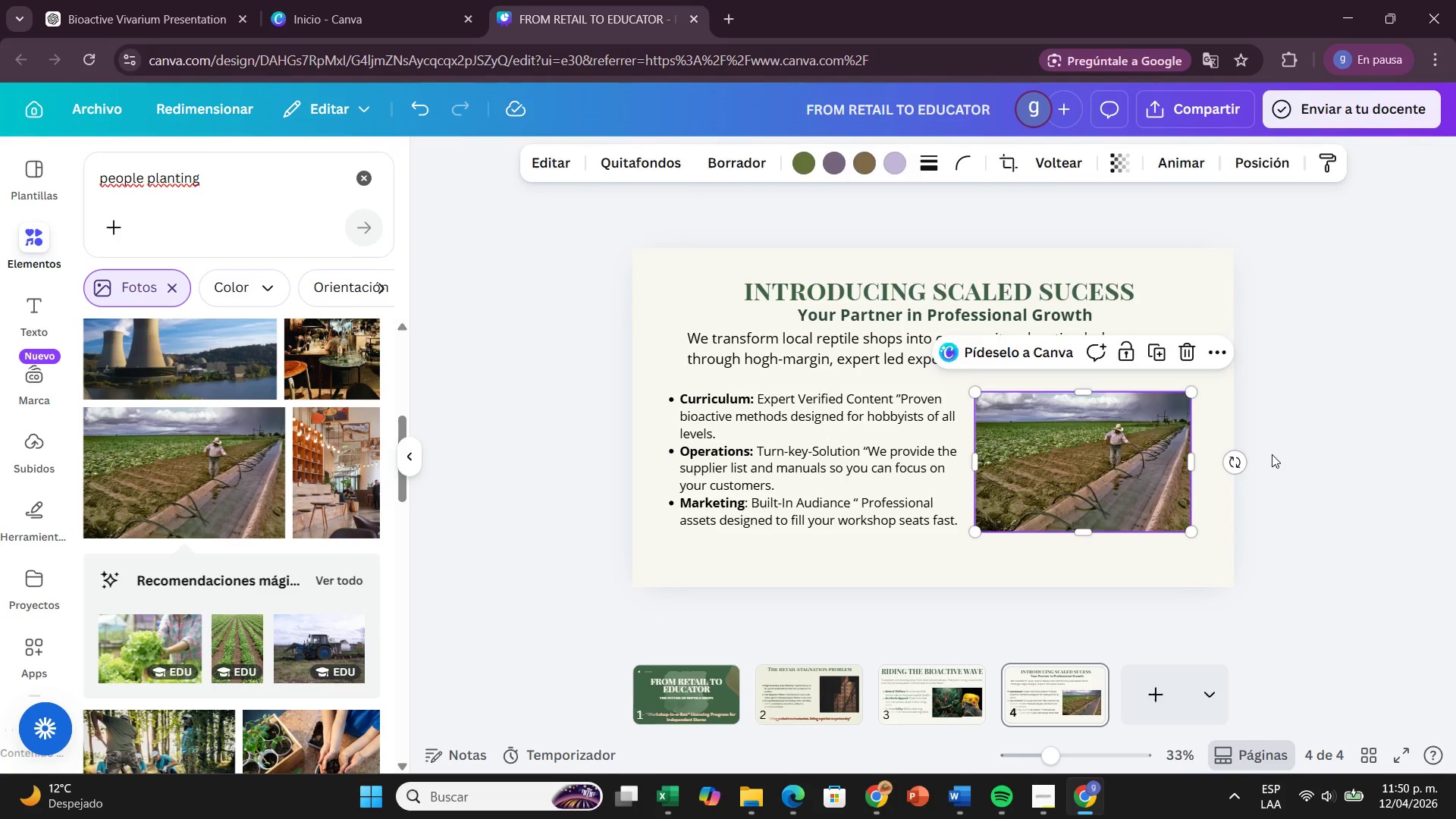 
left_click([1272, 454])
 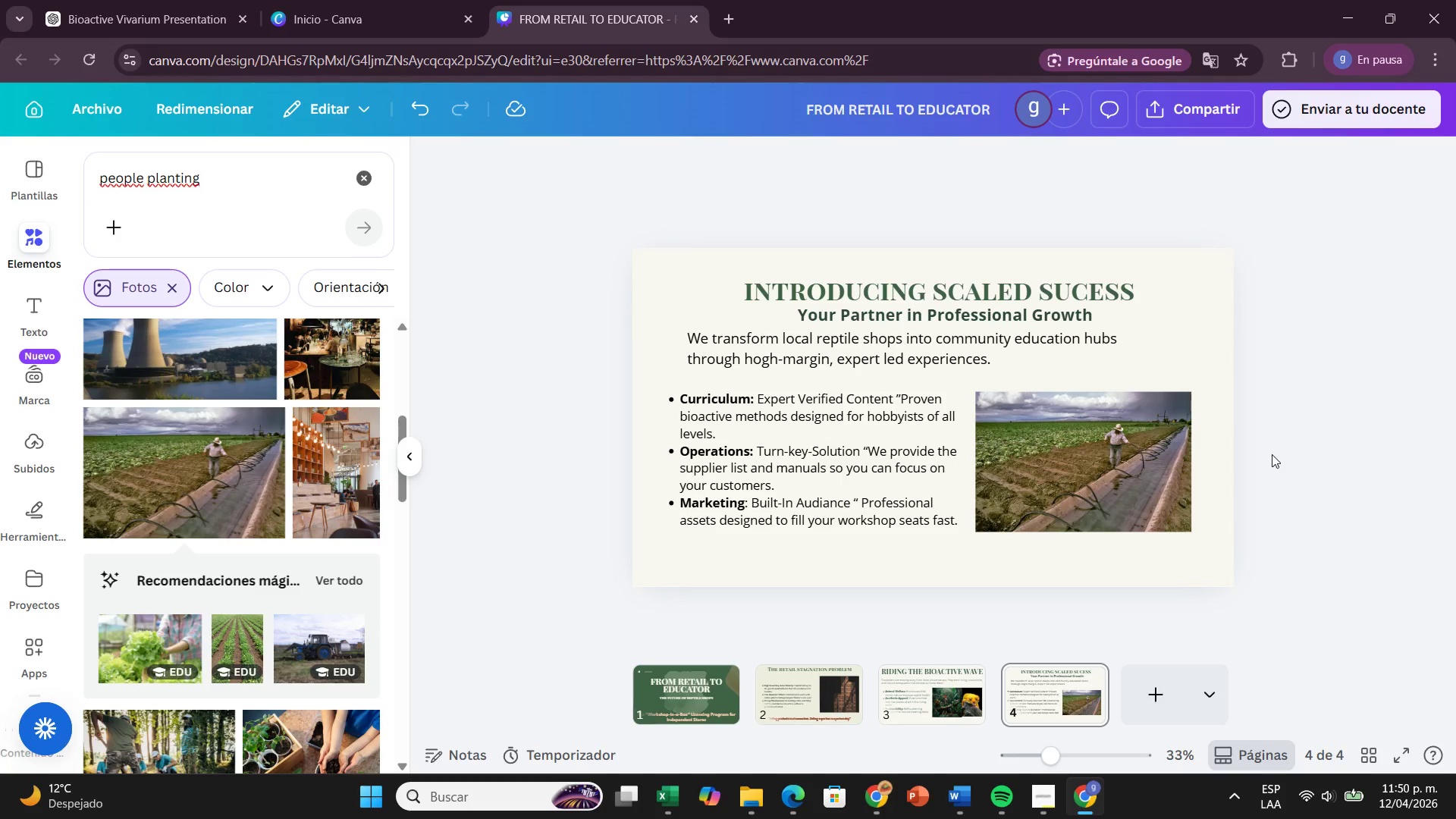 
wait(19.59)
 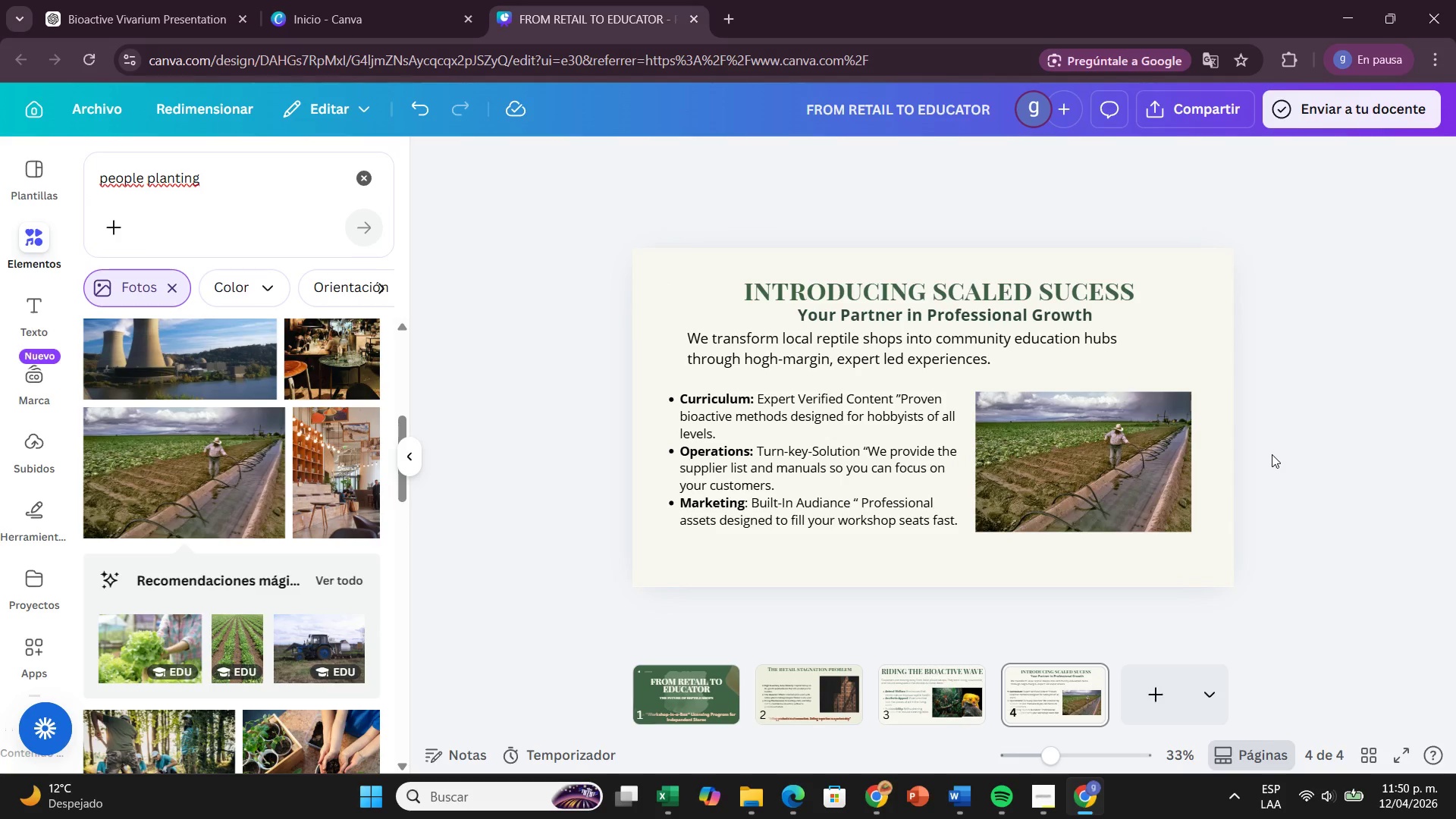 
left_click([939, 700])
 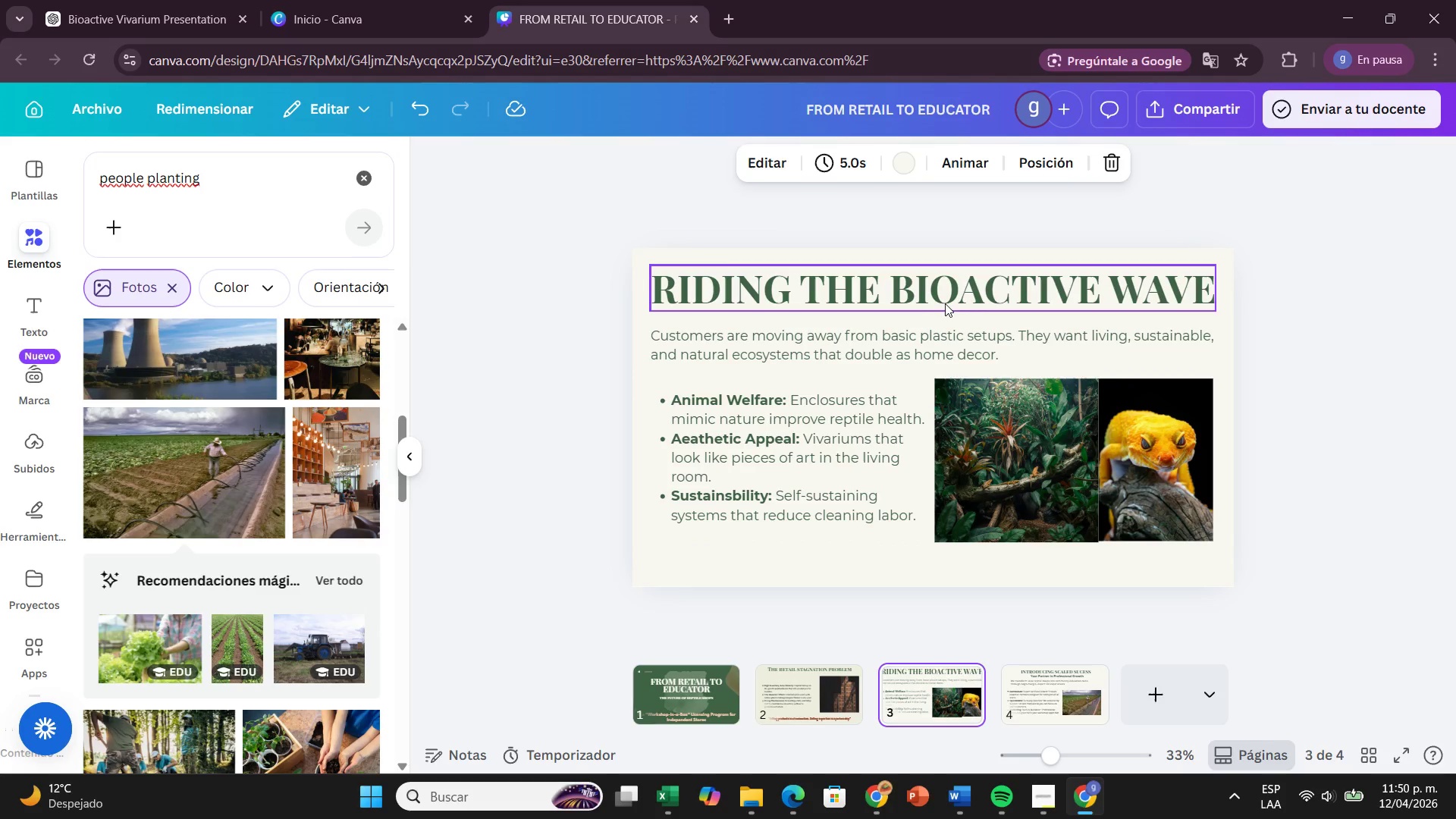 
left_click([945, 301])
 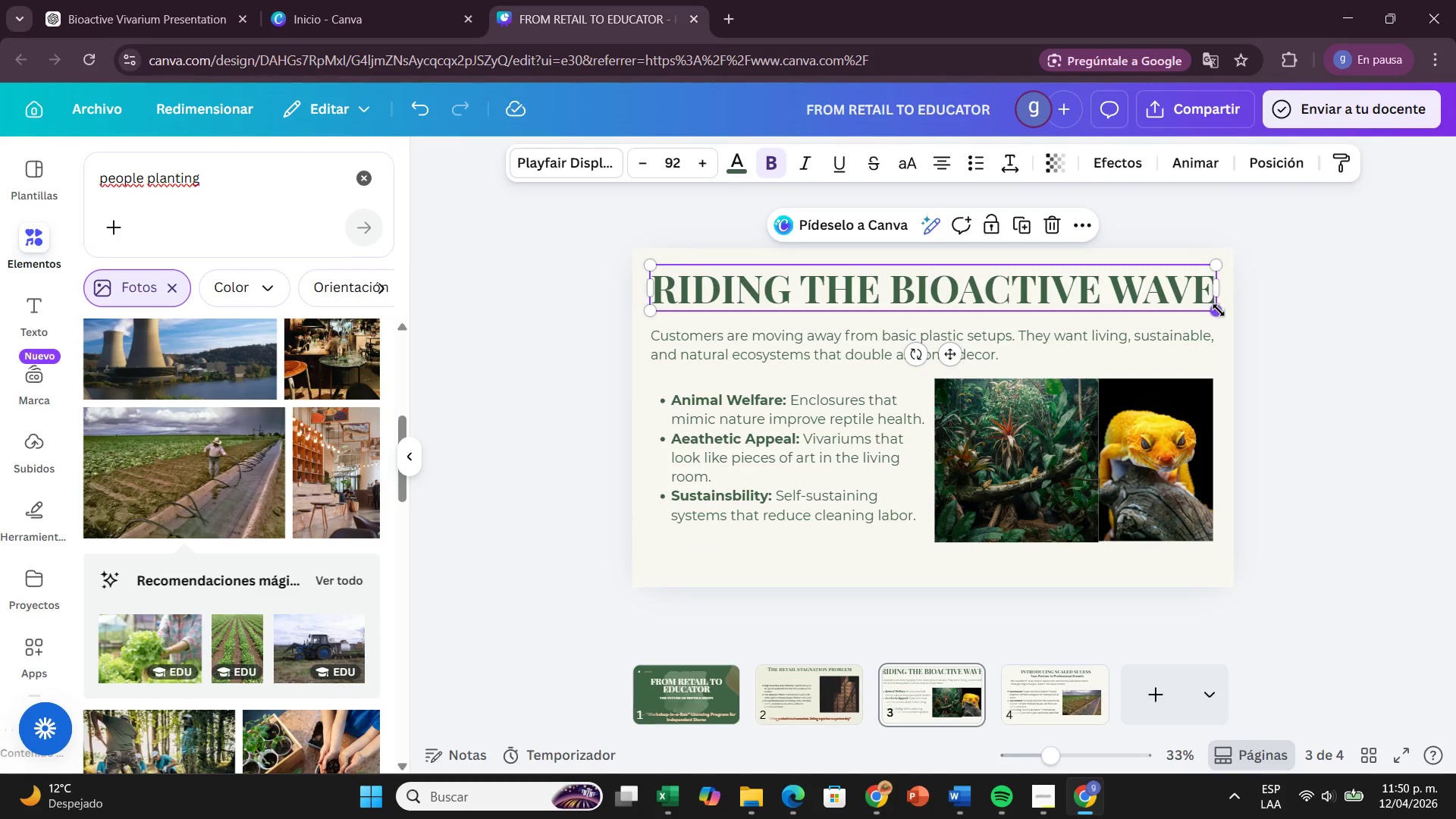 
left_click_drag(start_coordinate=[1219, 310], to_coordinate=[1116, 298])
 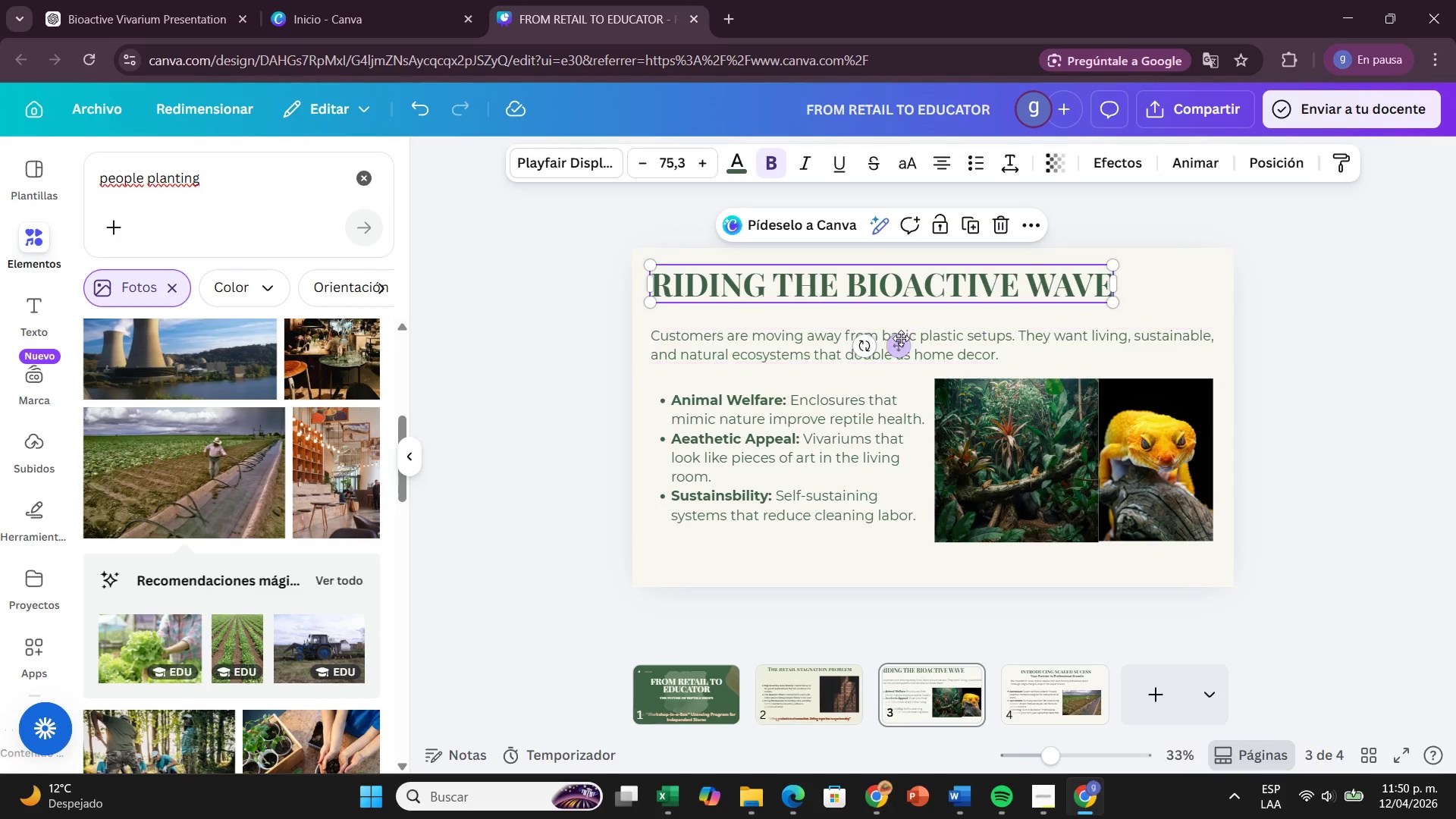 
left_click_drag(start_coordinate=[901, 338], to_coordinate=[947, 339])
 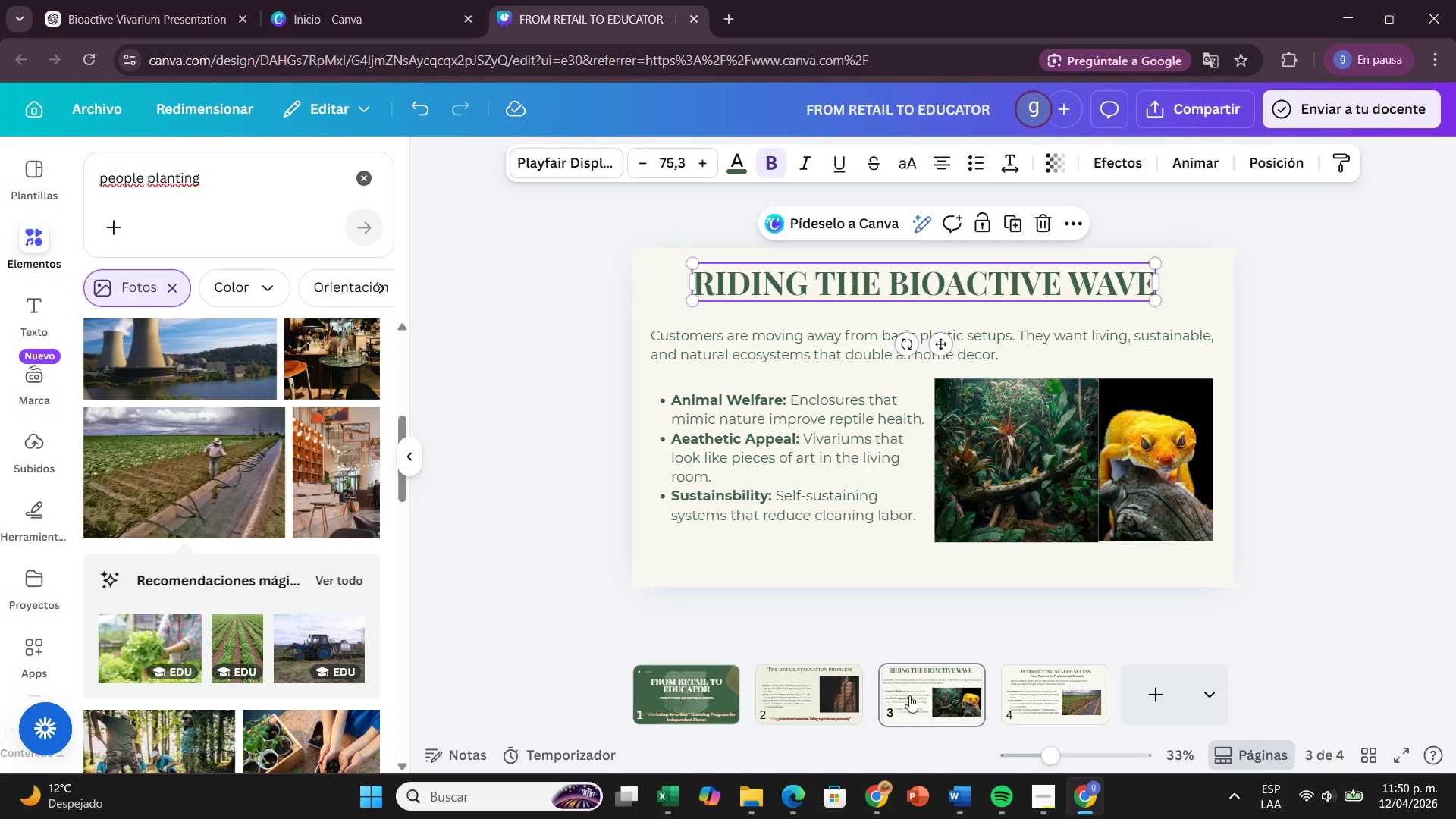 
left_click([1027, 698])
 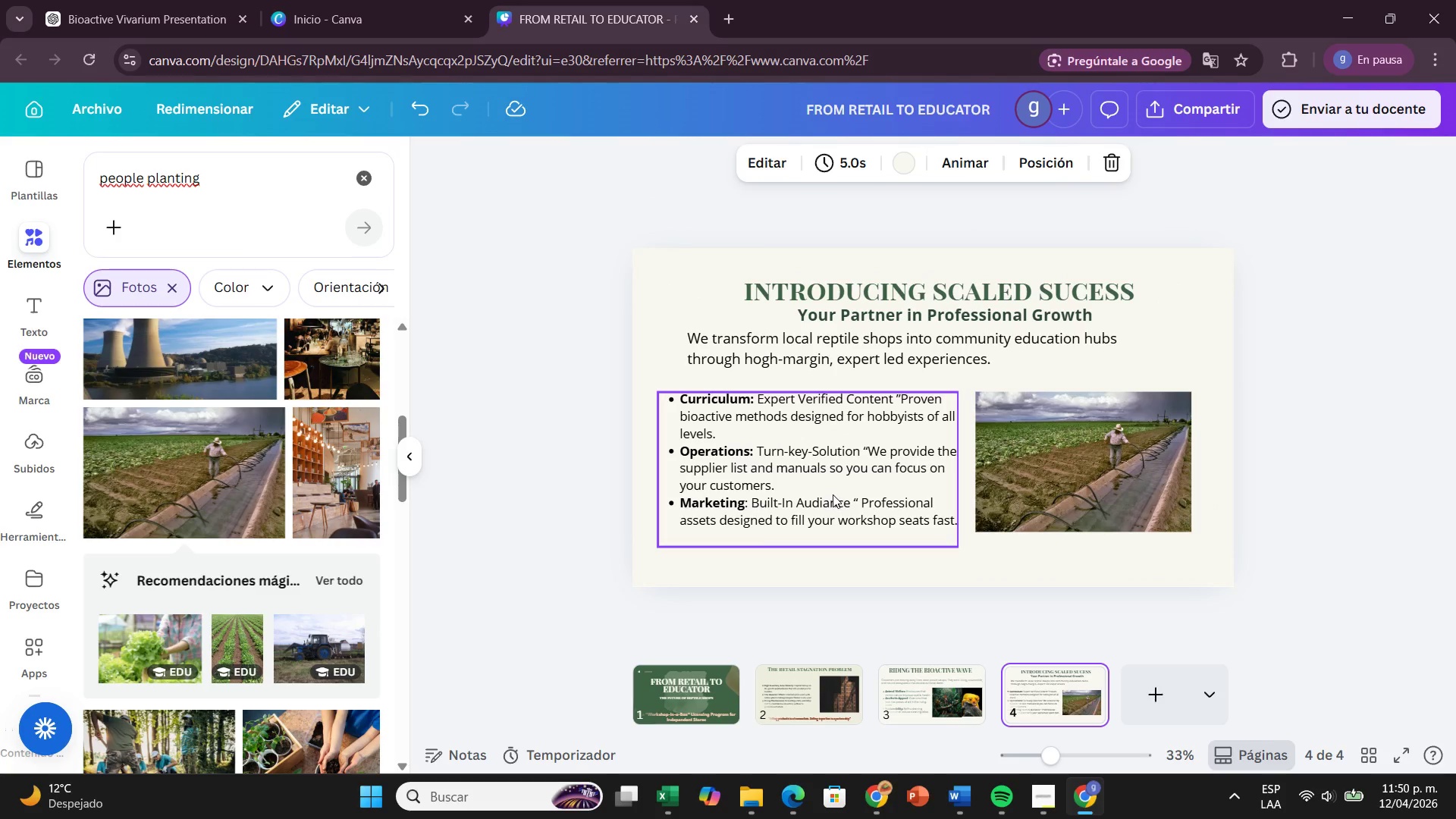 
left_click([833, 494])
 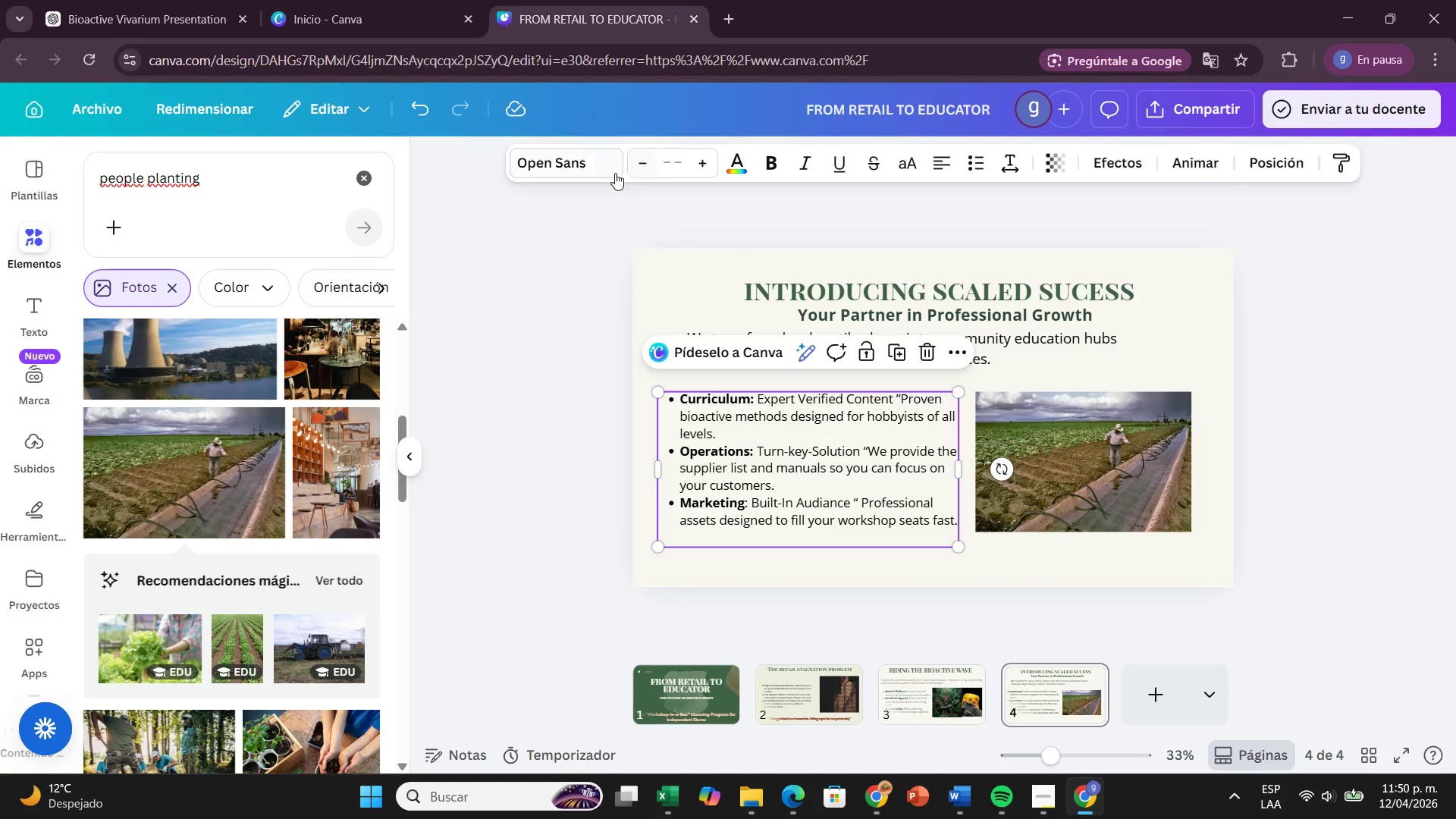 
left_click([588, 159])
 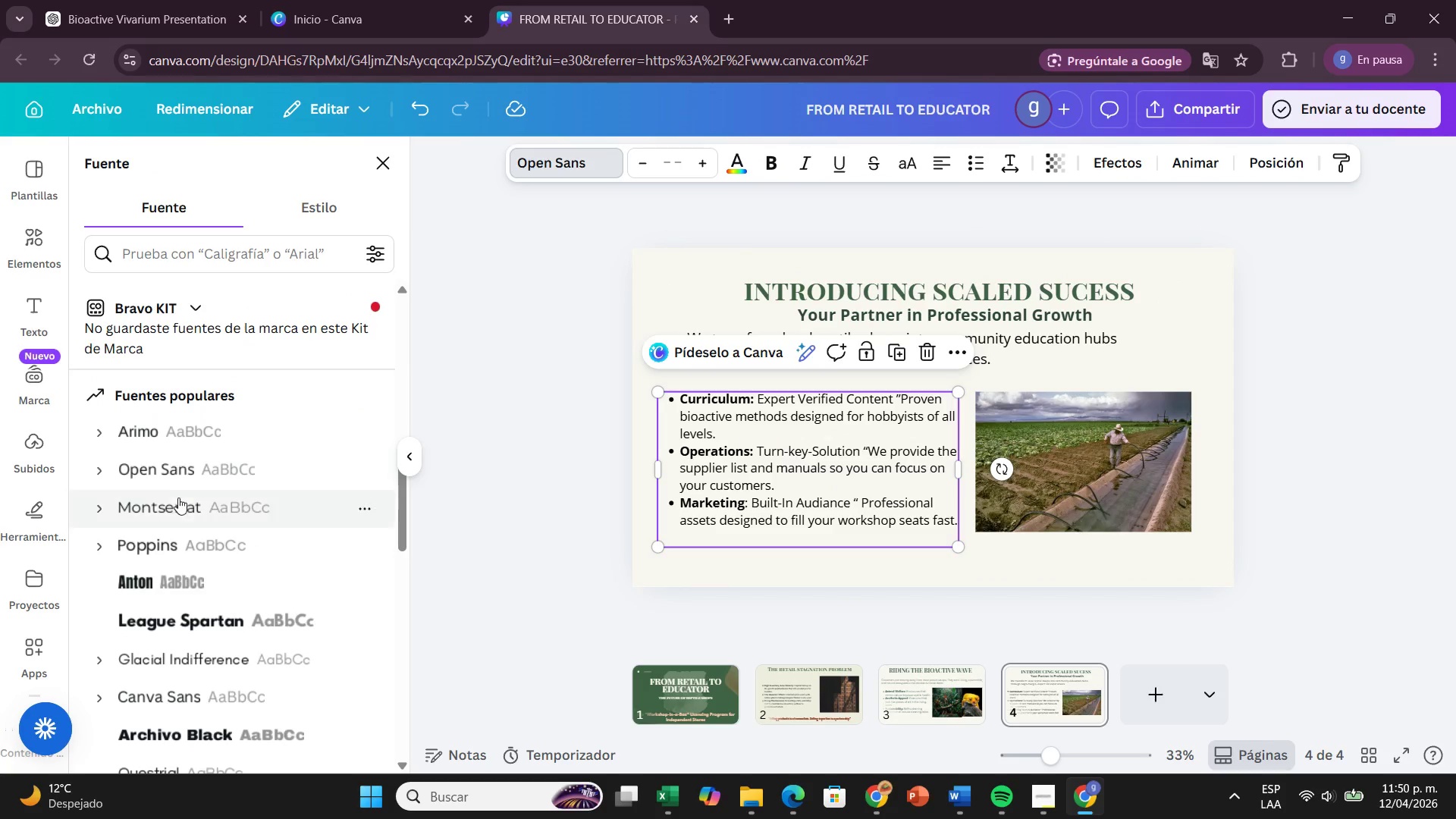 
left_click([184, 510])
 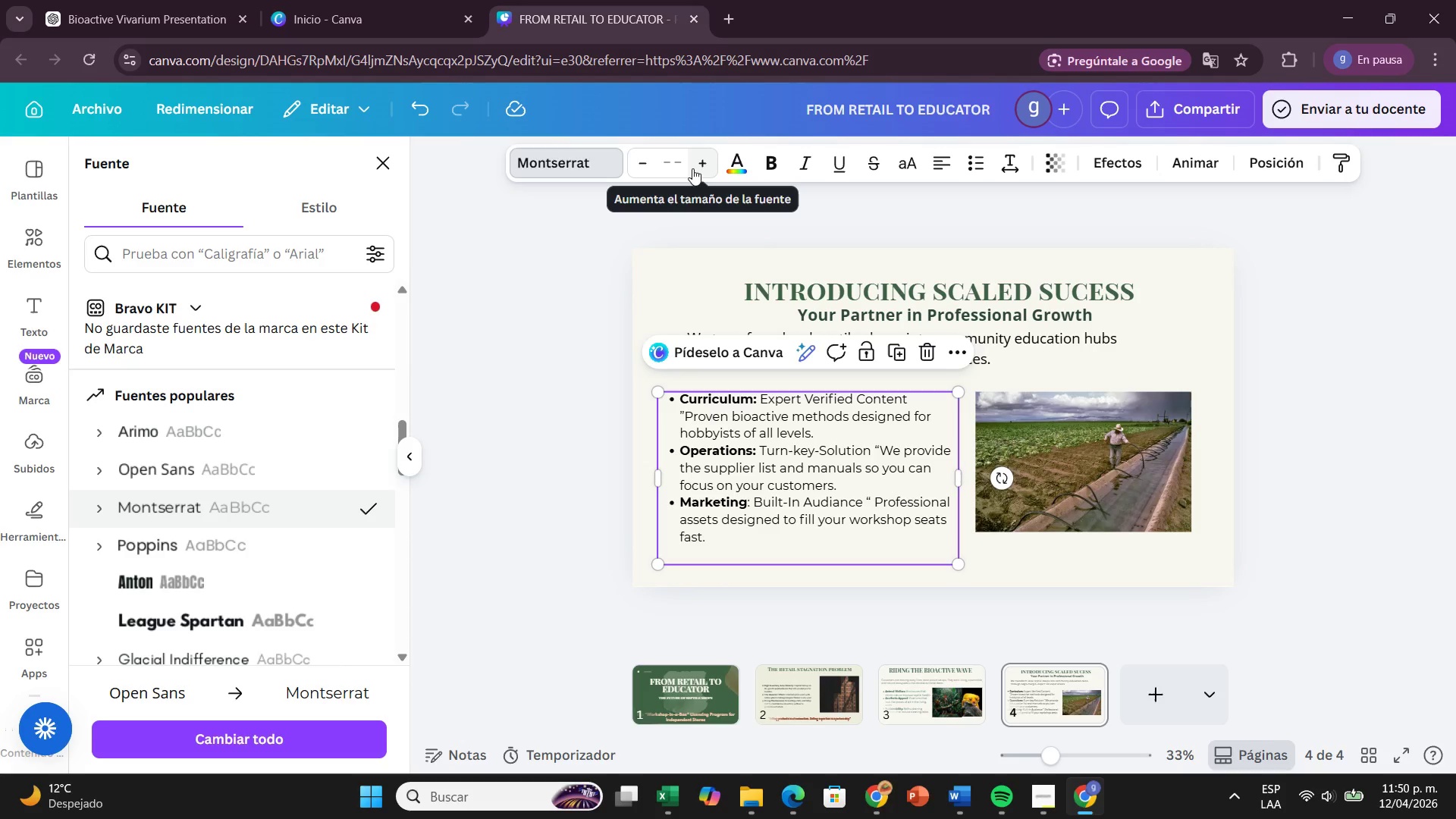 
left_click([682, 168])
 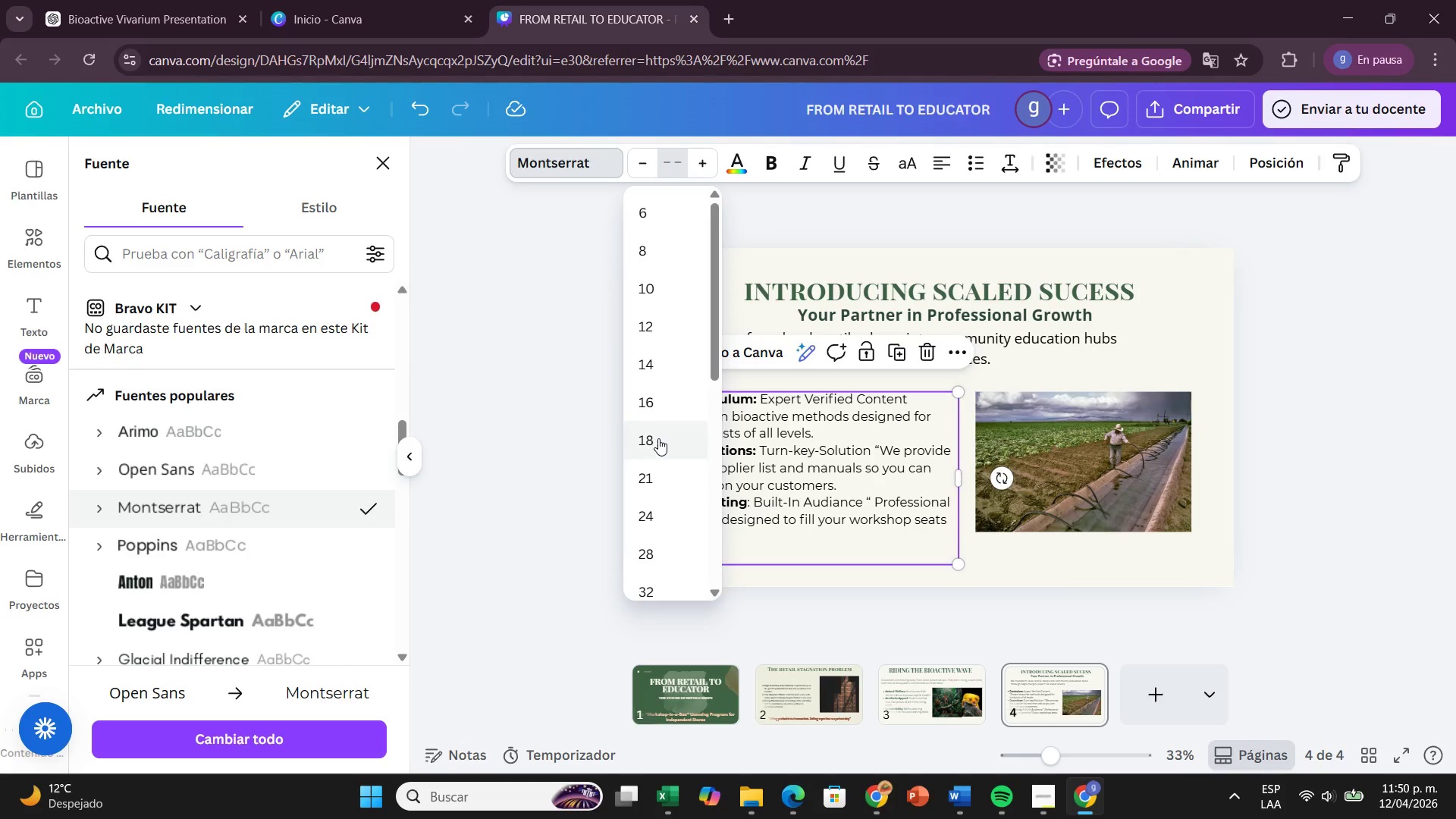 
scroll: coordinate [658, 466], scroll_direction: down, amount: 2.0
 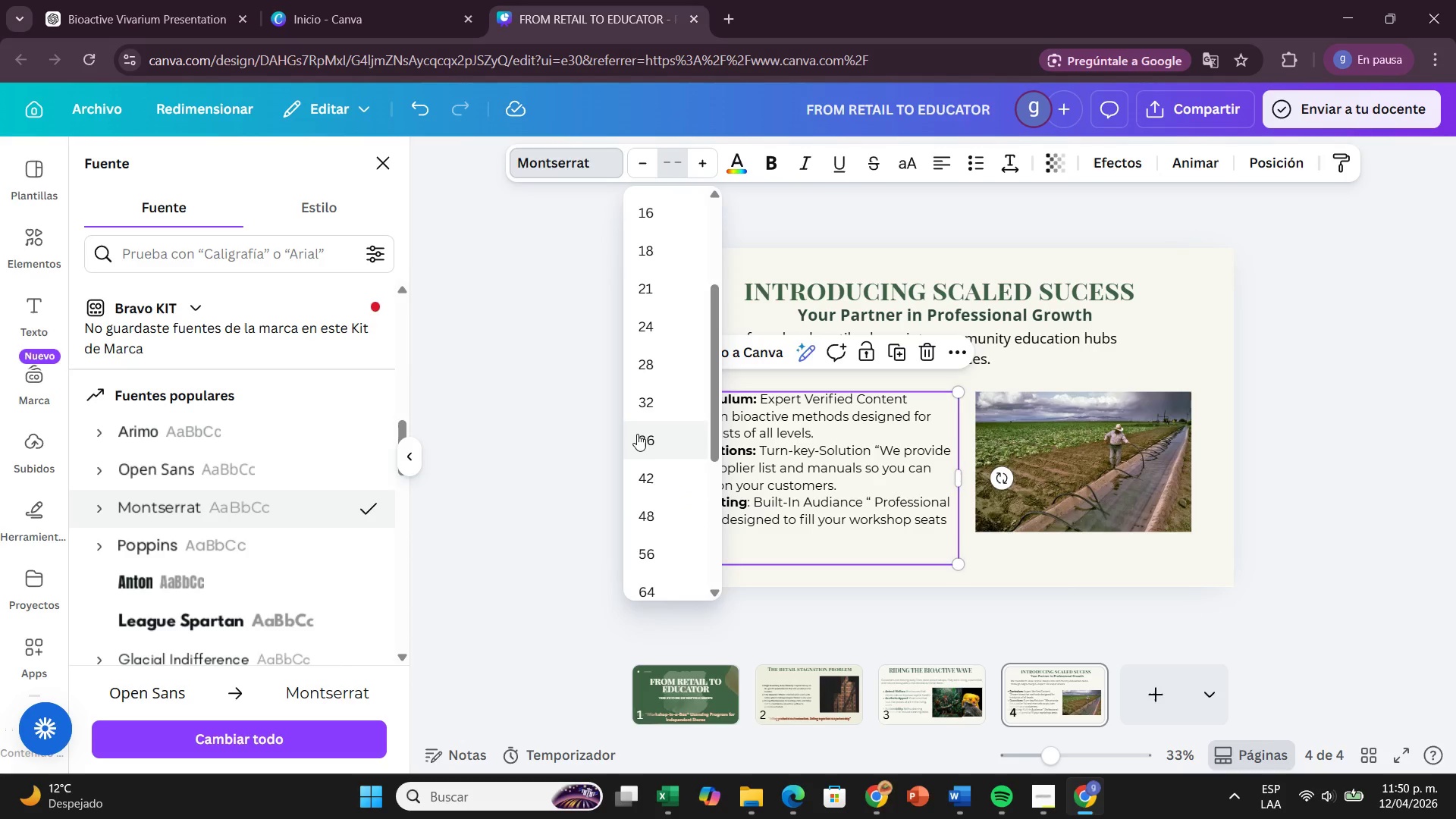 
left_click([637, 434])
 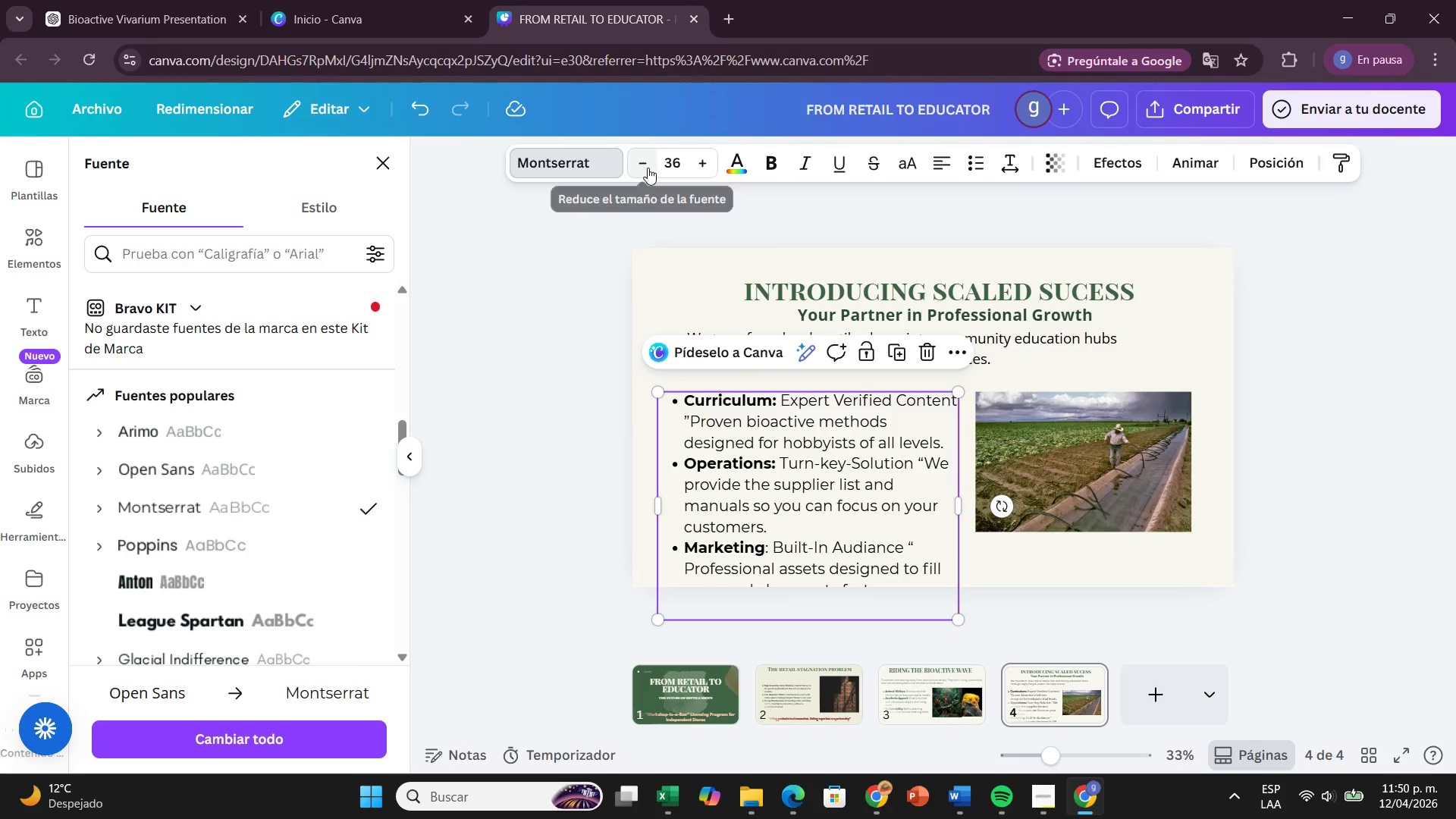 
double_click([648, 167])
 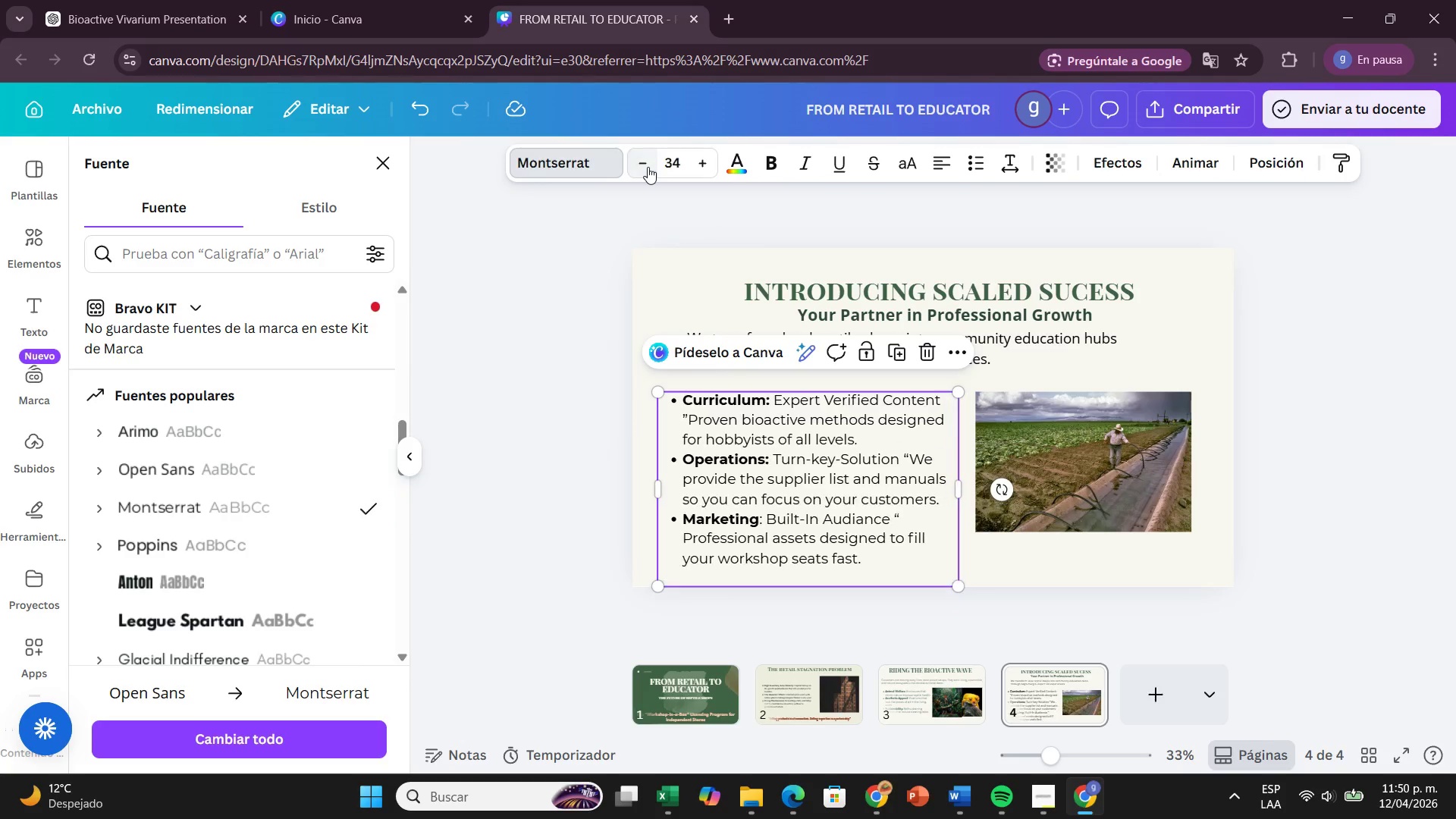 
triple_click([648, 167])
 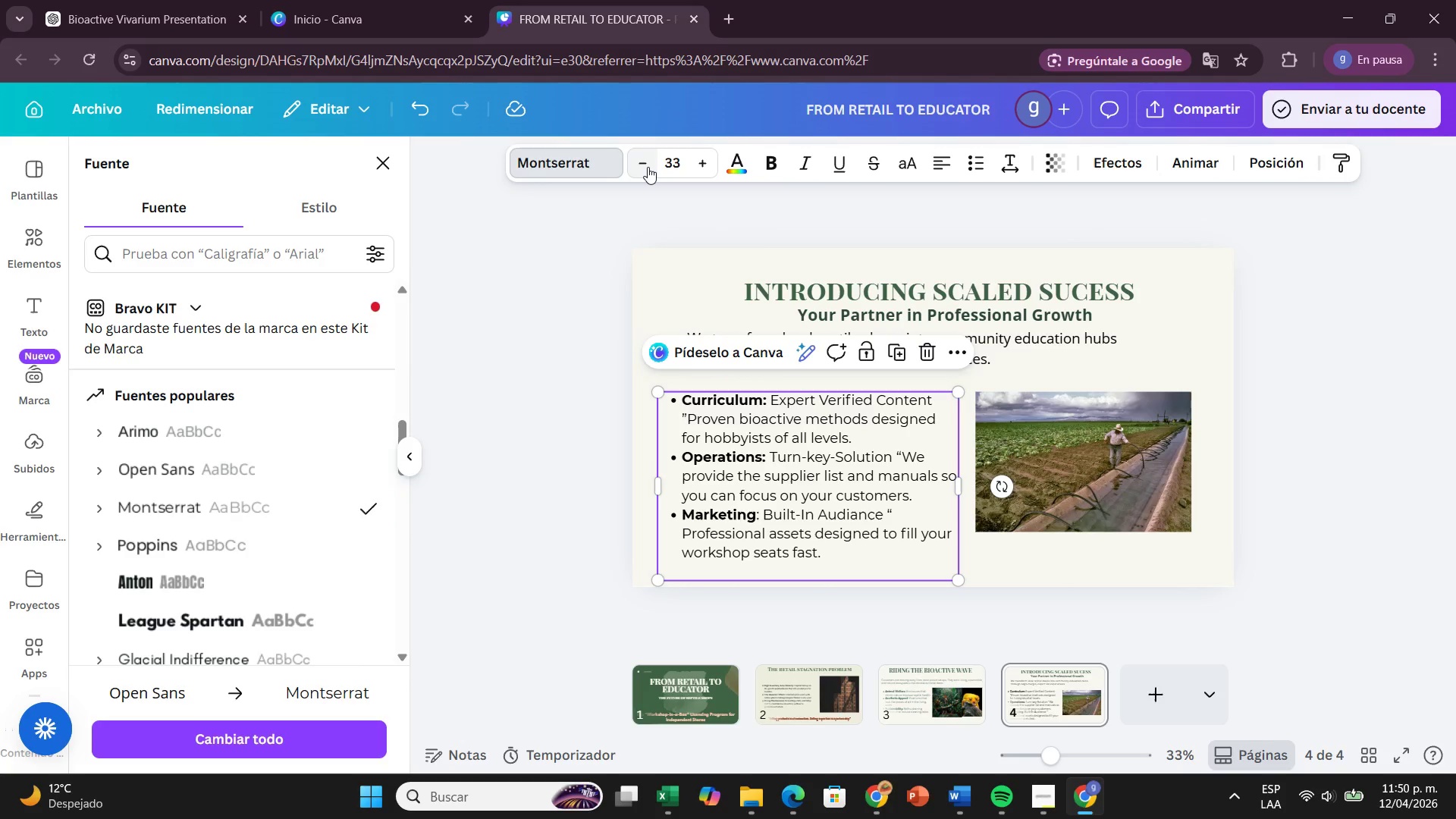 
left_click([648, 167])
 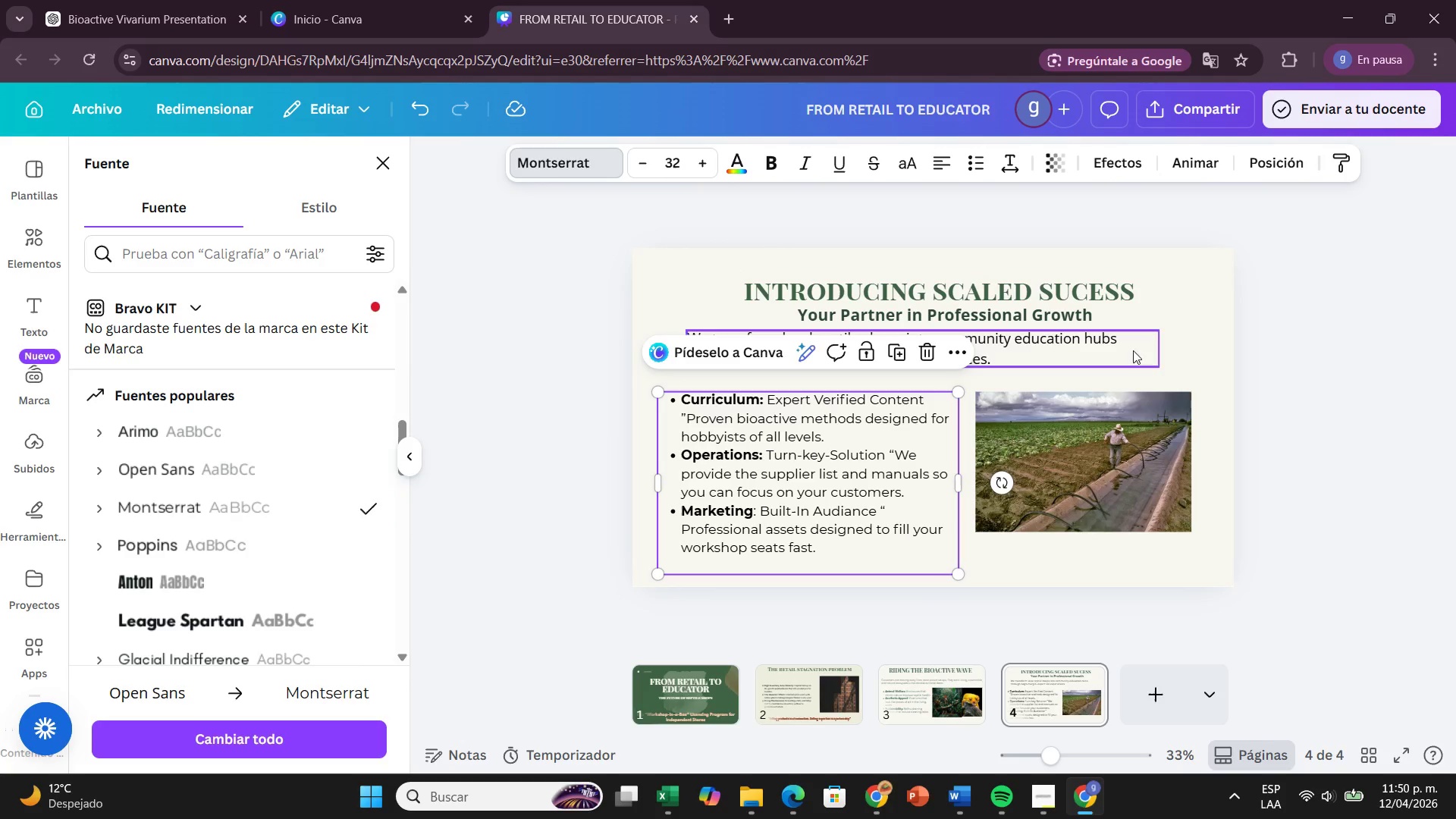 
left_click([1455, 348])
 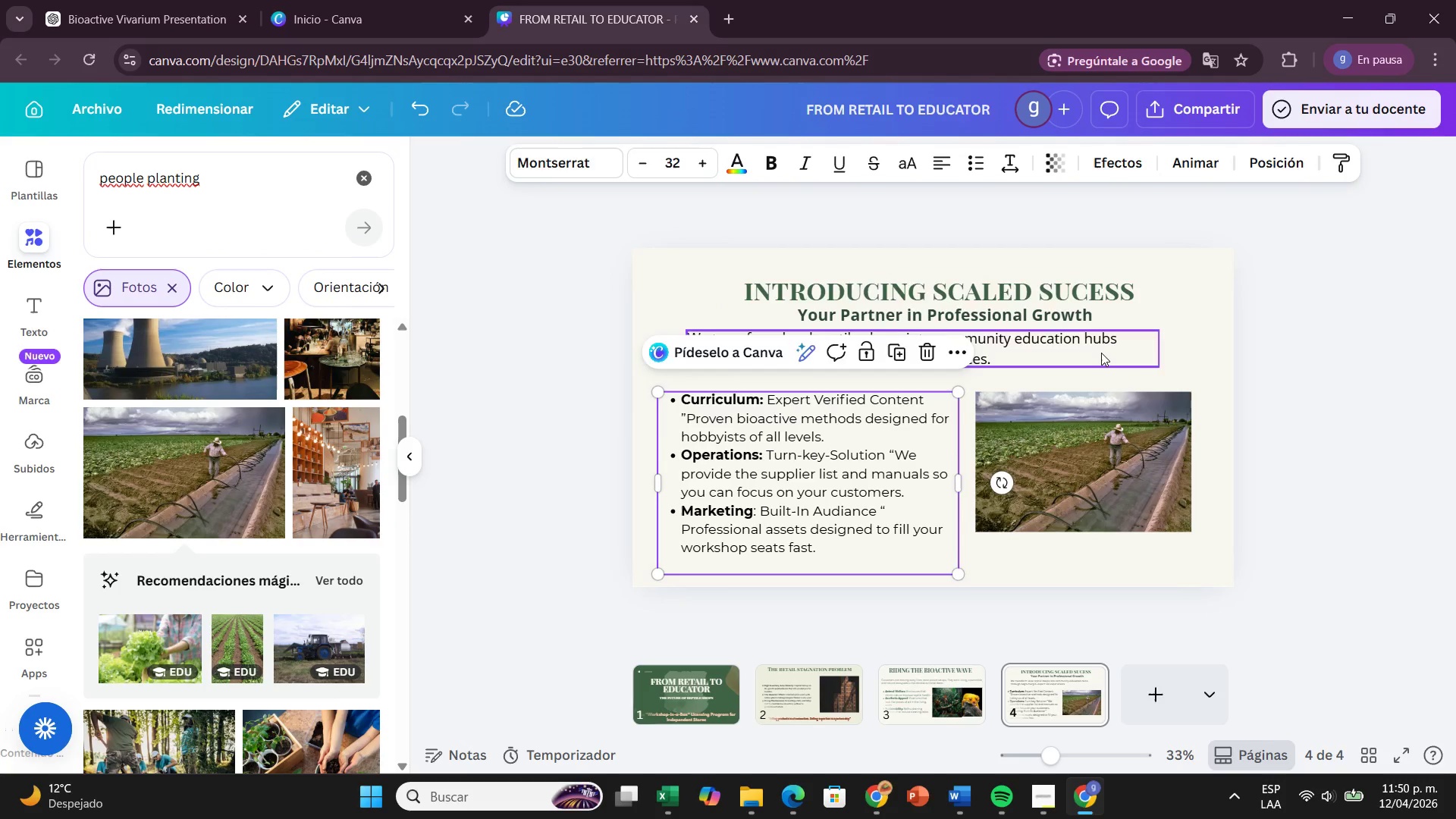 
left_click([1100, 352])
 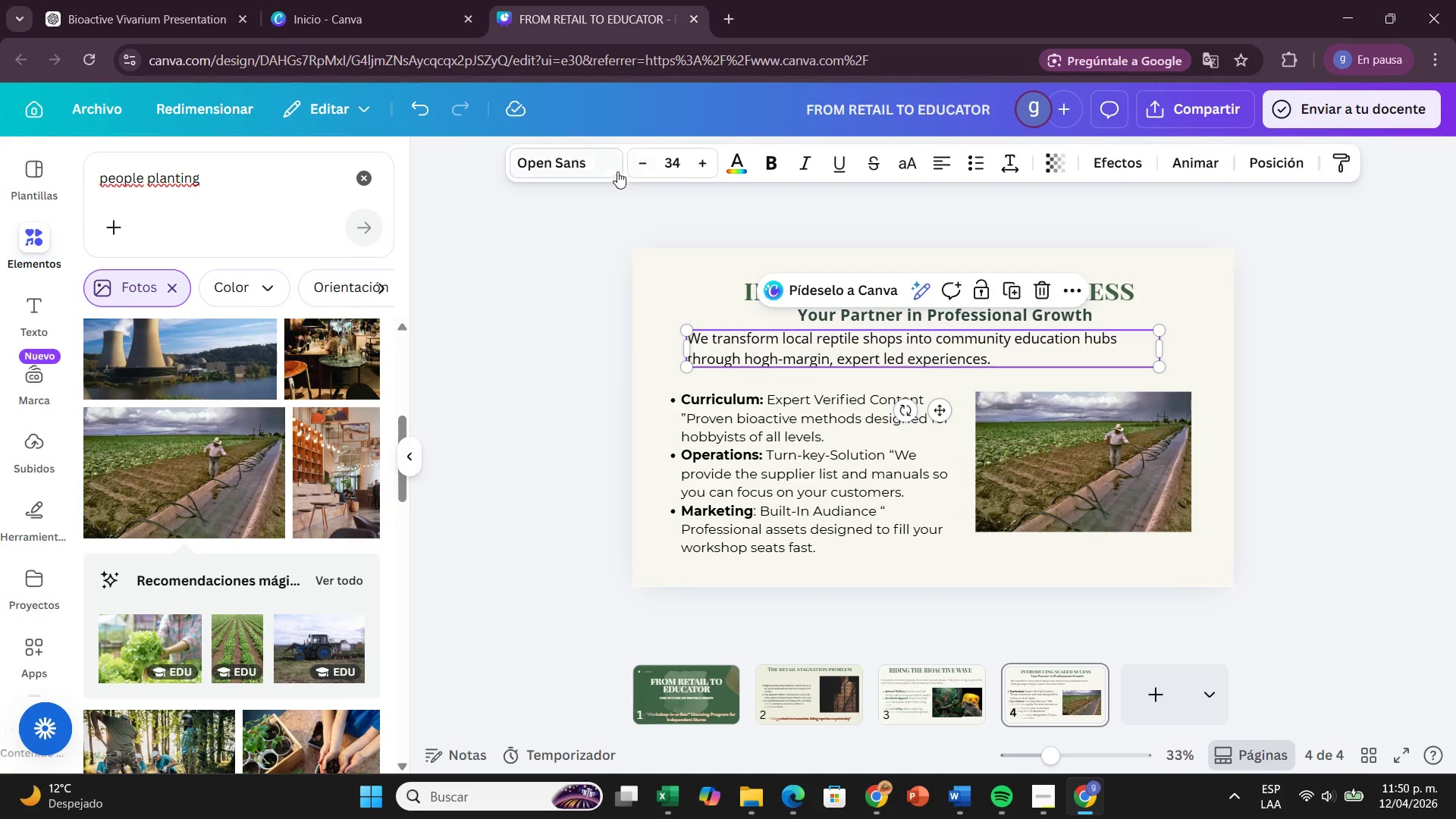 
left_click([611, 167])
 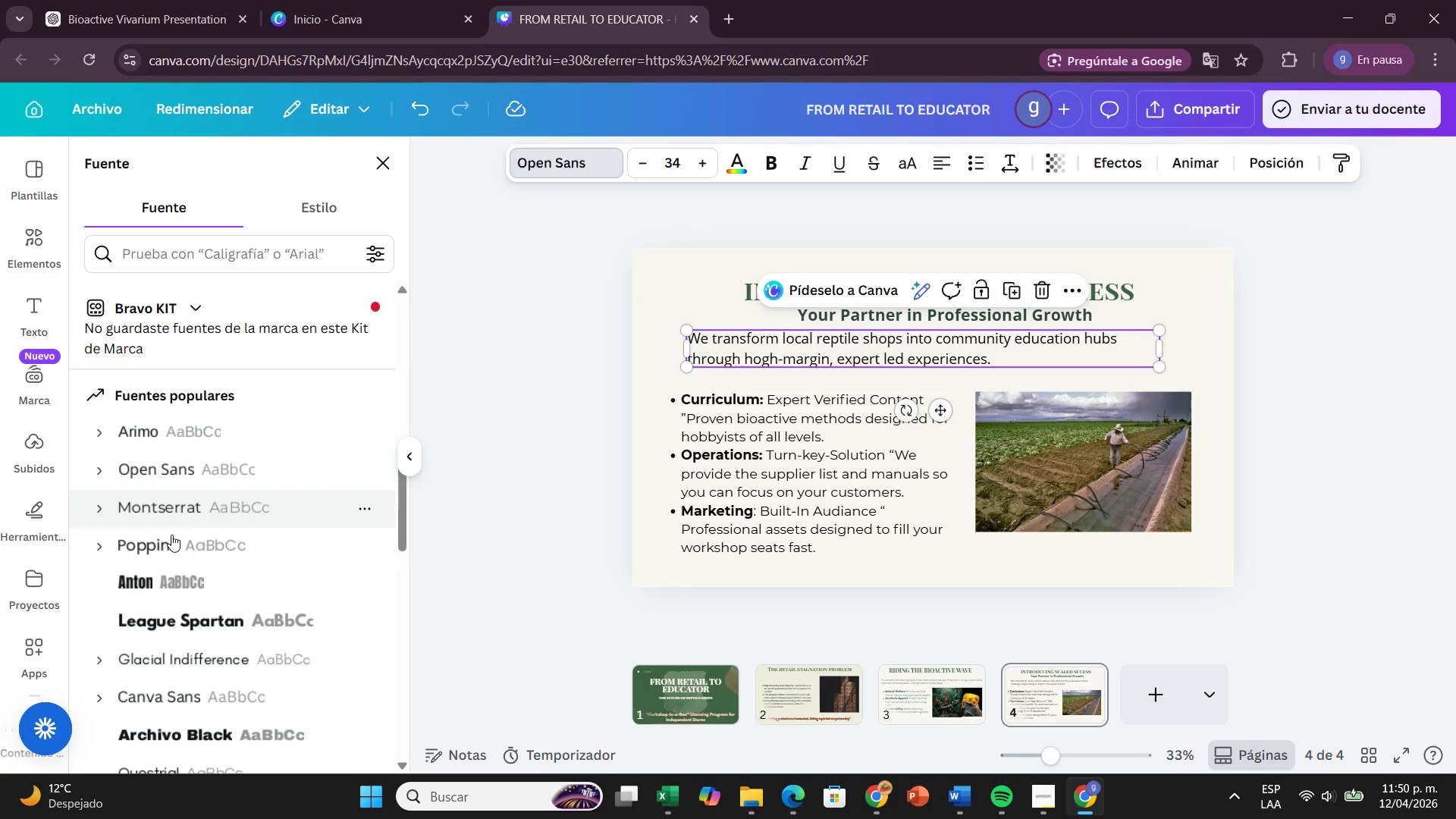 
left_click([180, 507])
 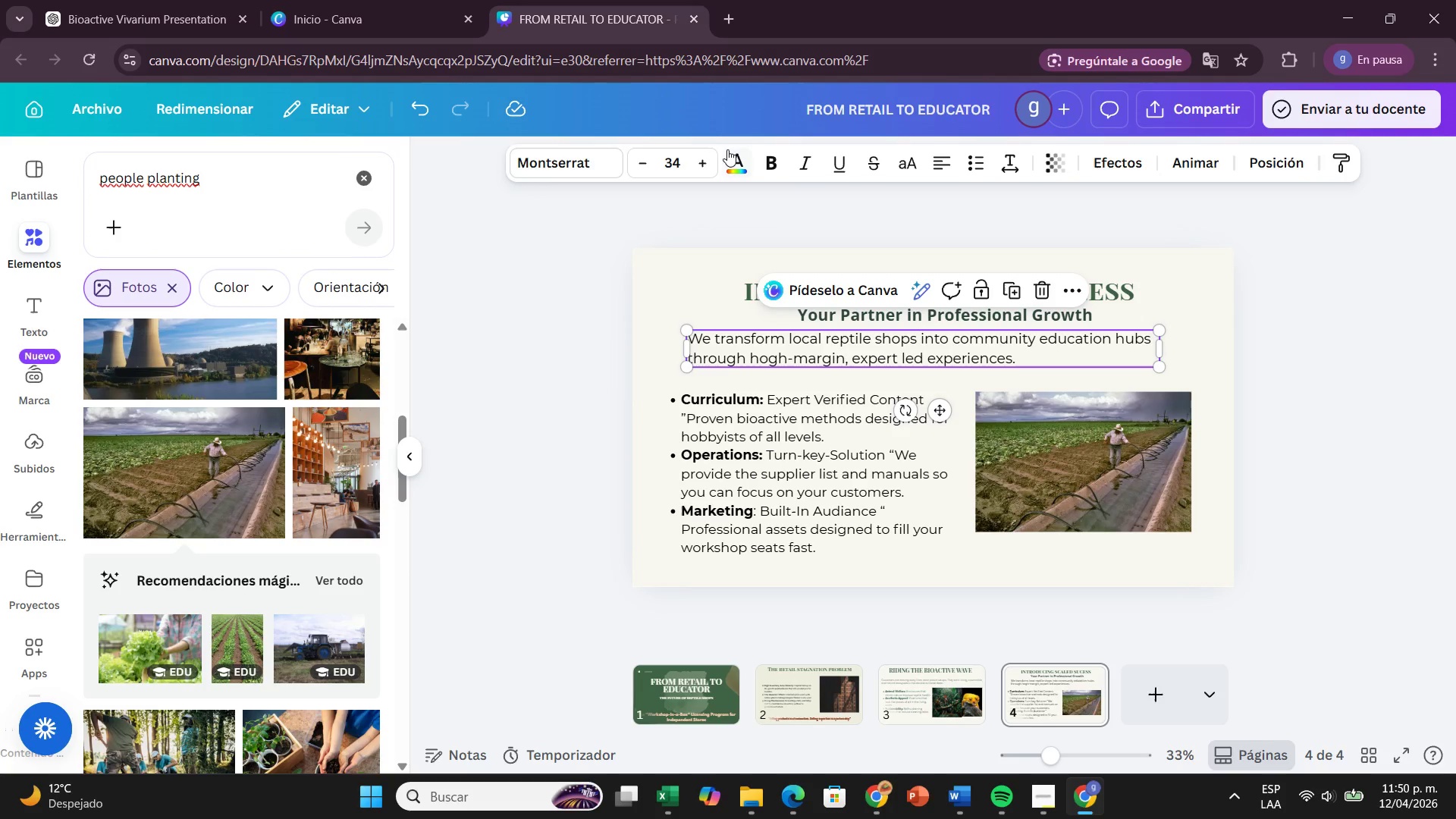 
left_click([738, 173])
 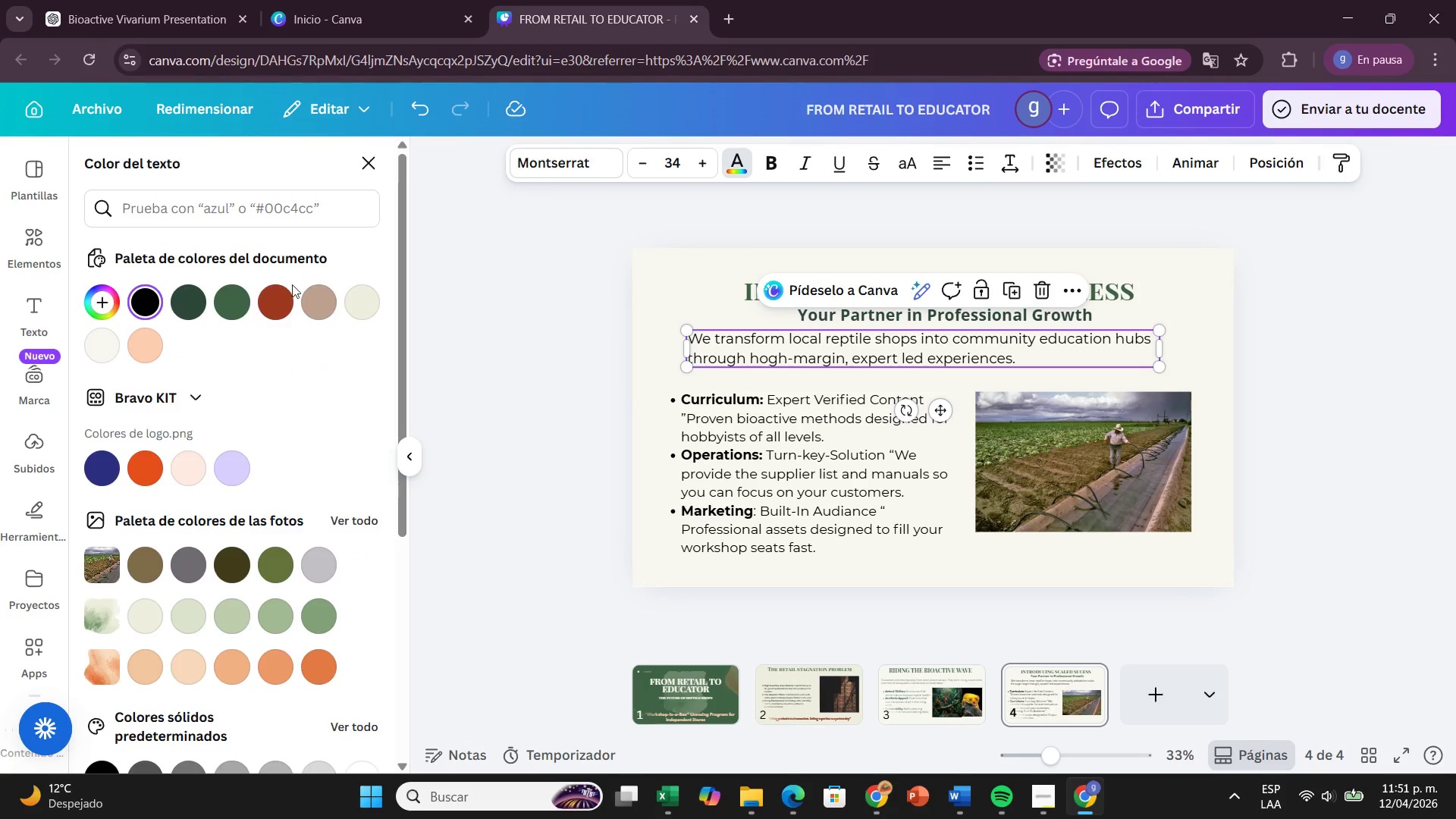 
left_click([234, 297])
 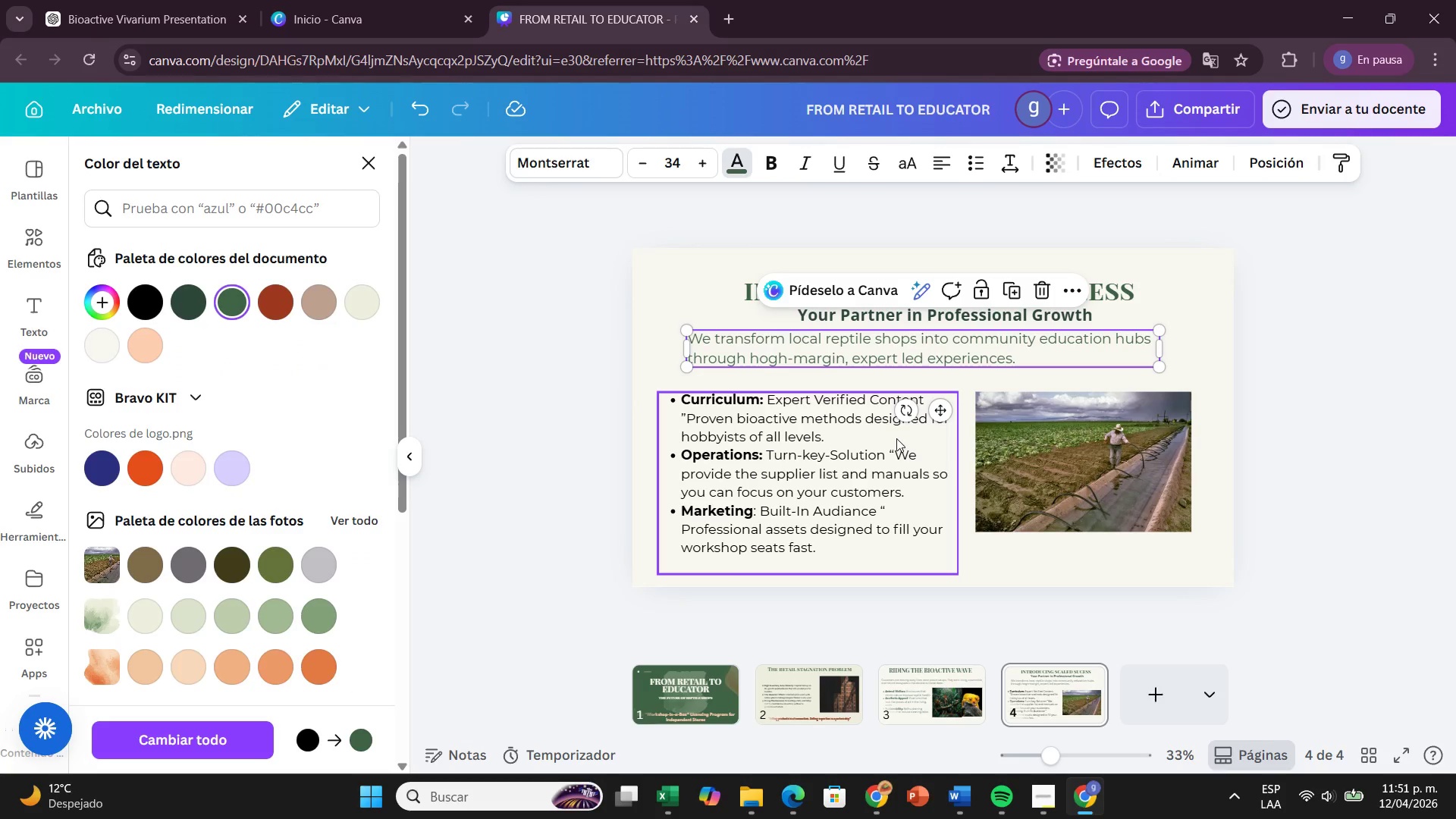 
left_click([896, 438])
 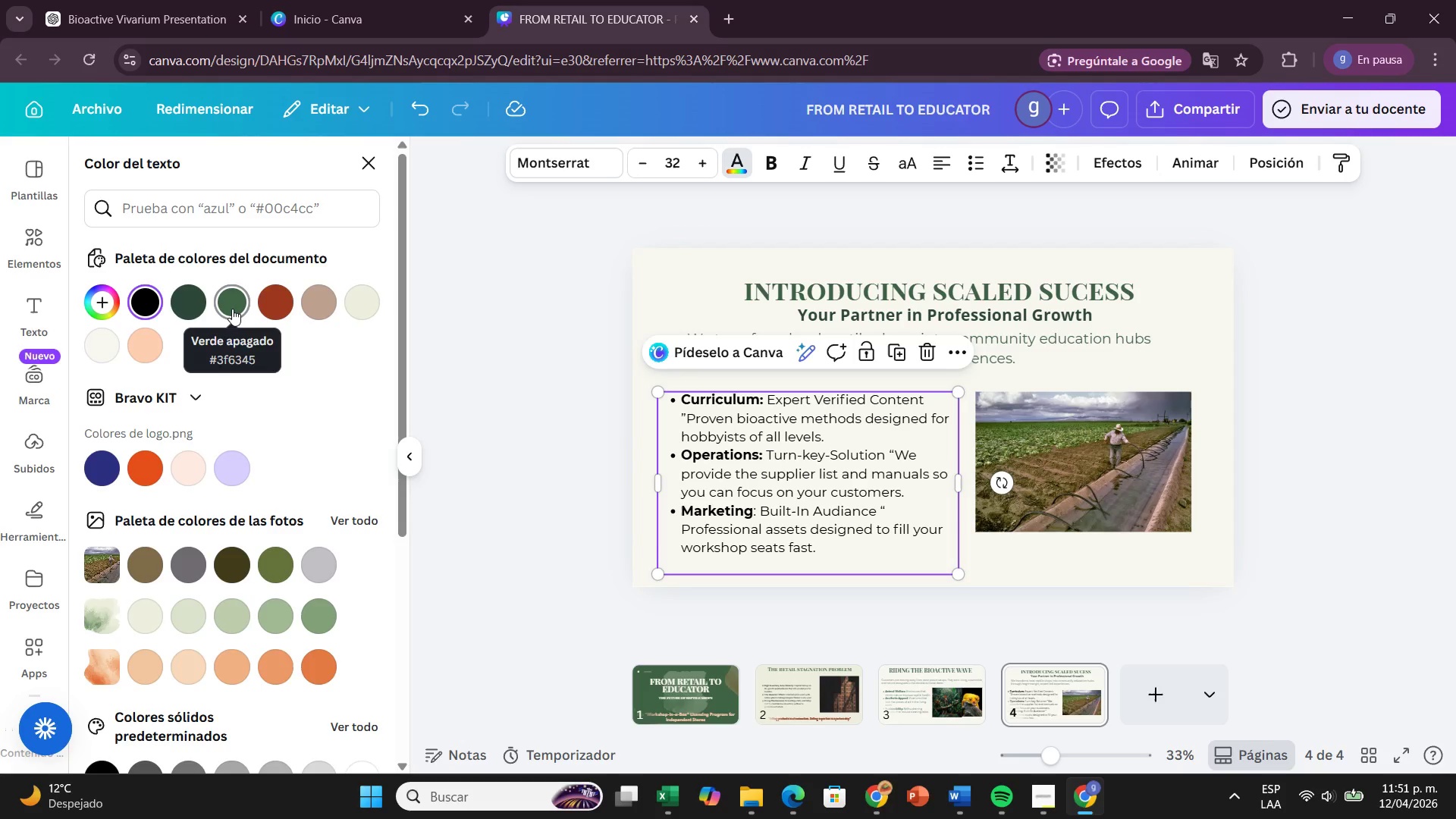 
left_click([232, 309])
 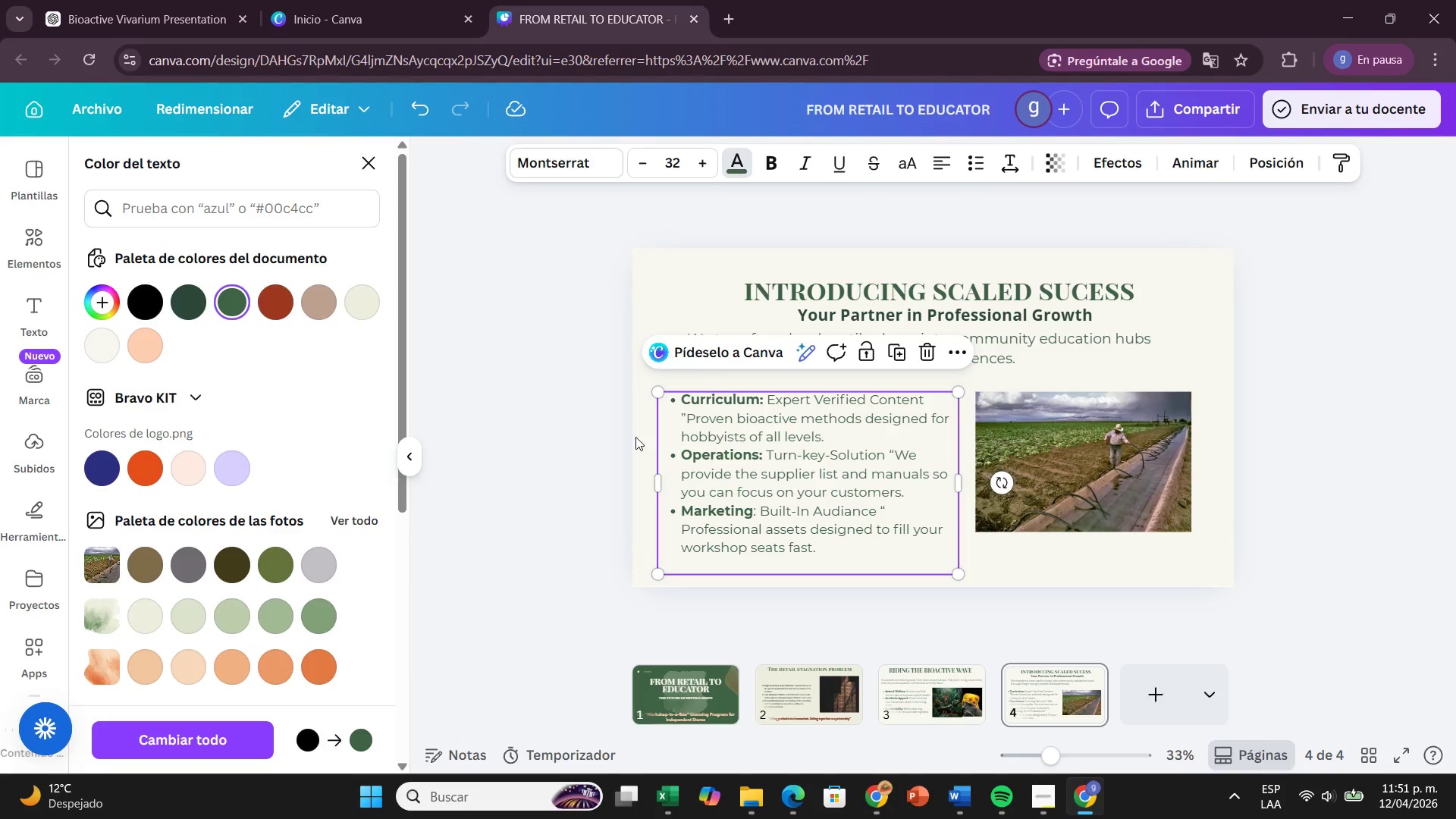 
left_click([579, 437])
 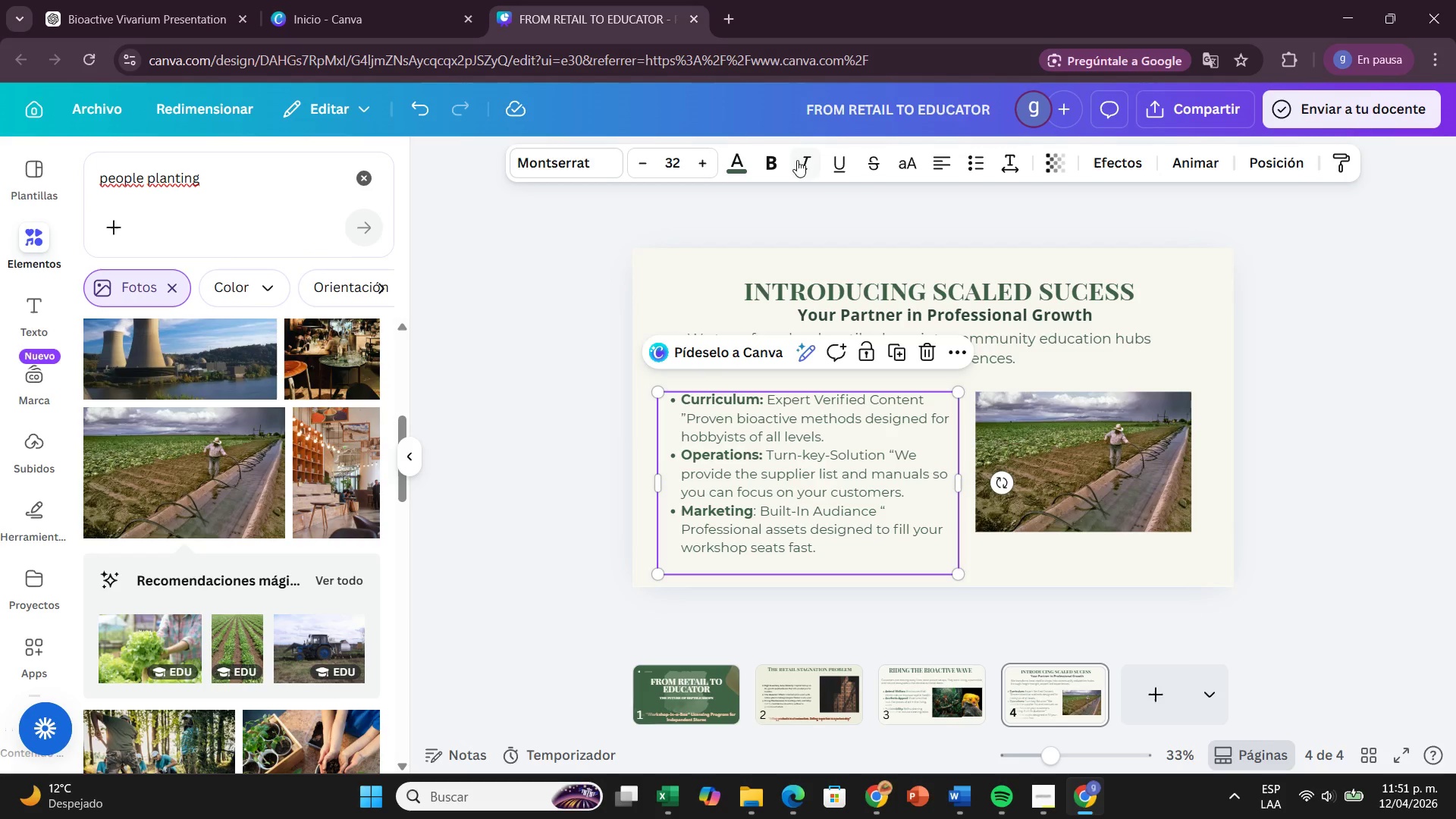 
left_click([743, 157])
 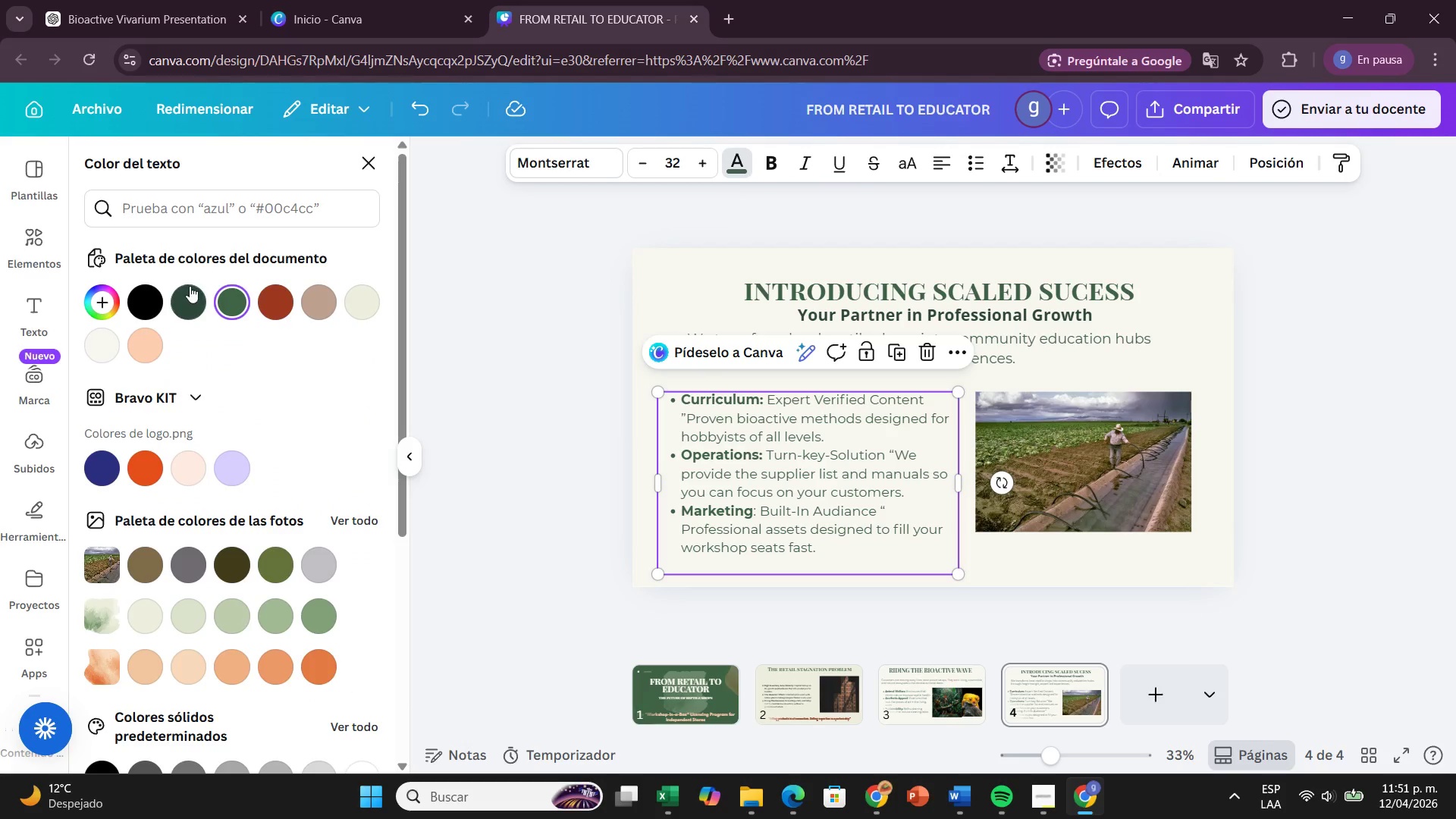 
left_click([190, 286])
 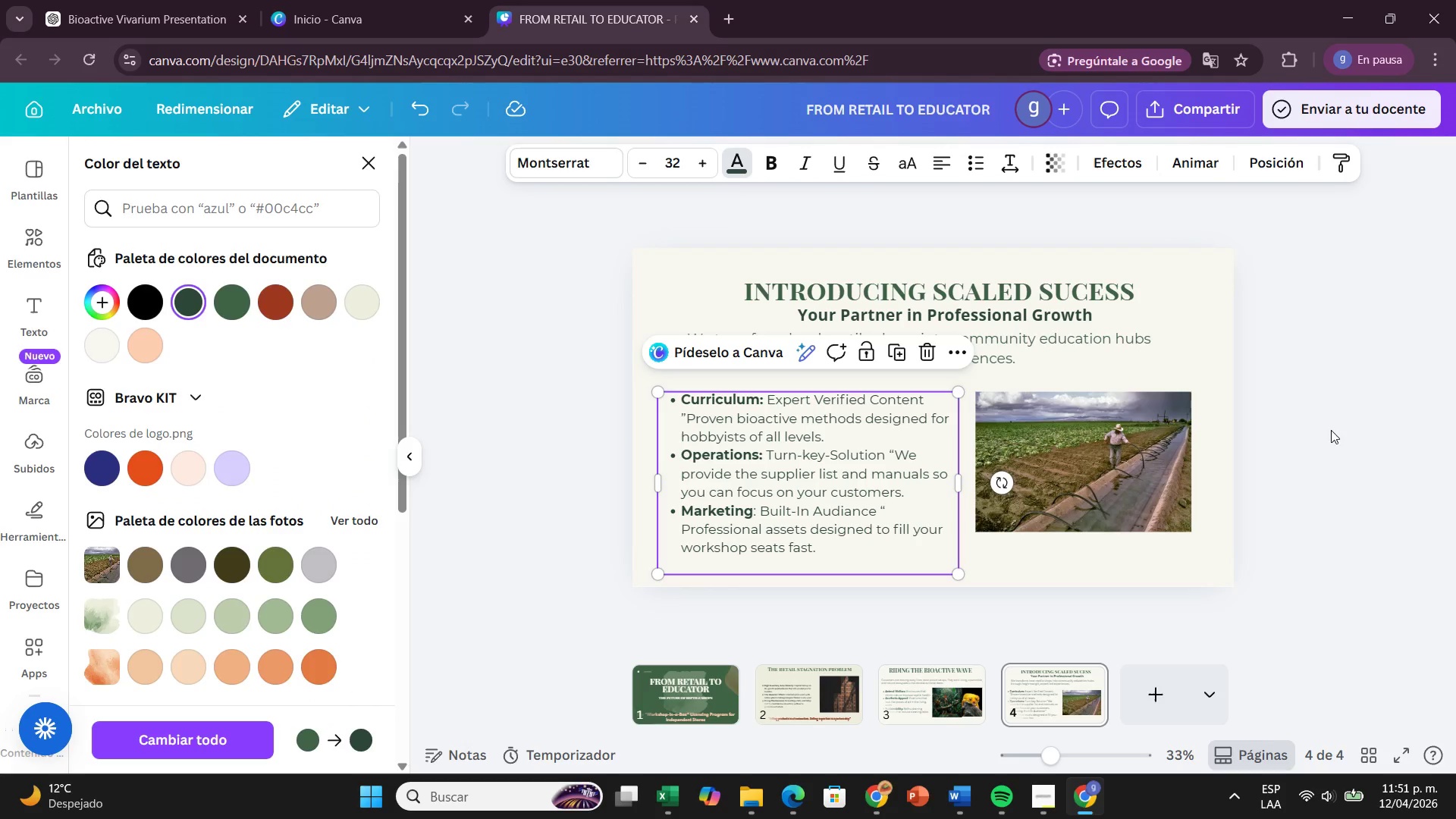 
left_click([1343, 431])
 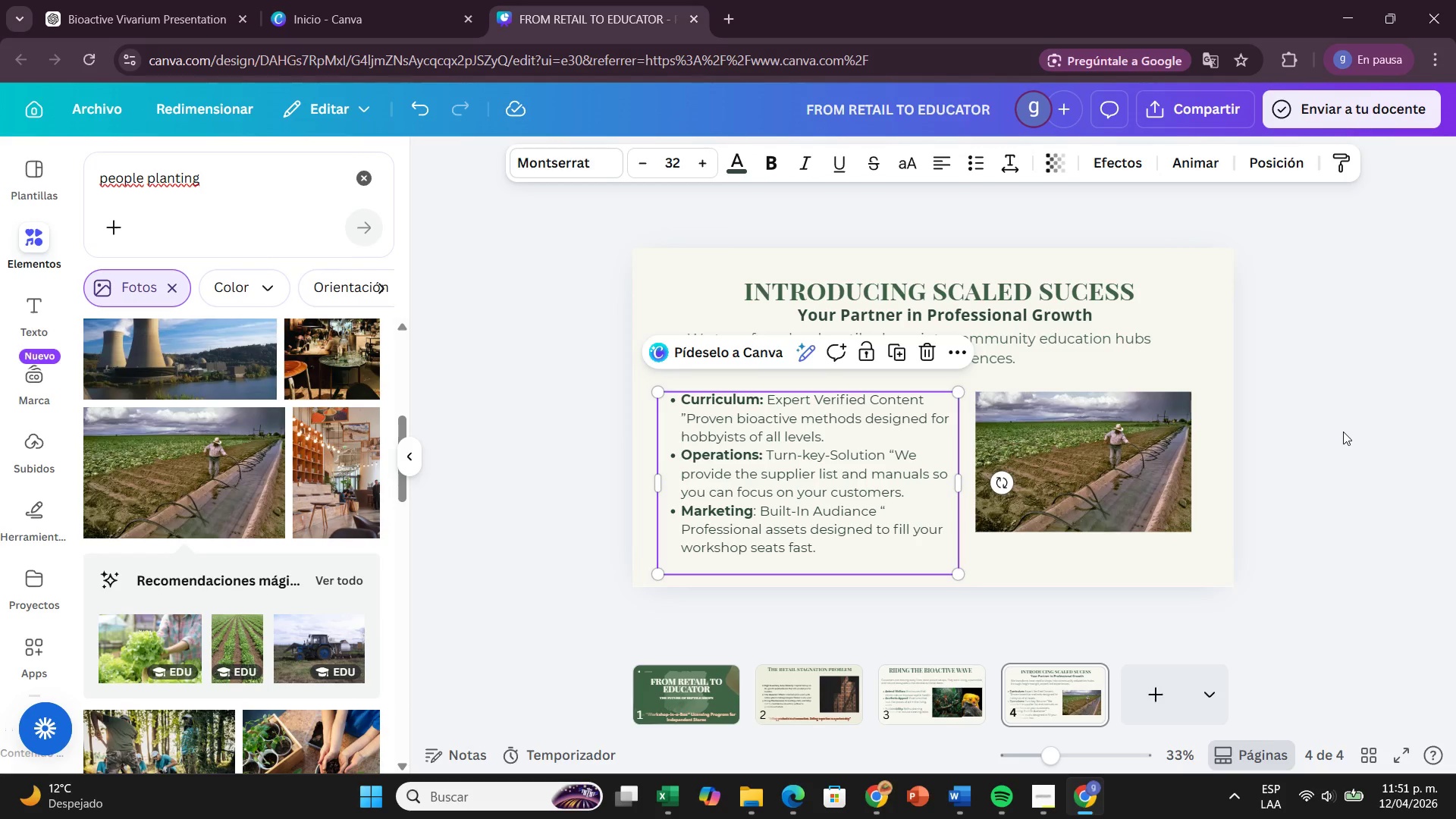 
left_click([1344, 431])
 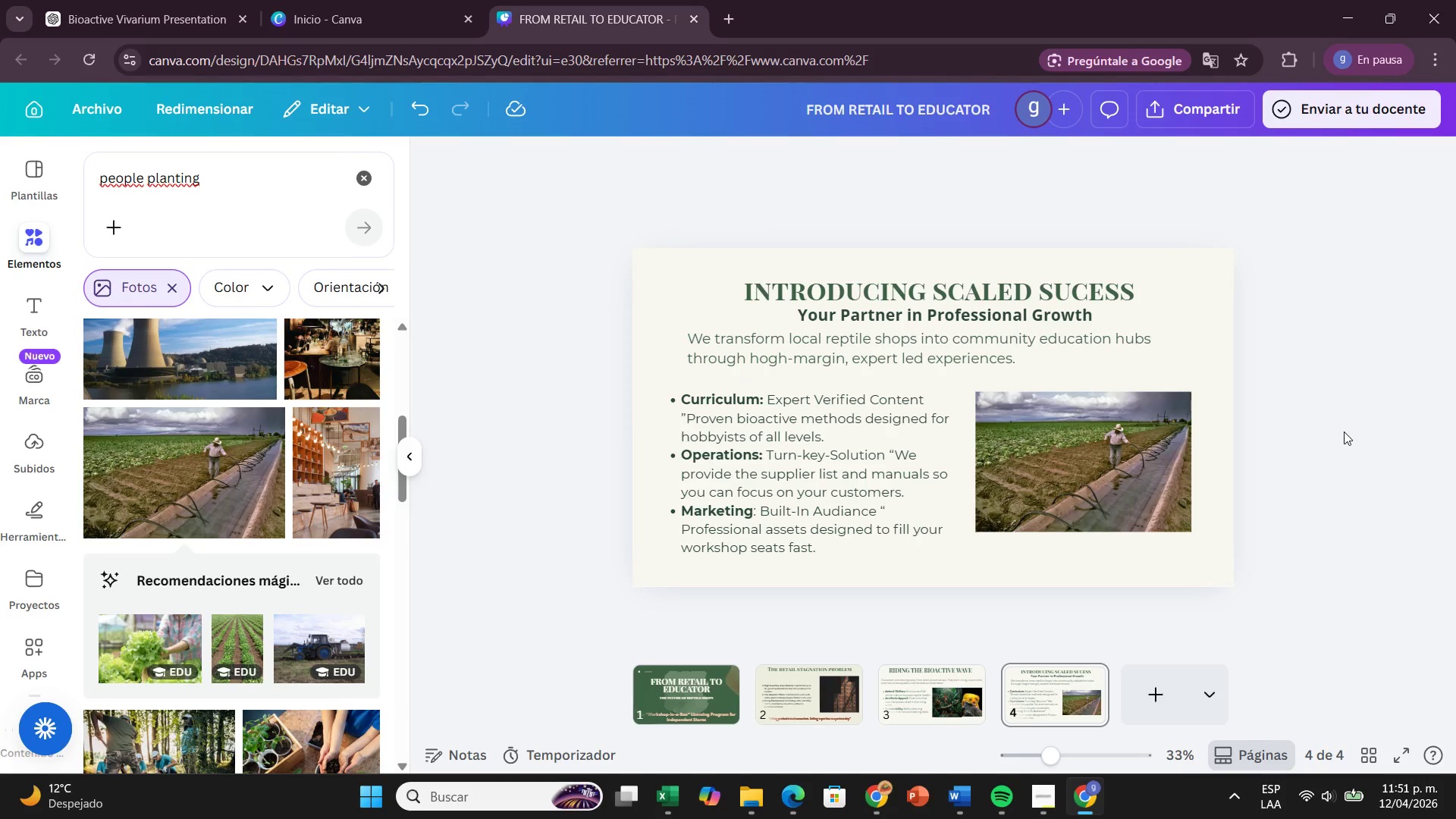 
wait(16.19)
 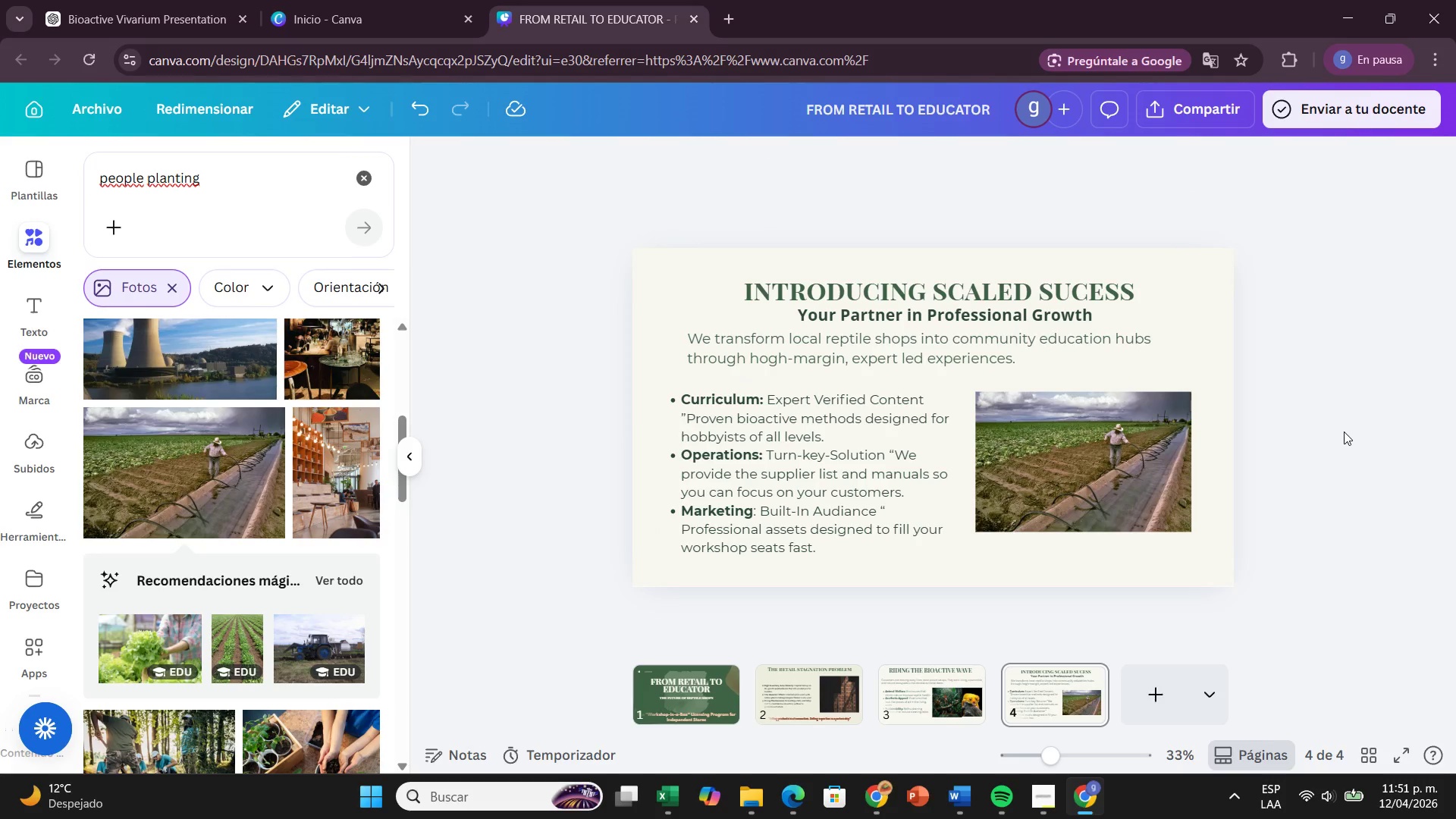 
left_click([683, 701])
 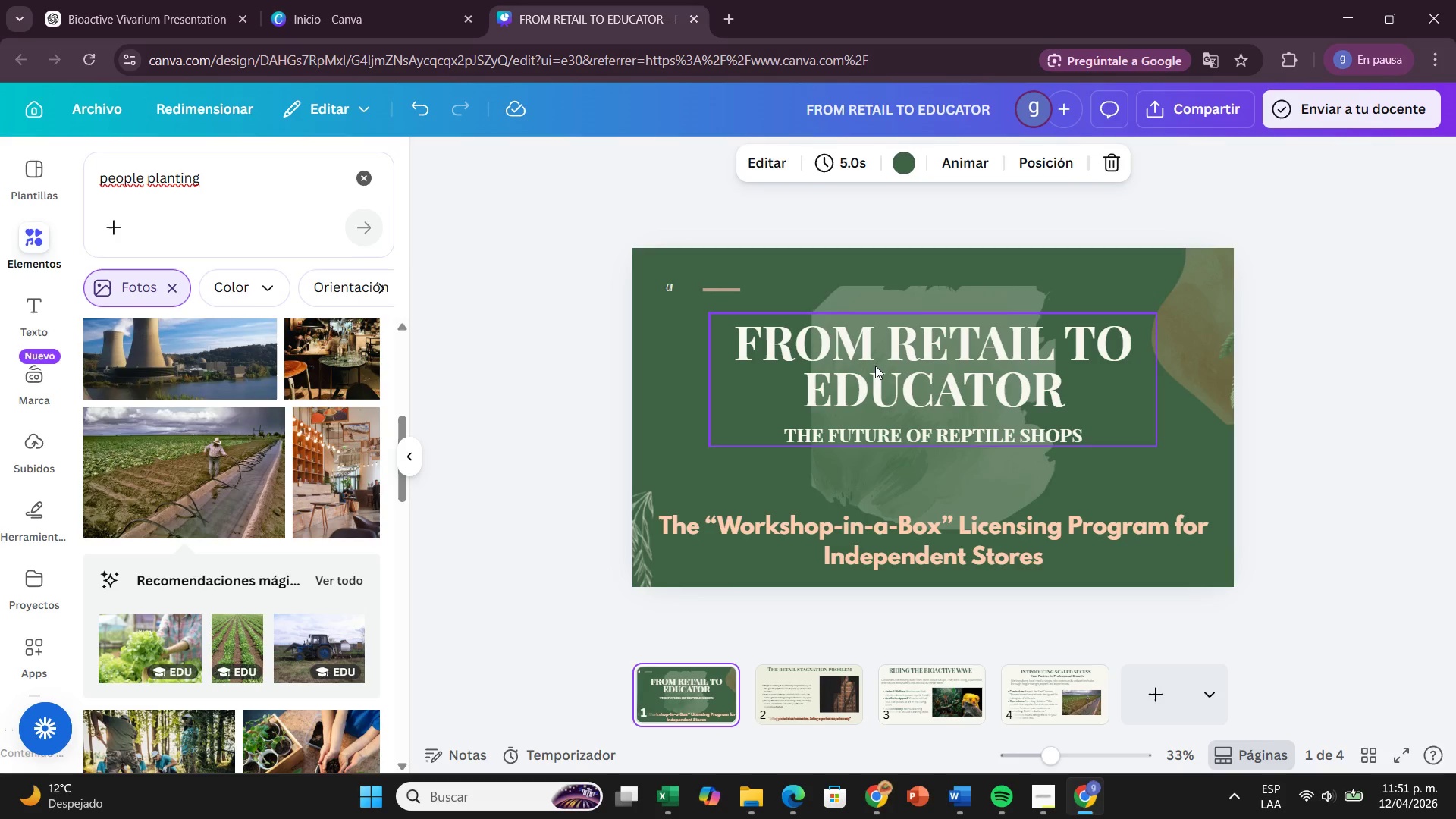 
left_click([881, 365])
 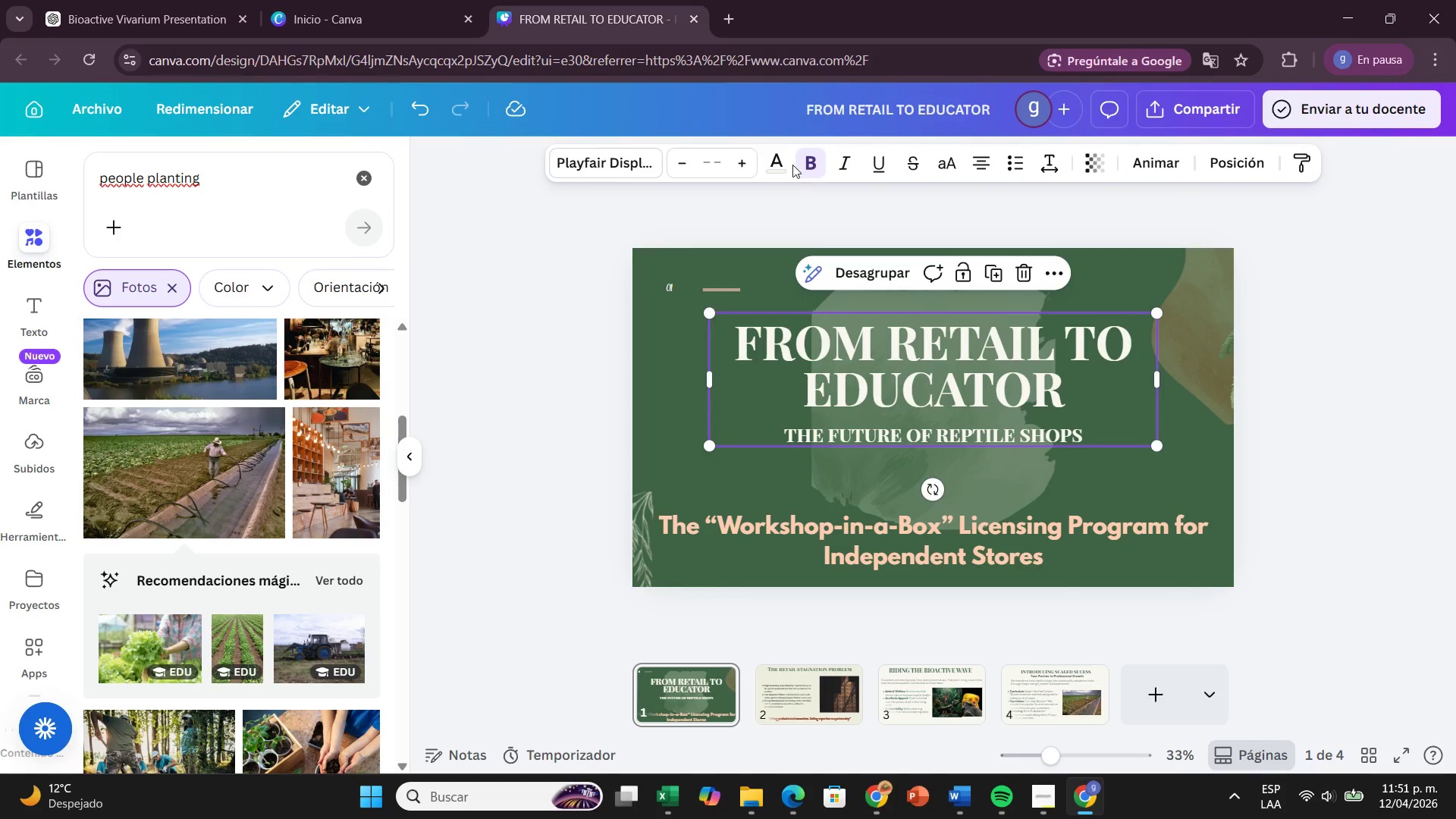 
left_click([774, 163])
 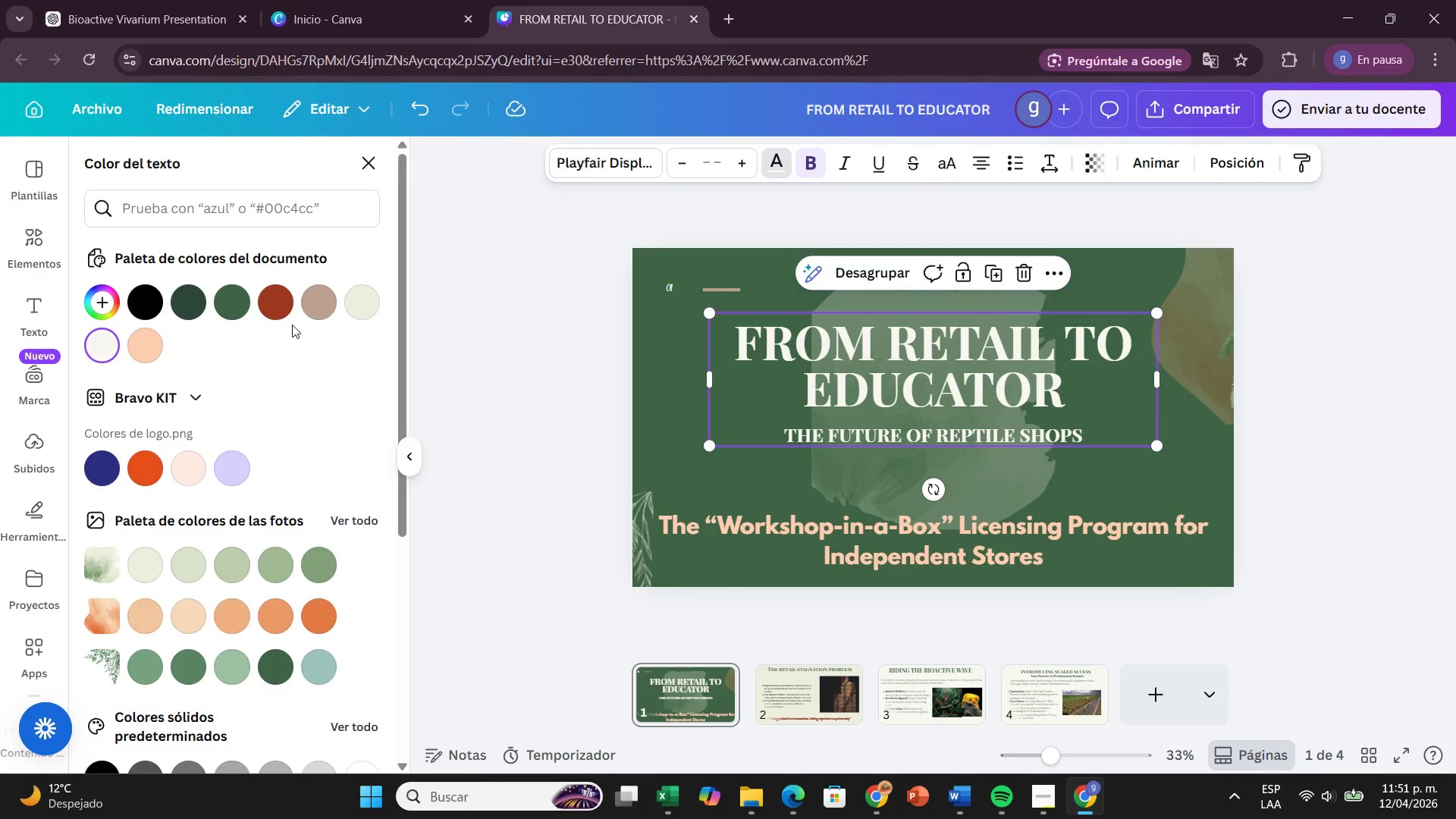 
left_click([358, 309])
 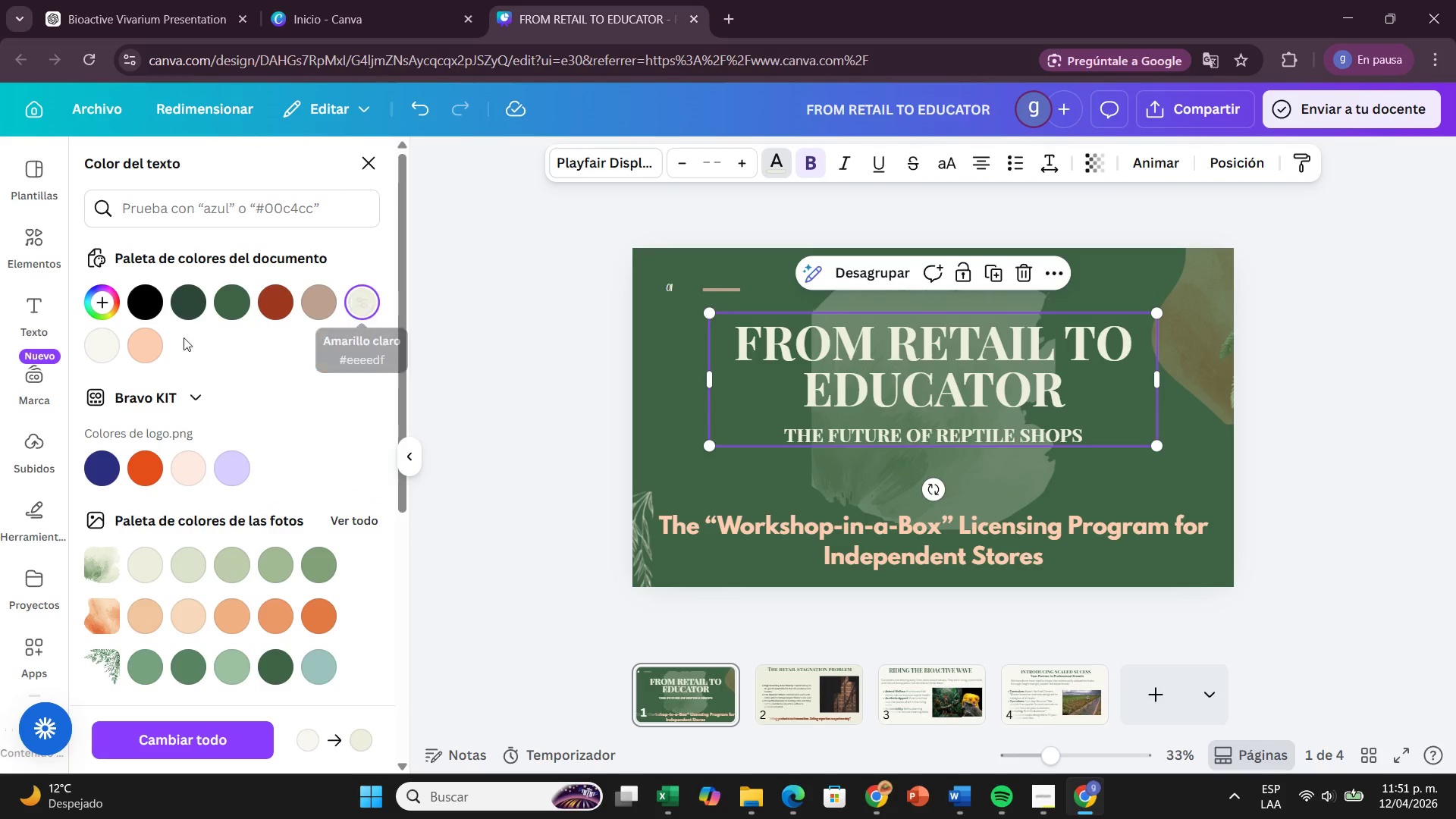 
left_click([108, 334])
 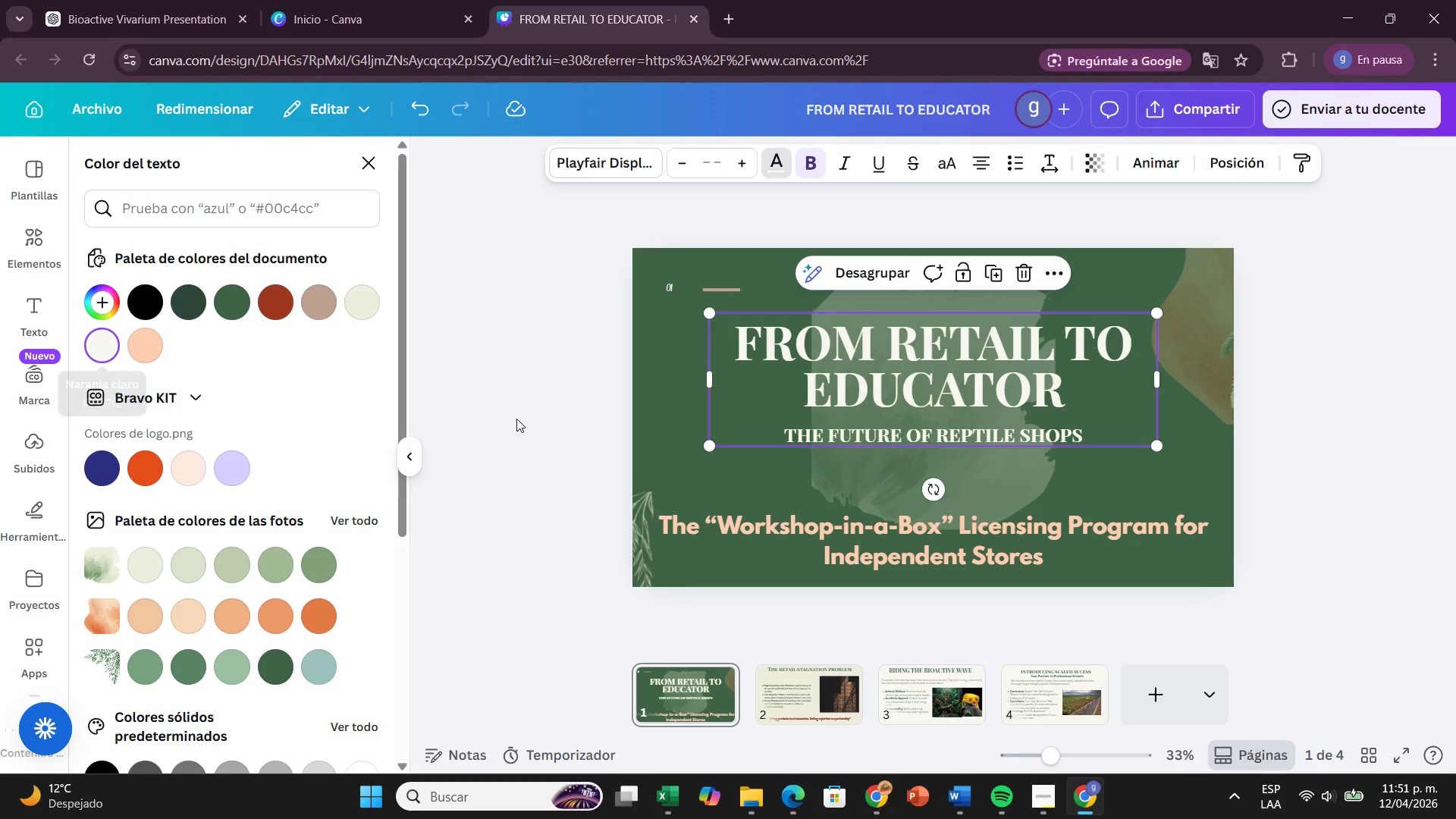 
left_click([618, 467])
 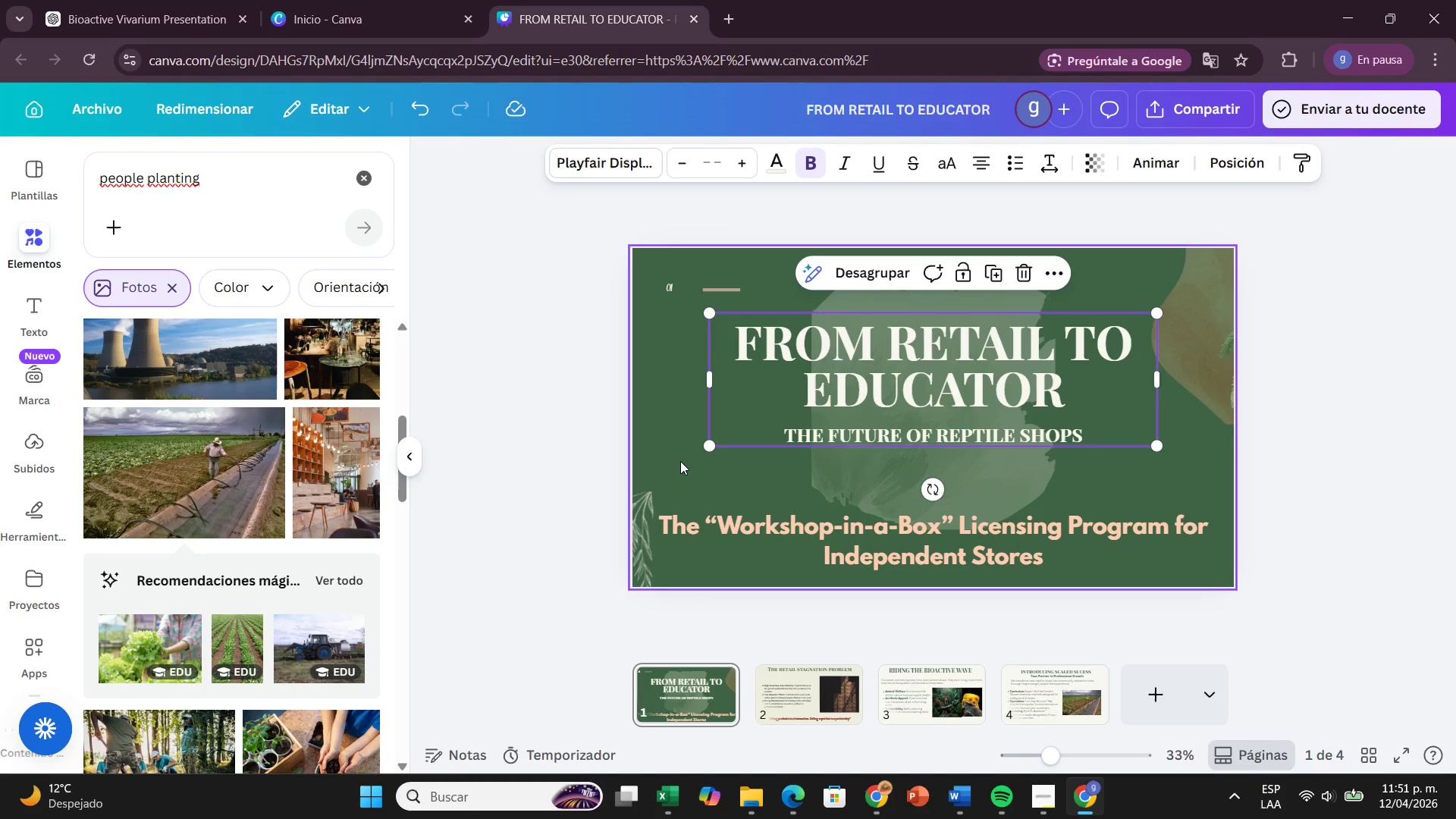 
left_click([680, 460])
 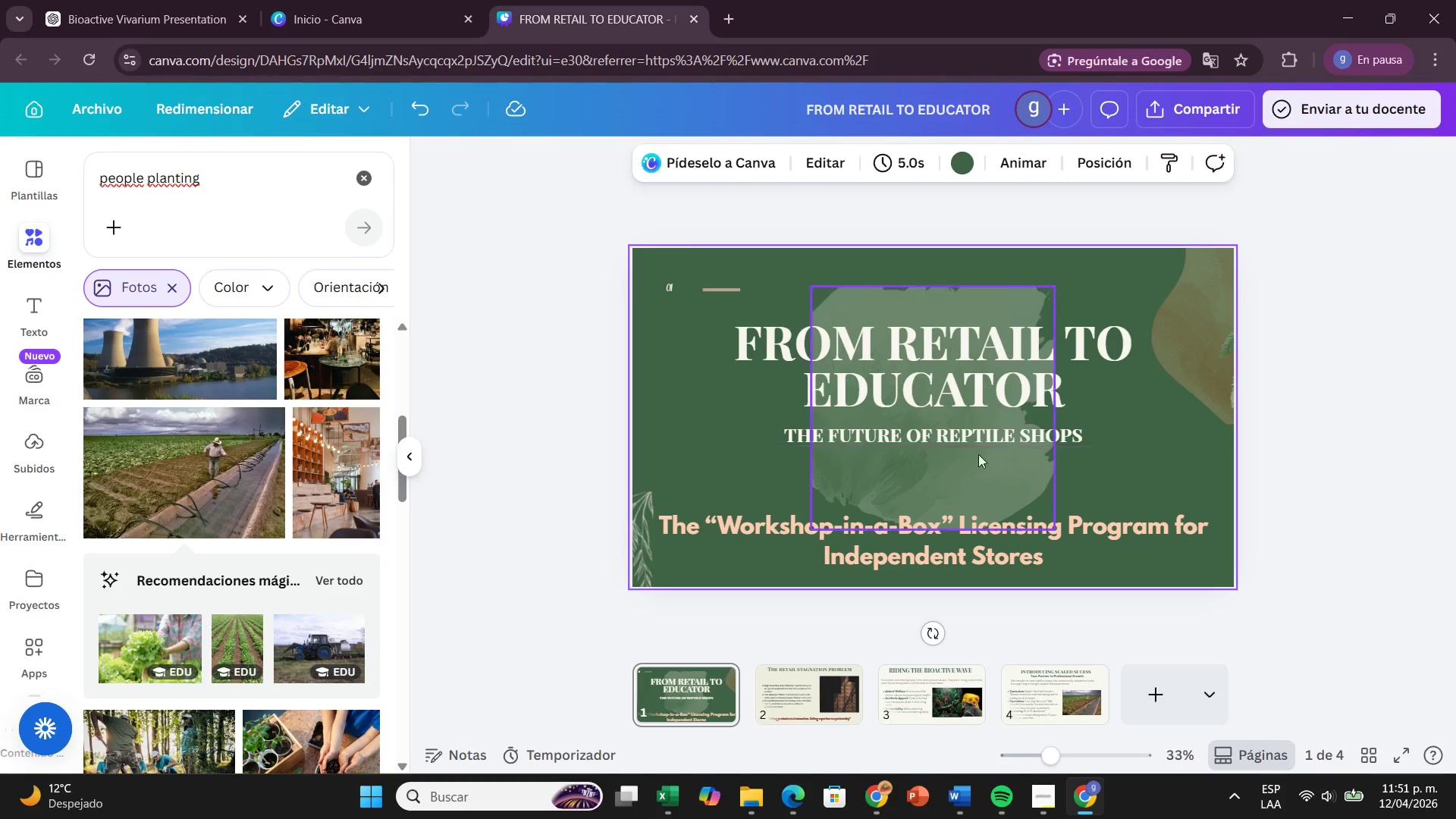 
left_click([971, 459])
 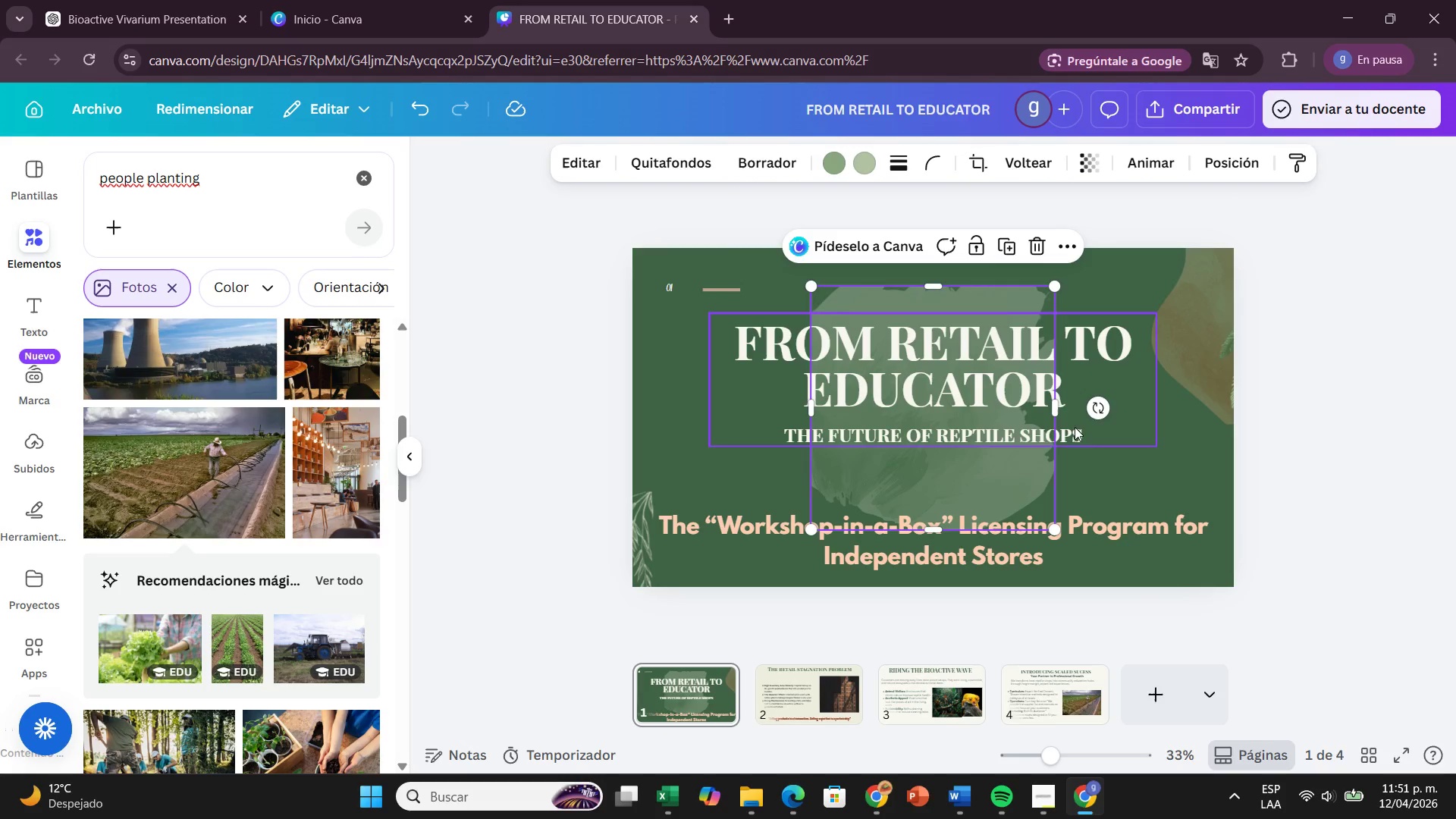 
wait(5.19)
 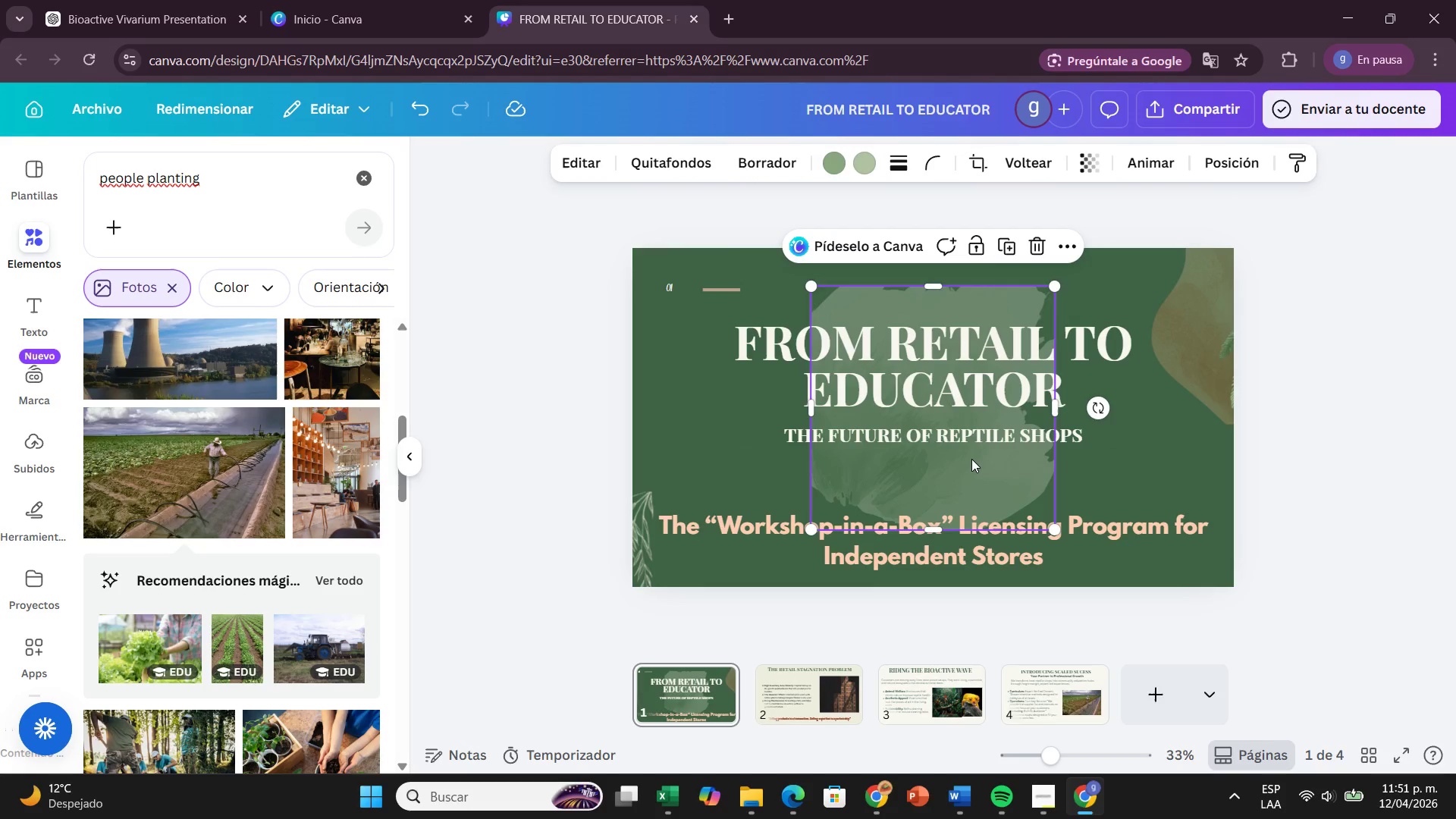 
left_click([850, 552])
 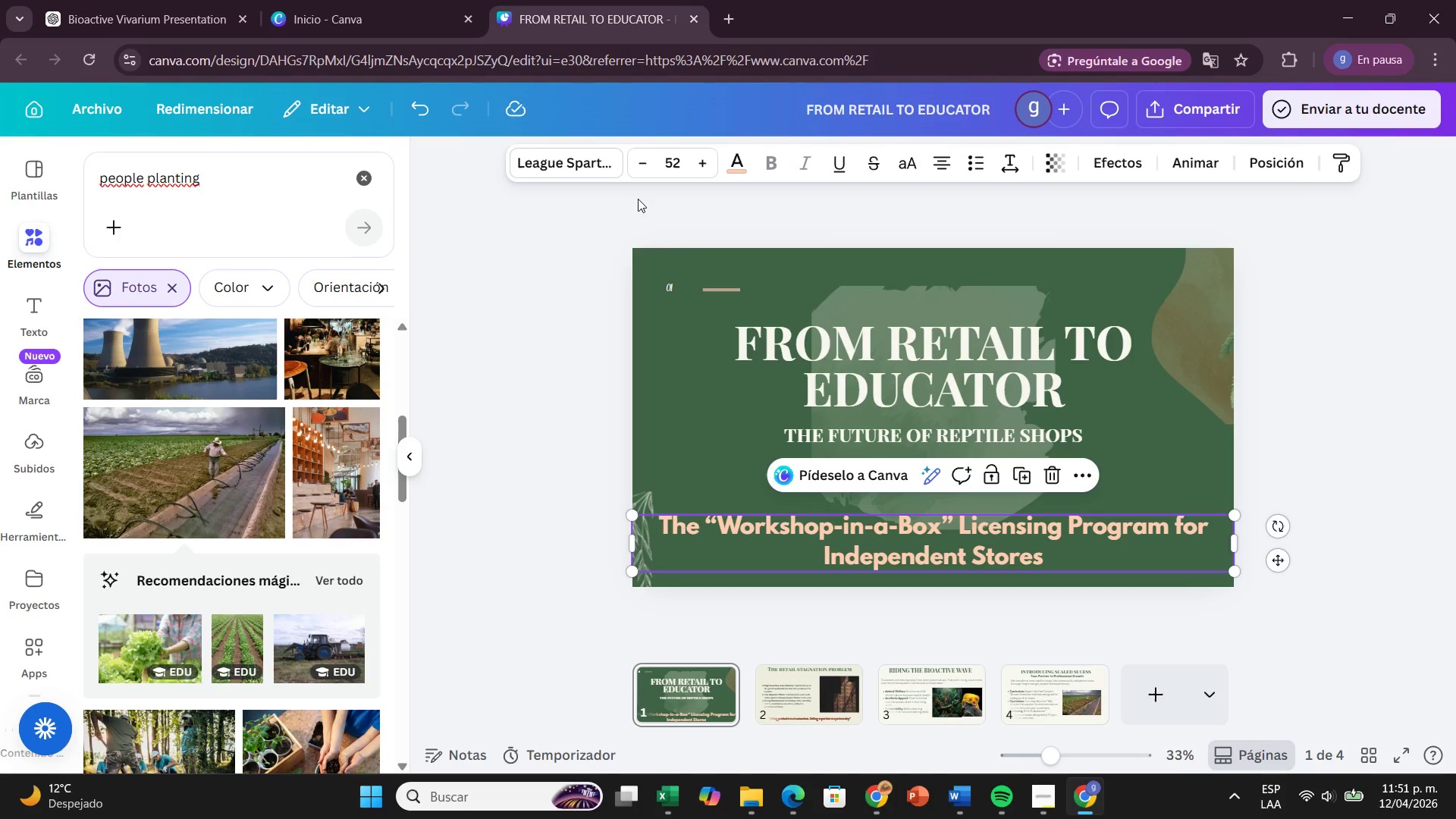 
left_click([573, 158])
 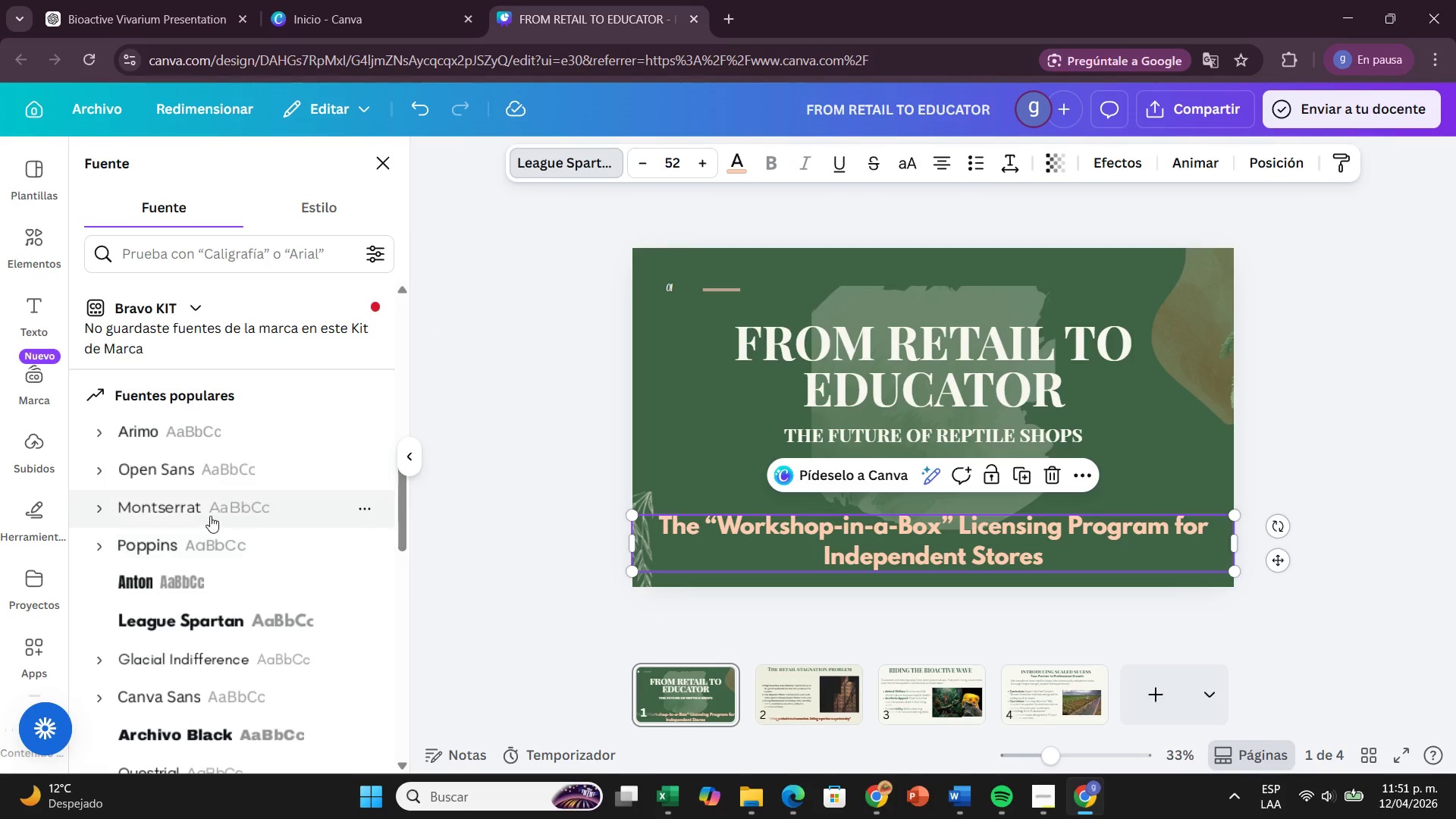 
left_click([215, 513])
 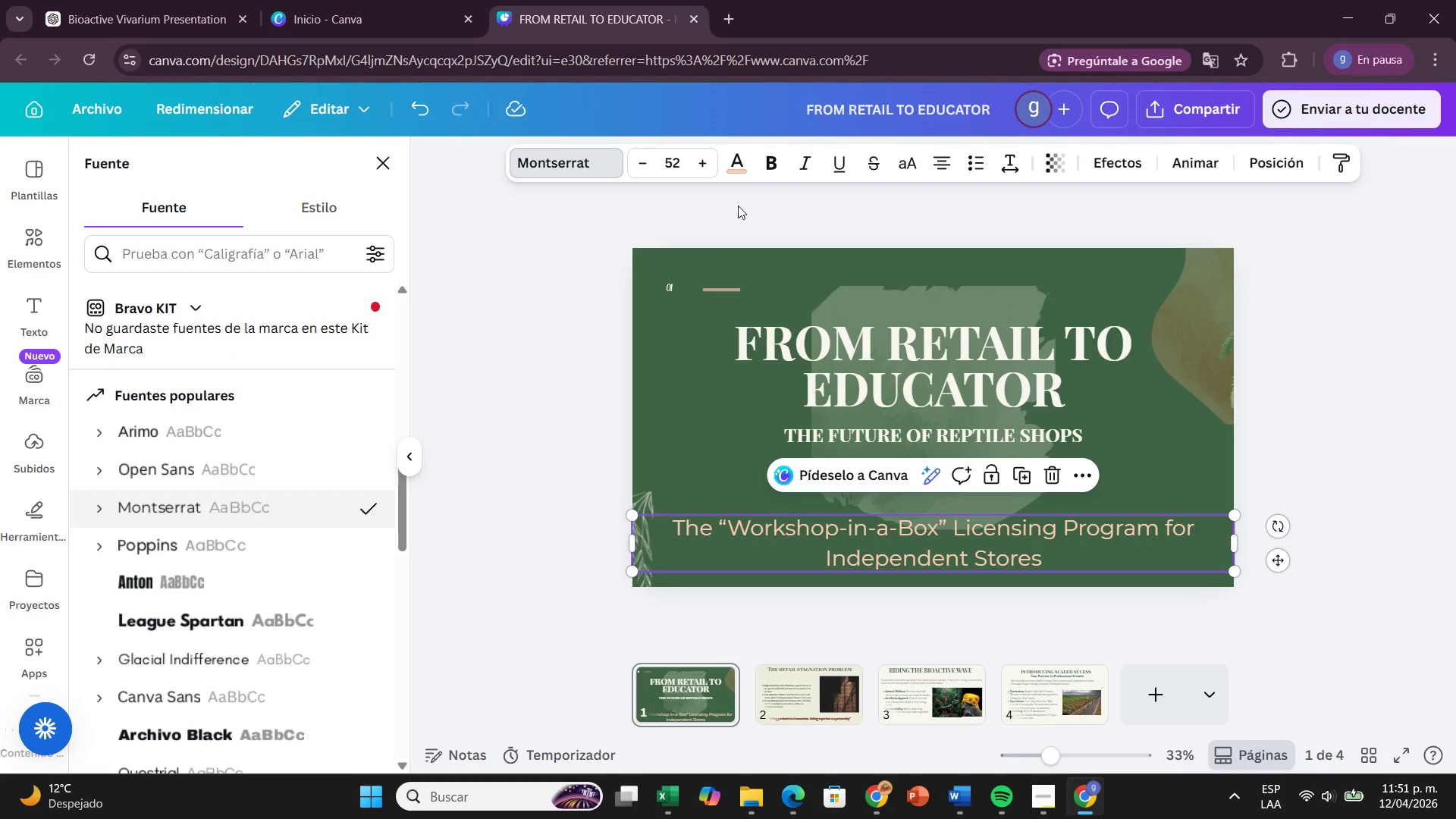 
left_click([758, 165])
 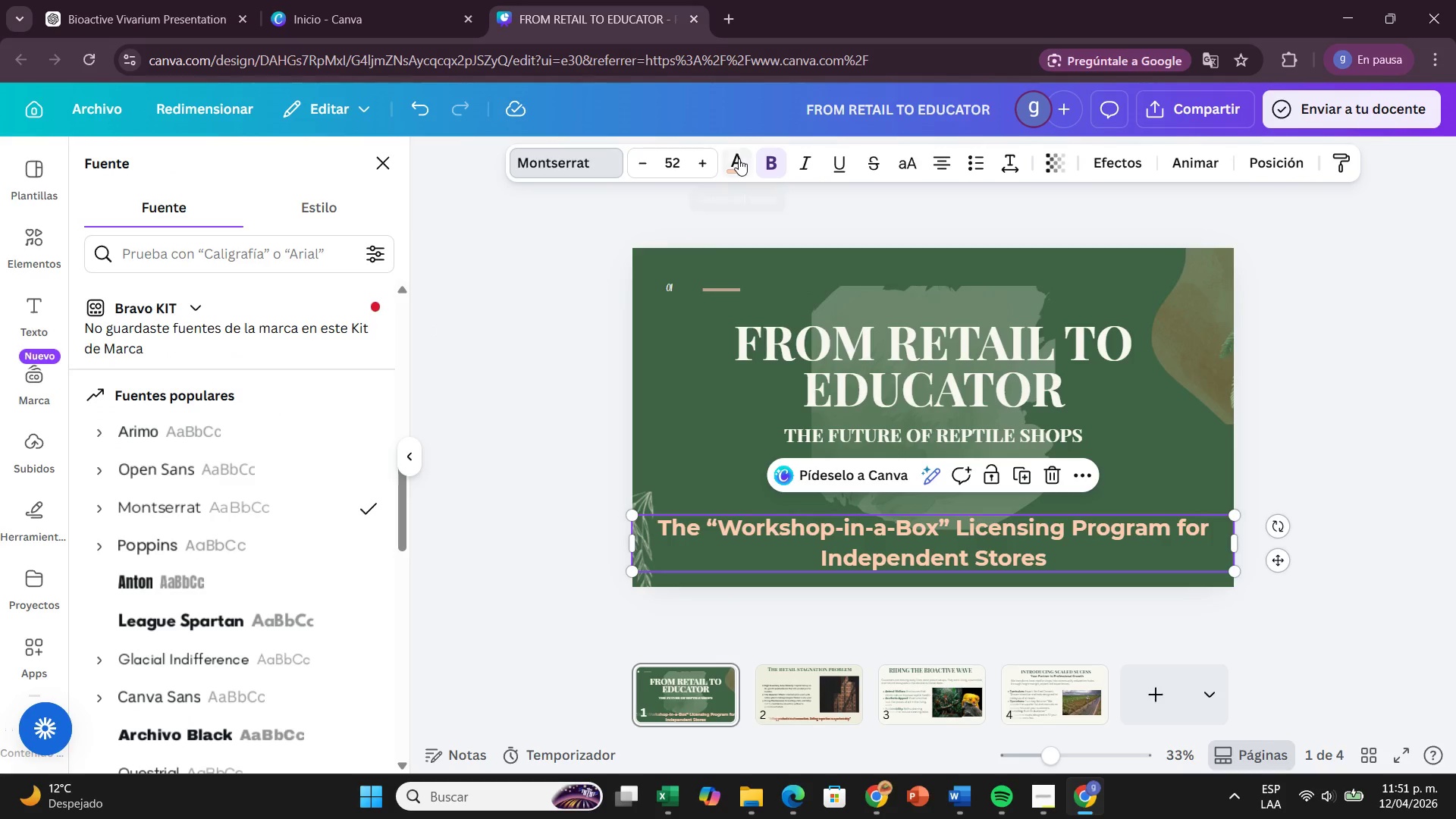 
left_click([739, 158])
 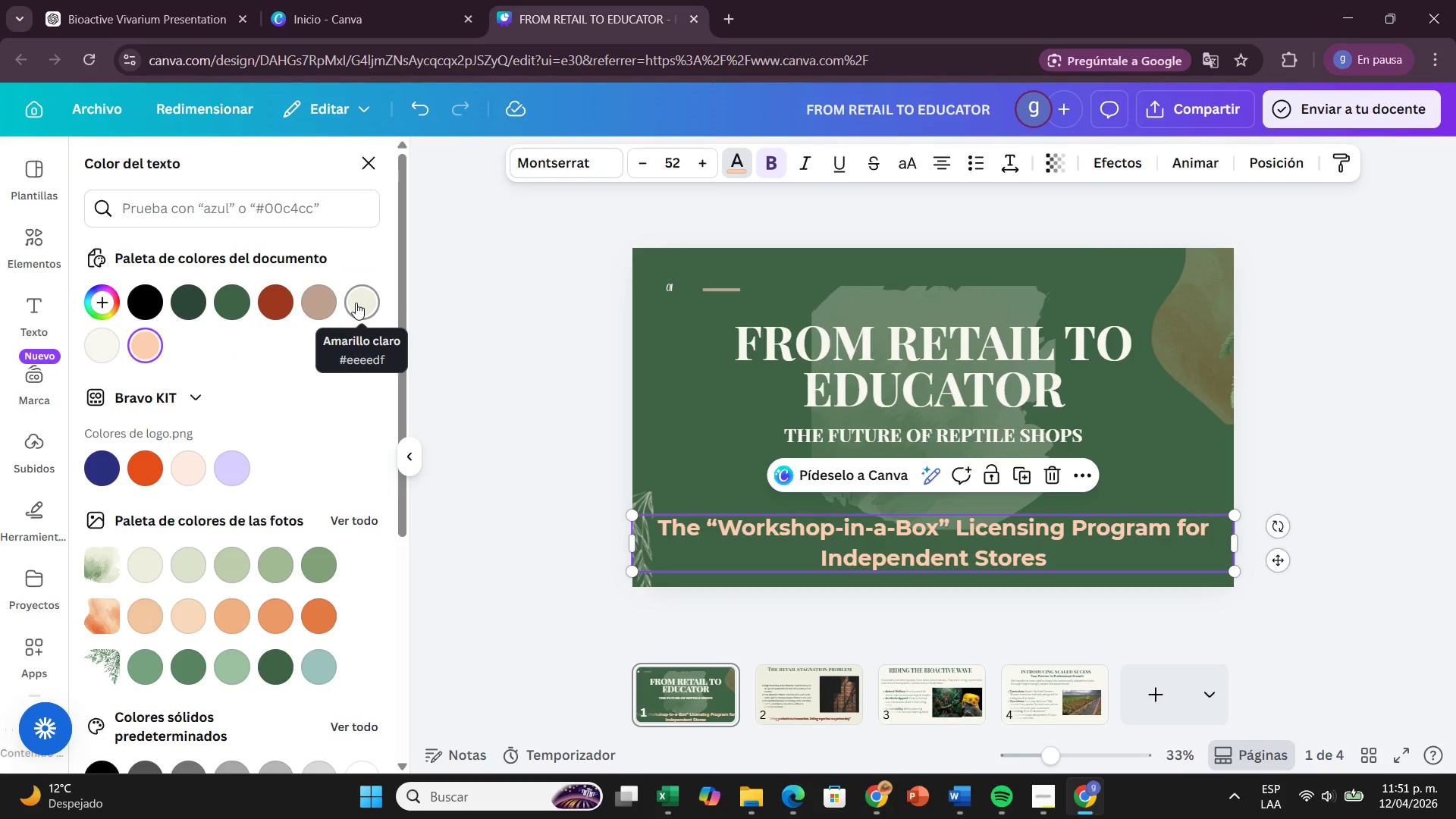 
left_click([356, 303])
 